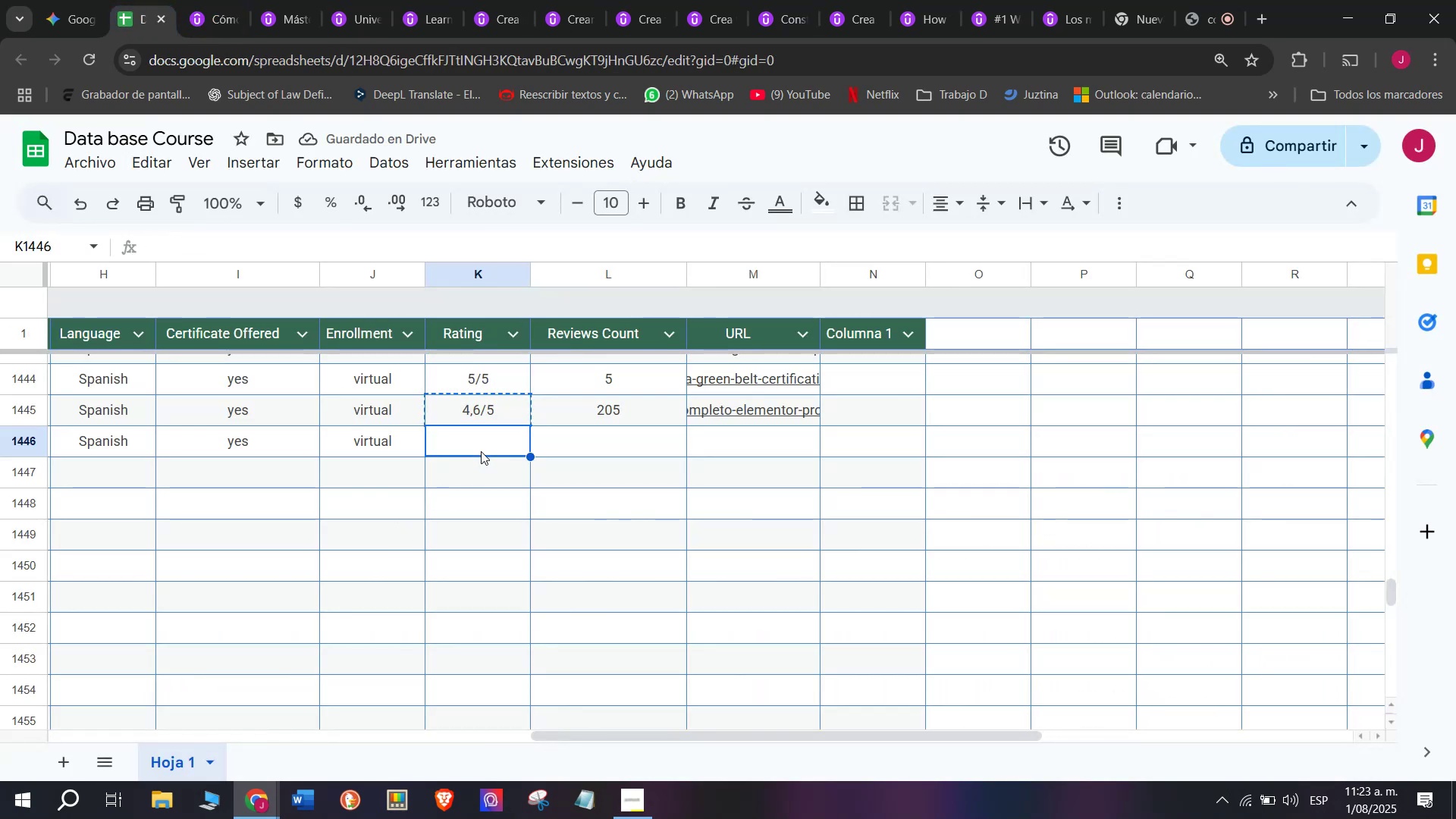 
key(Control+ControlLeft)
 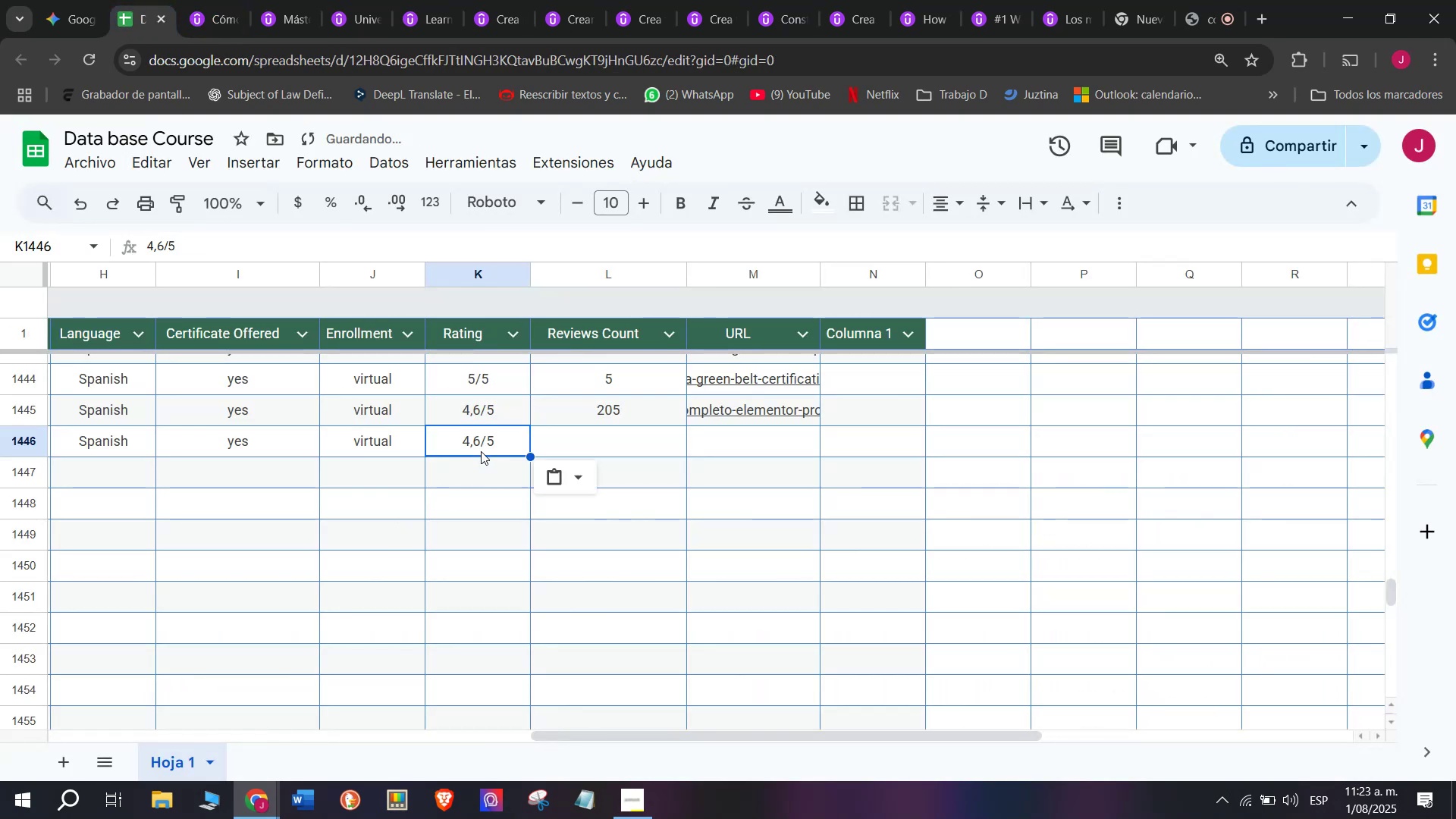 
key(Control+V)
 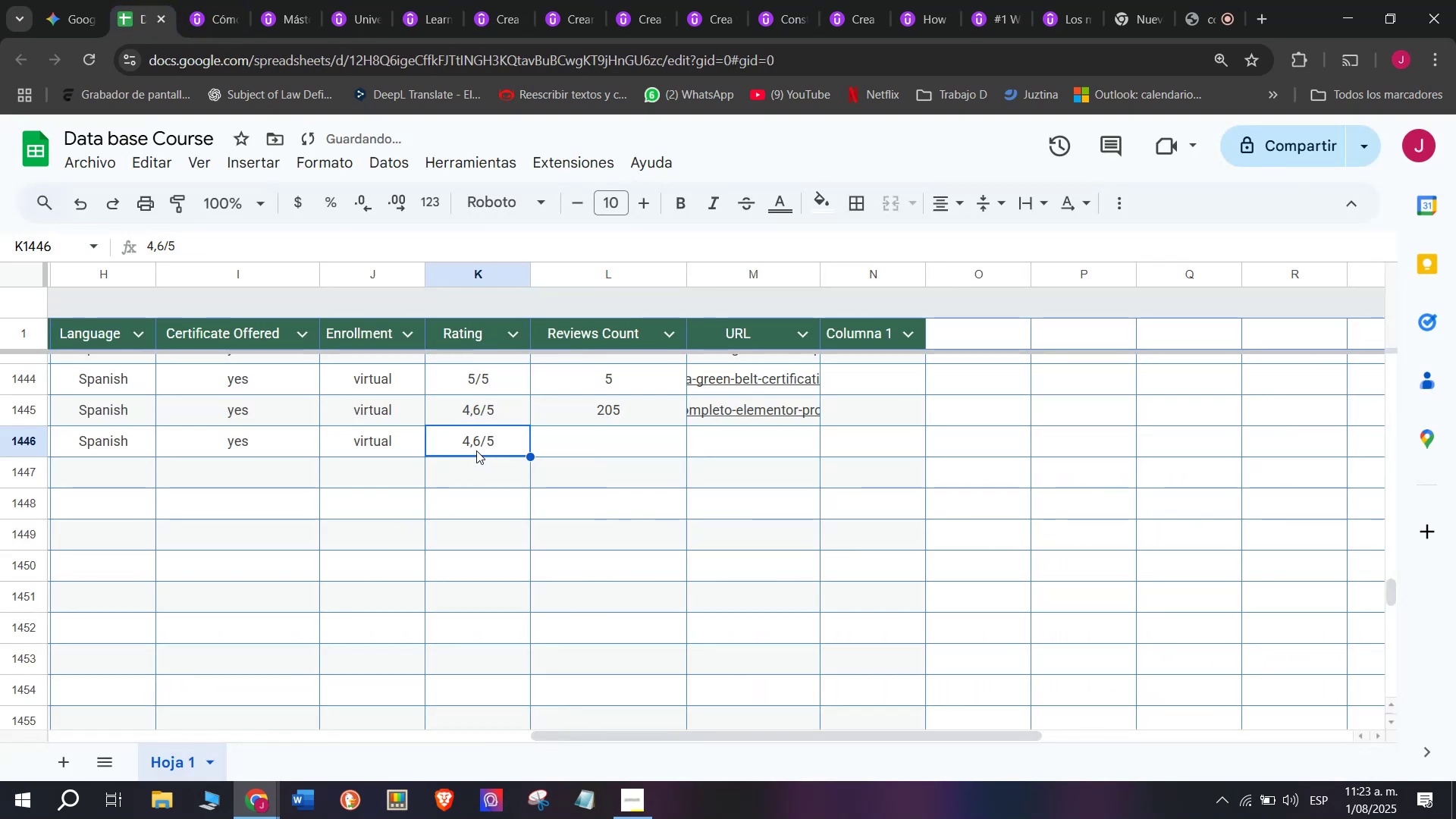 
double_click([476, 450])
 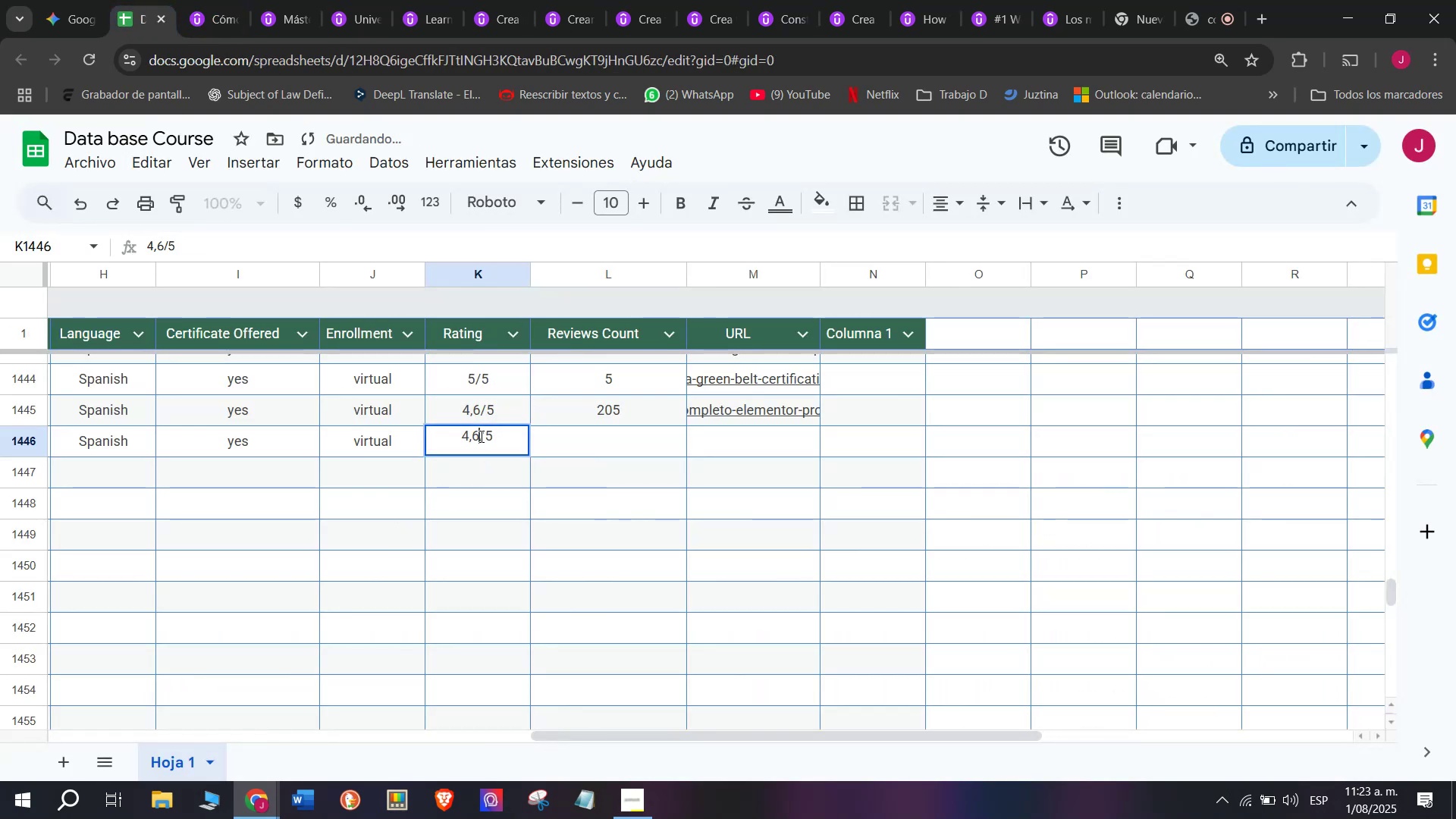 
key(Q)
 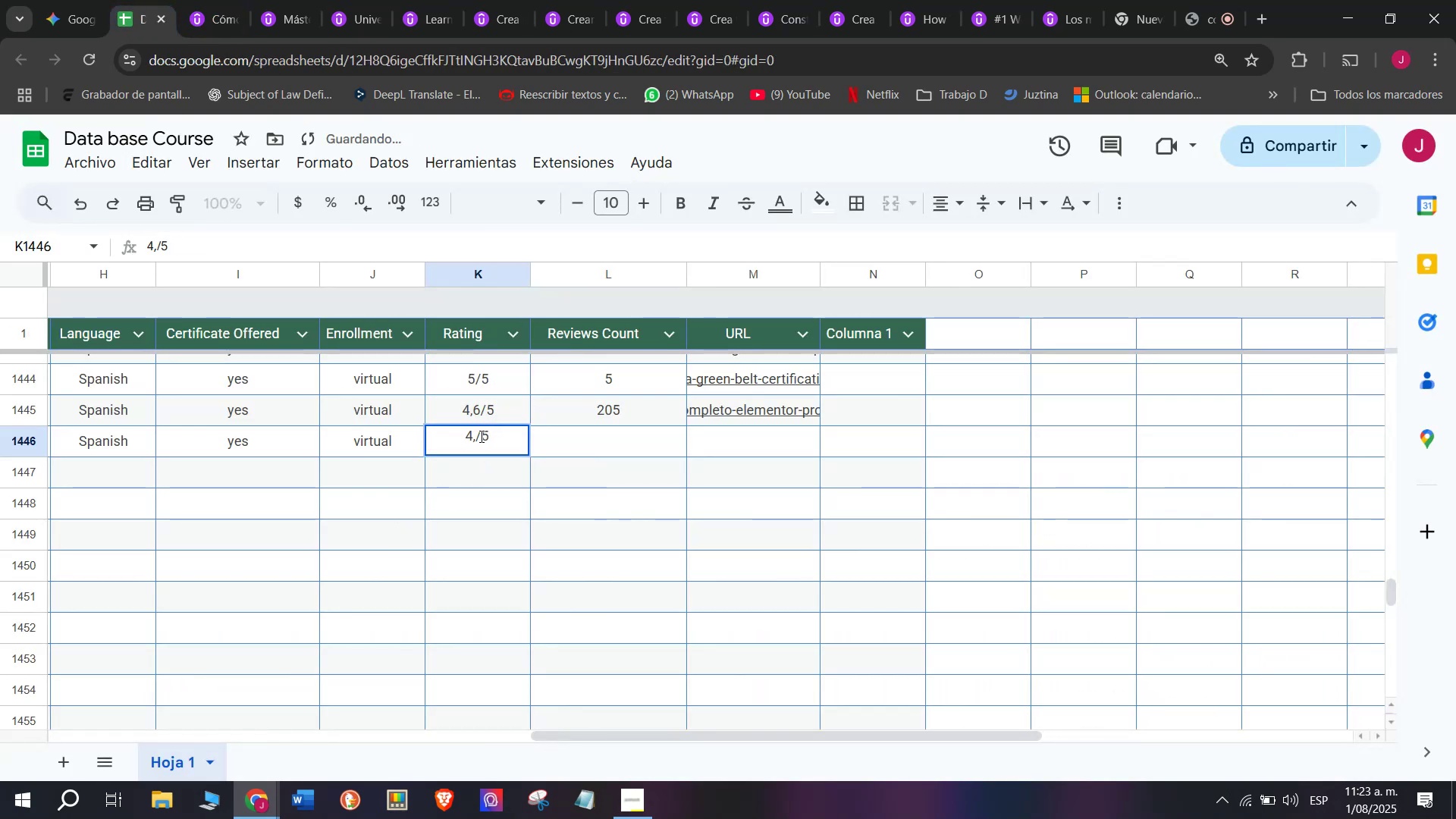 
key(Backspace)
 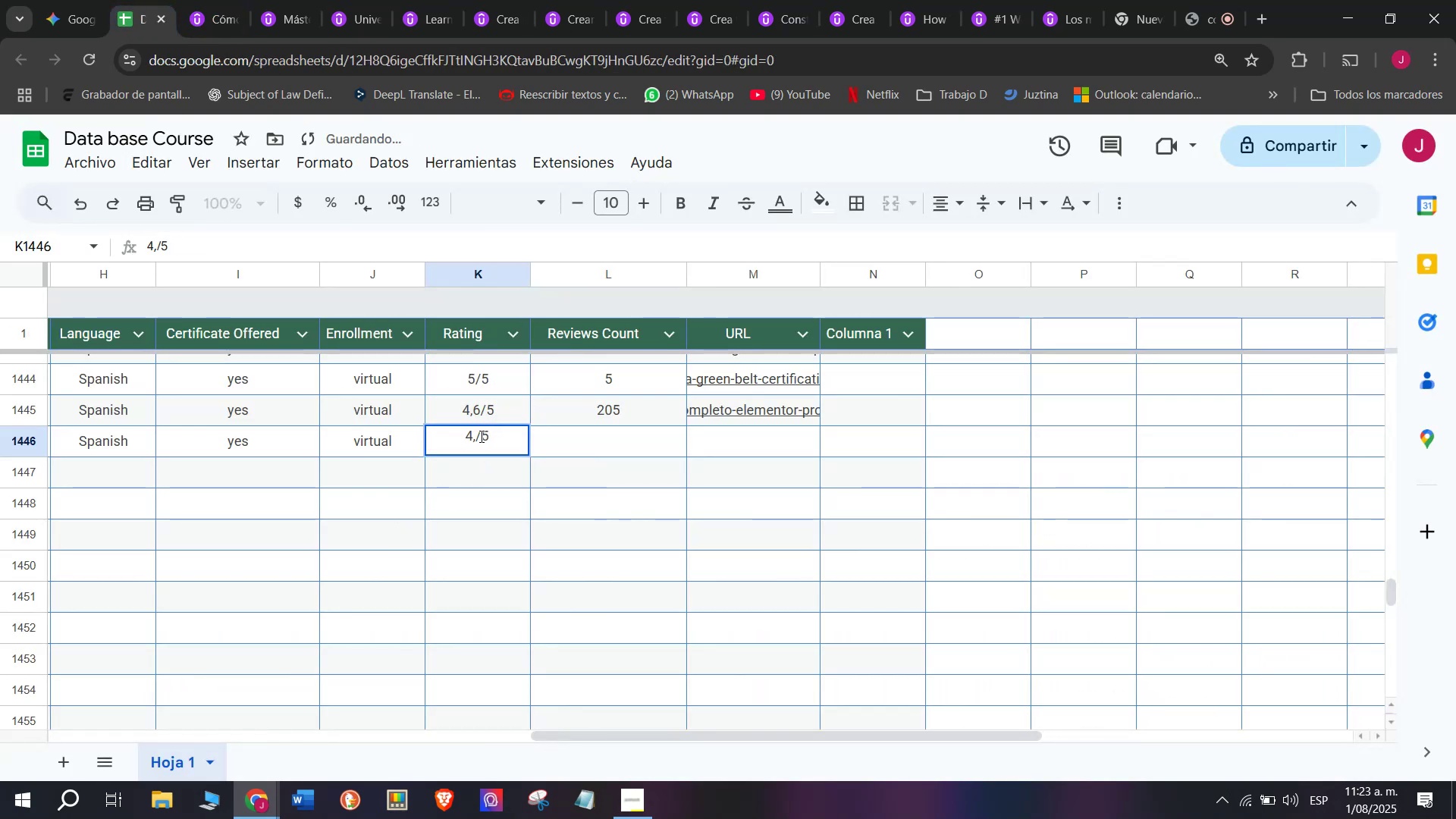 
key(3)
 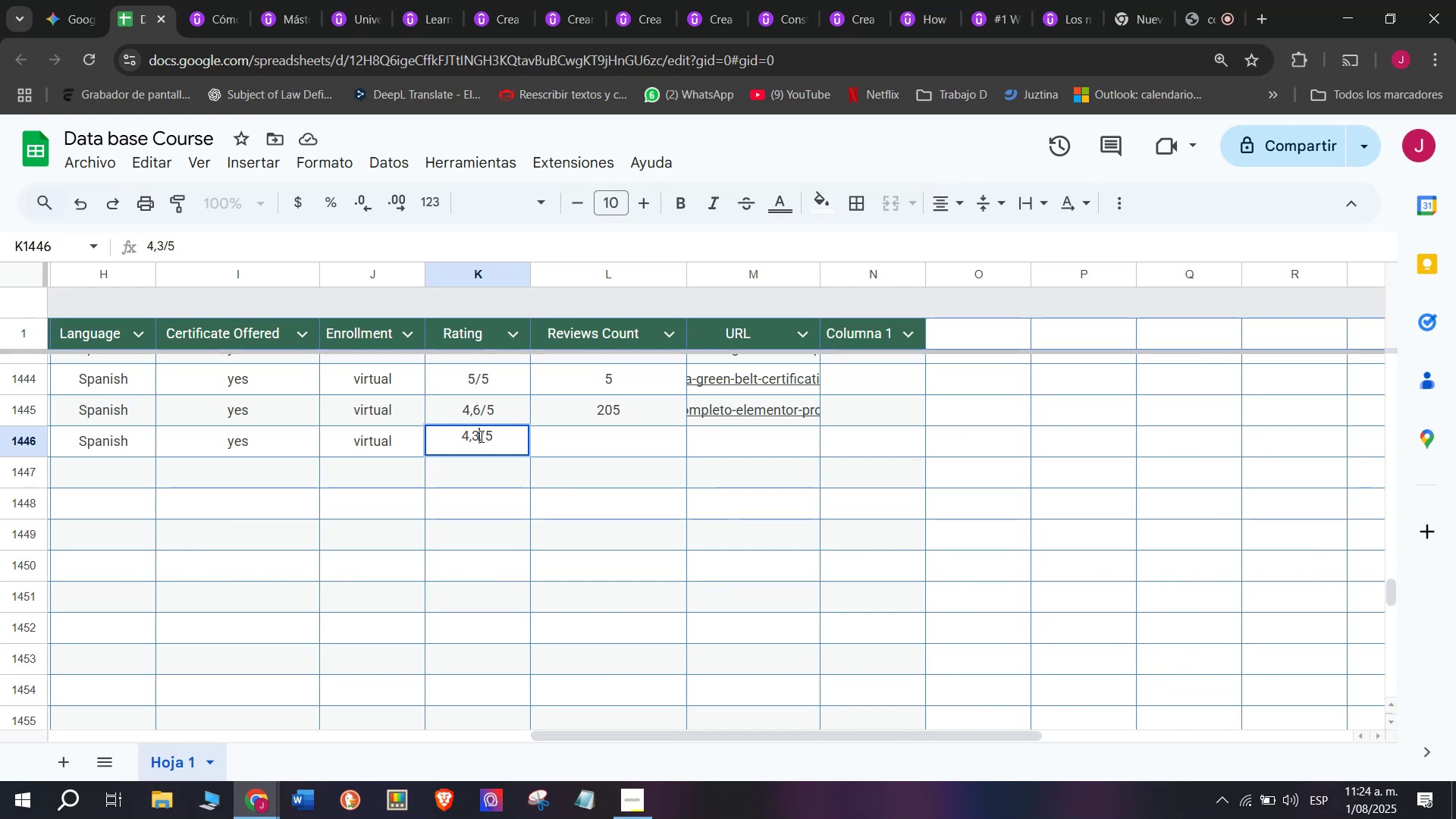 
wait(15.03)
 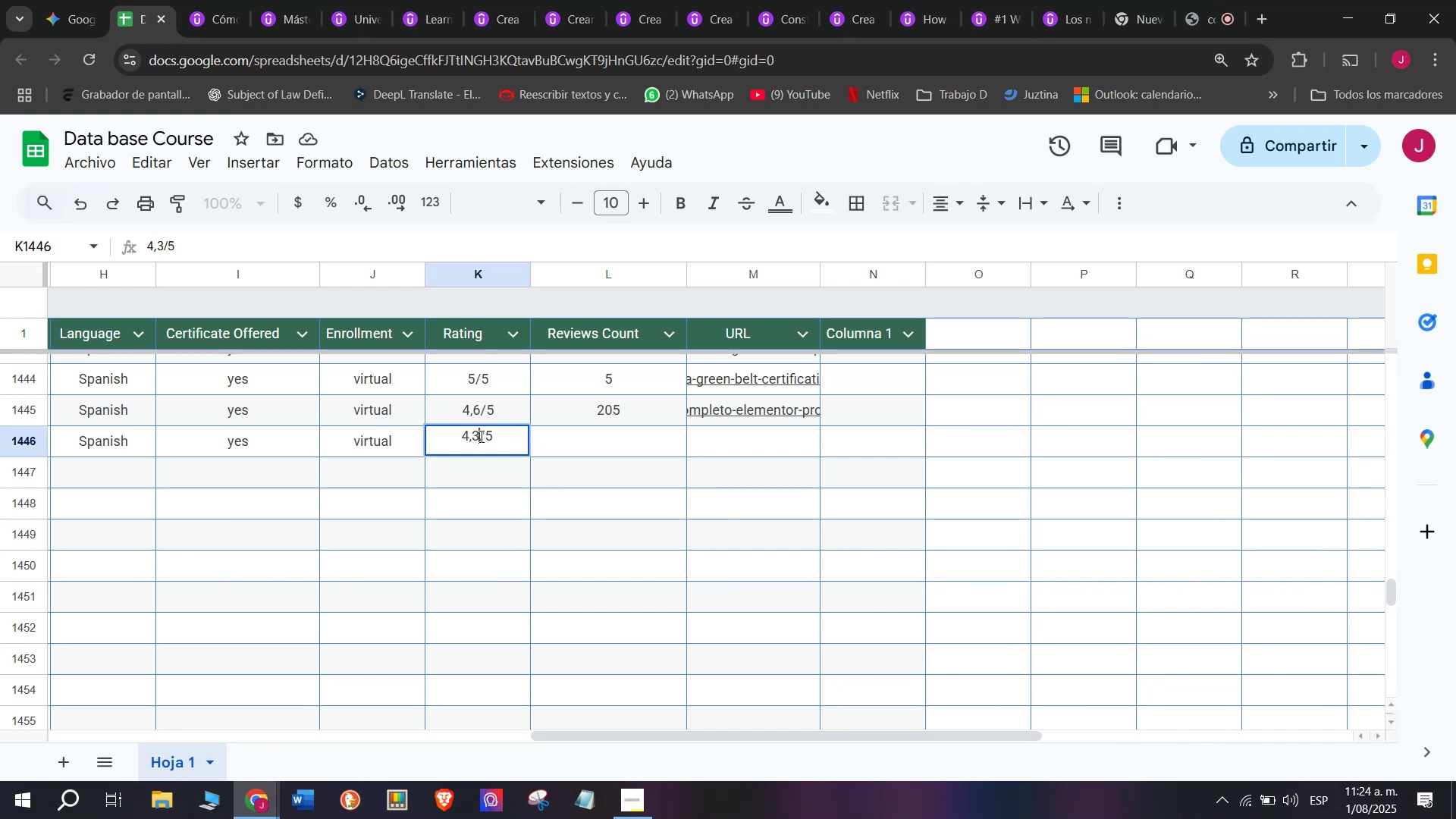 
left_click([601, 450])
 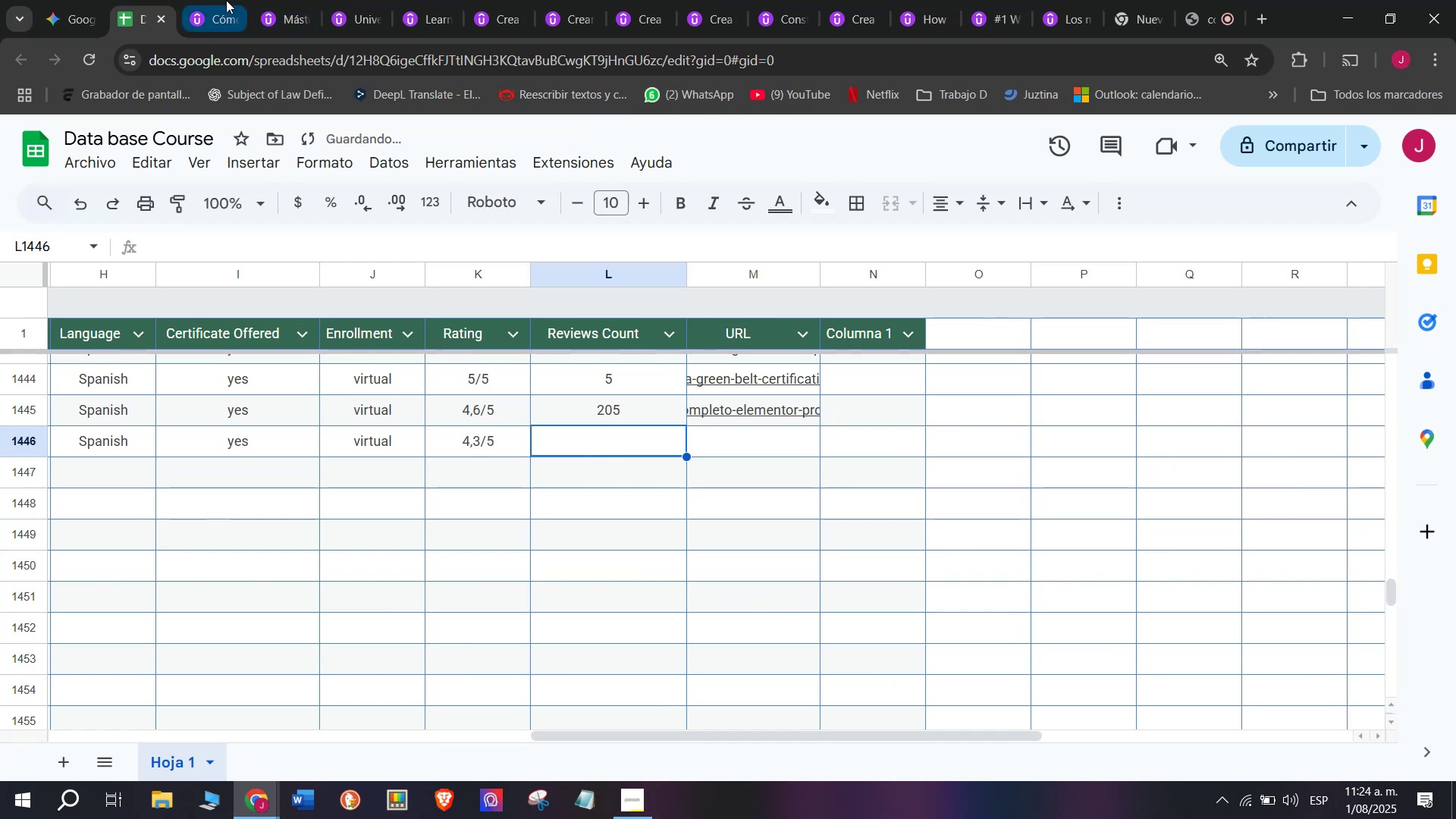 
left_click([223, 0])
 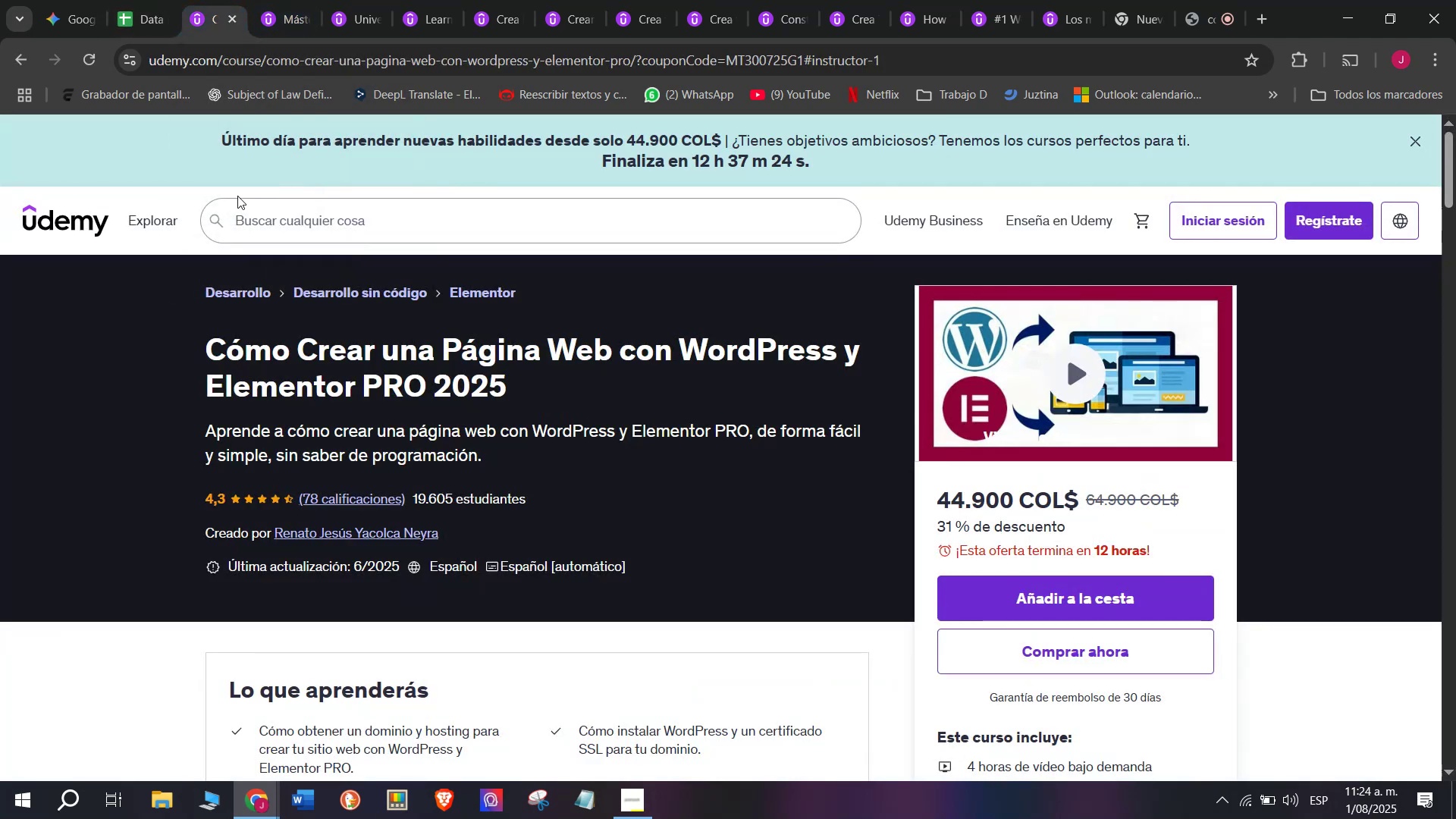 
left_click([141, 0])
 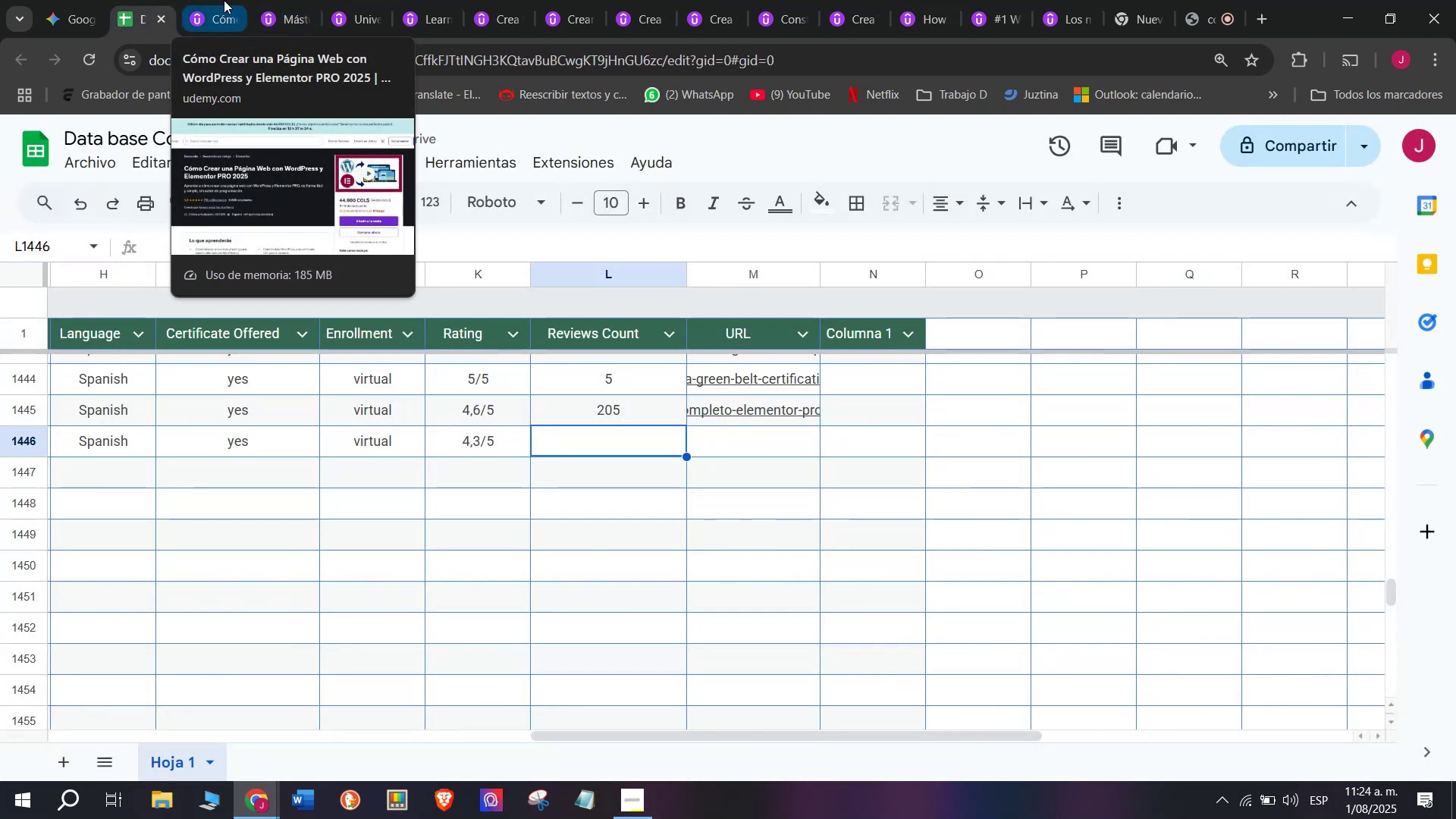 
left_click([224, 0])
 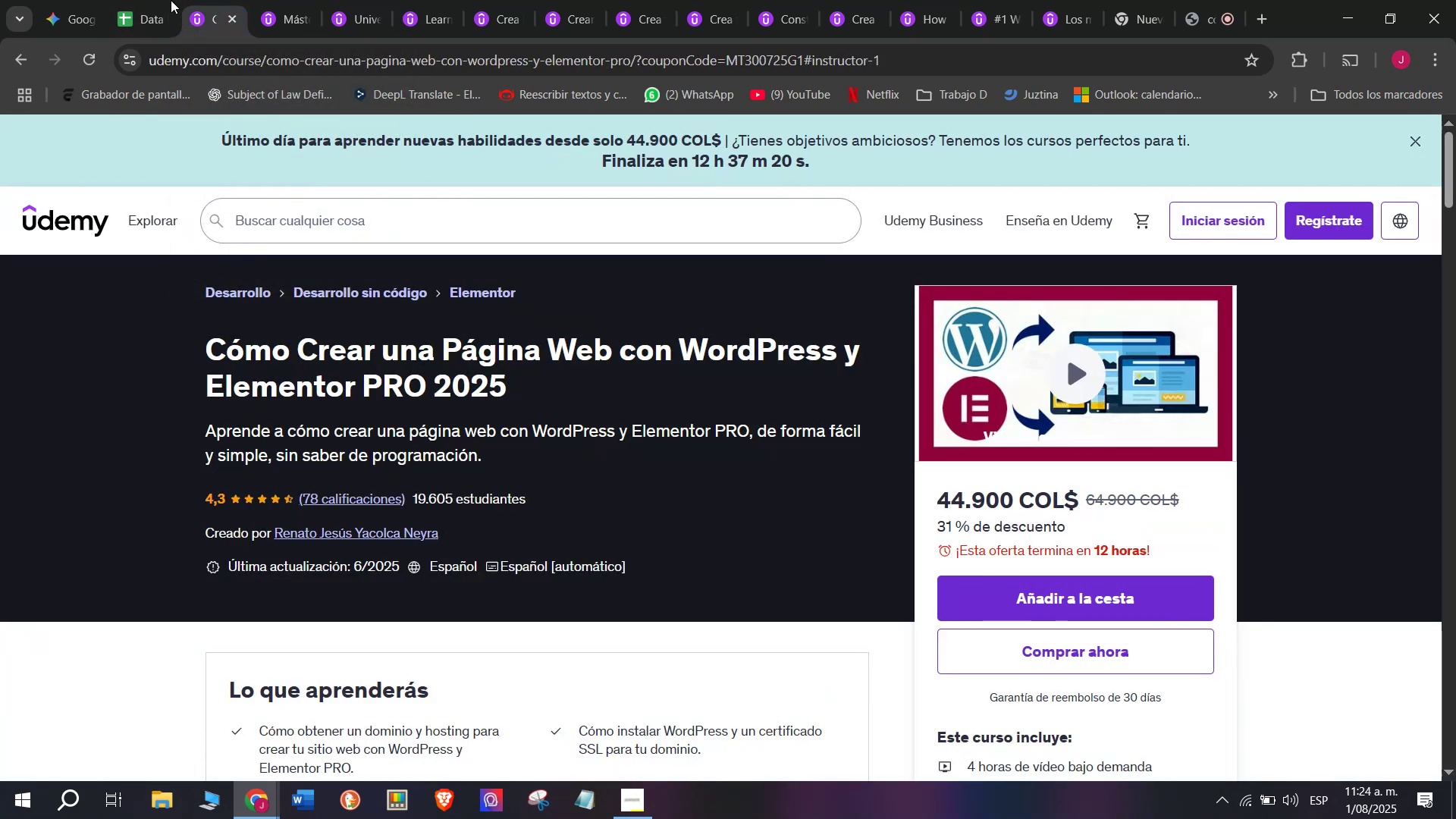 
left_click([154, 0])
 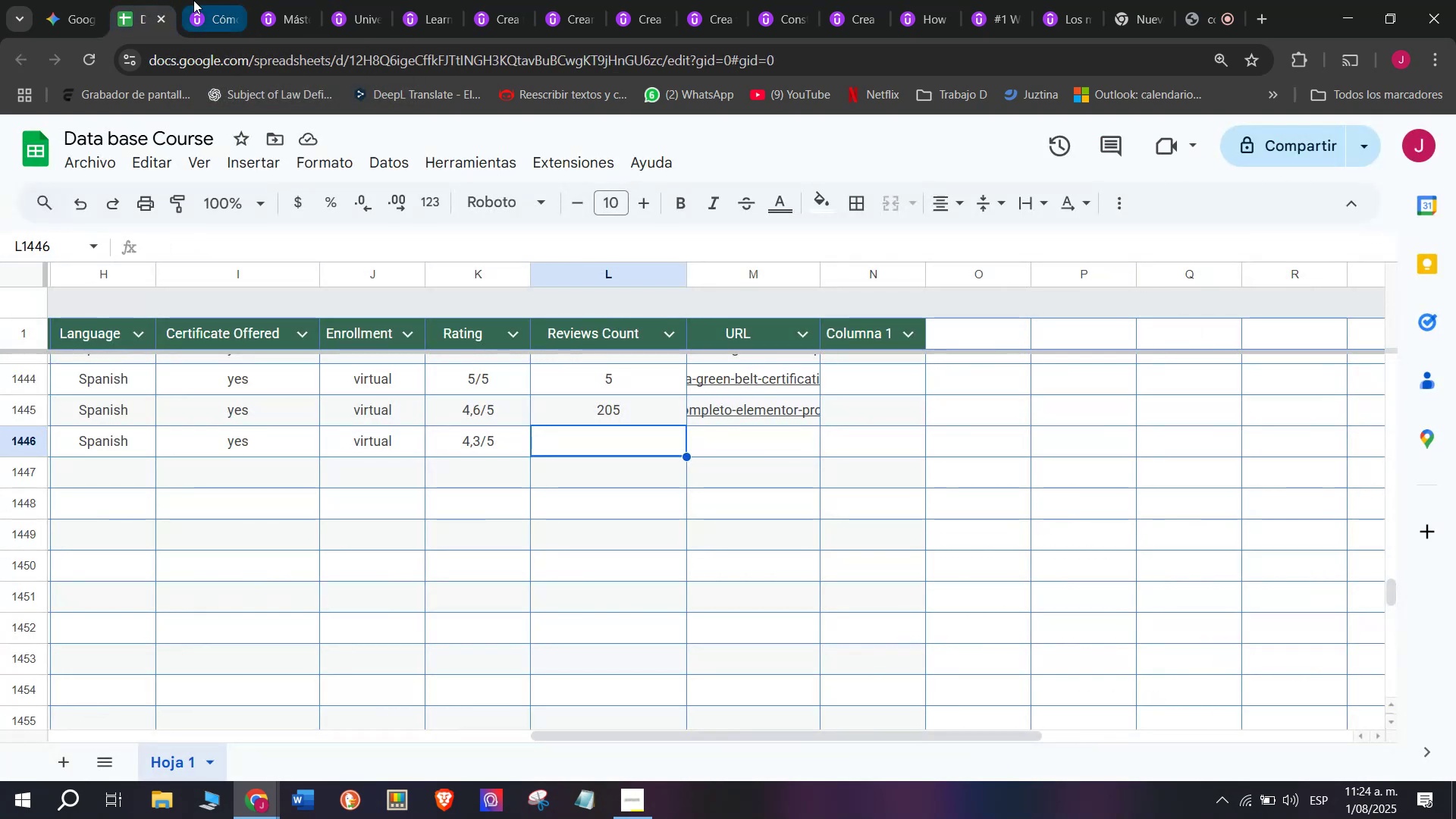 
left_click([193, 0])
 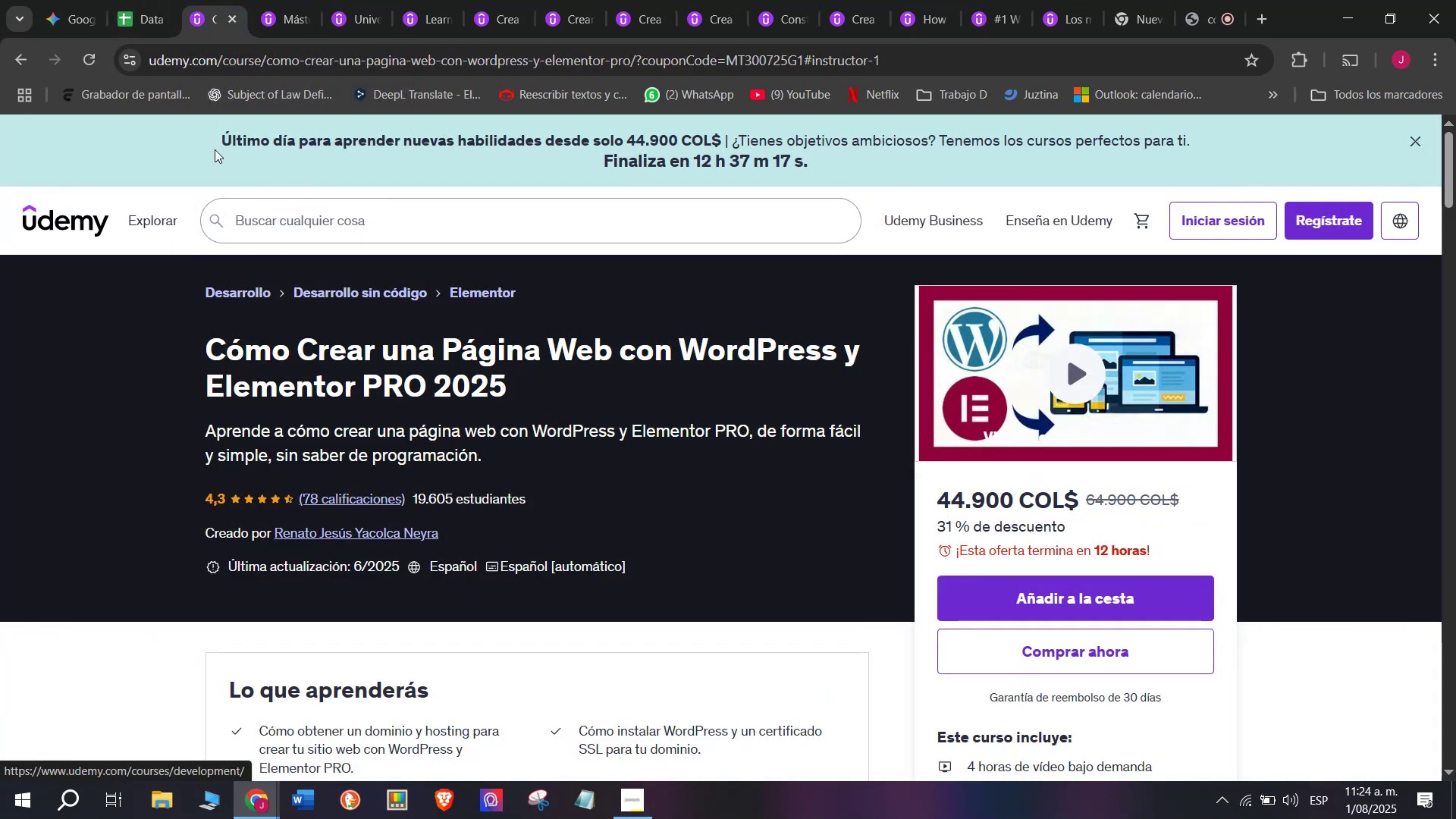 
left_click([149, 0])
 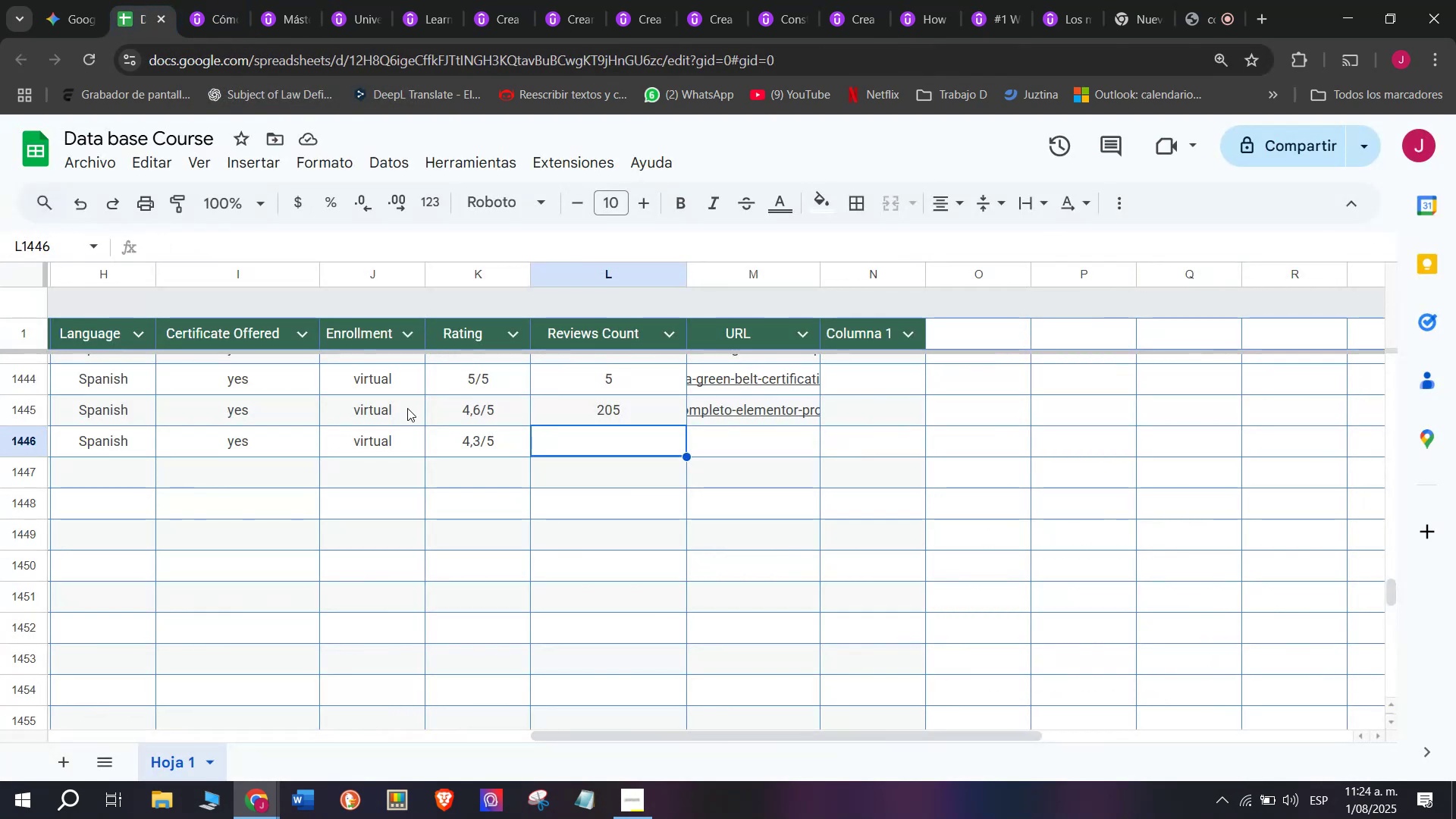 
type(78)
 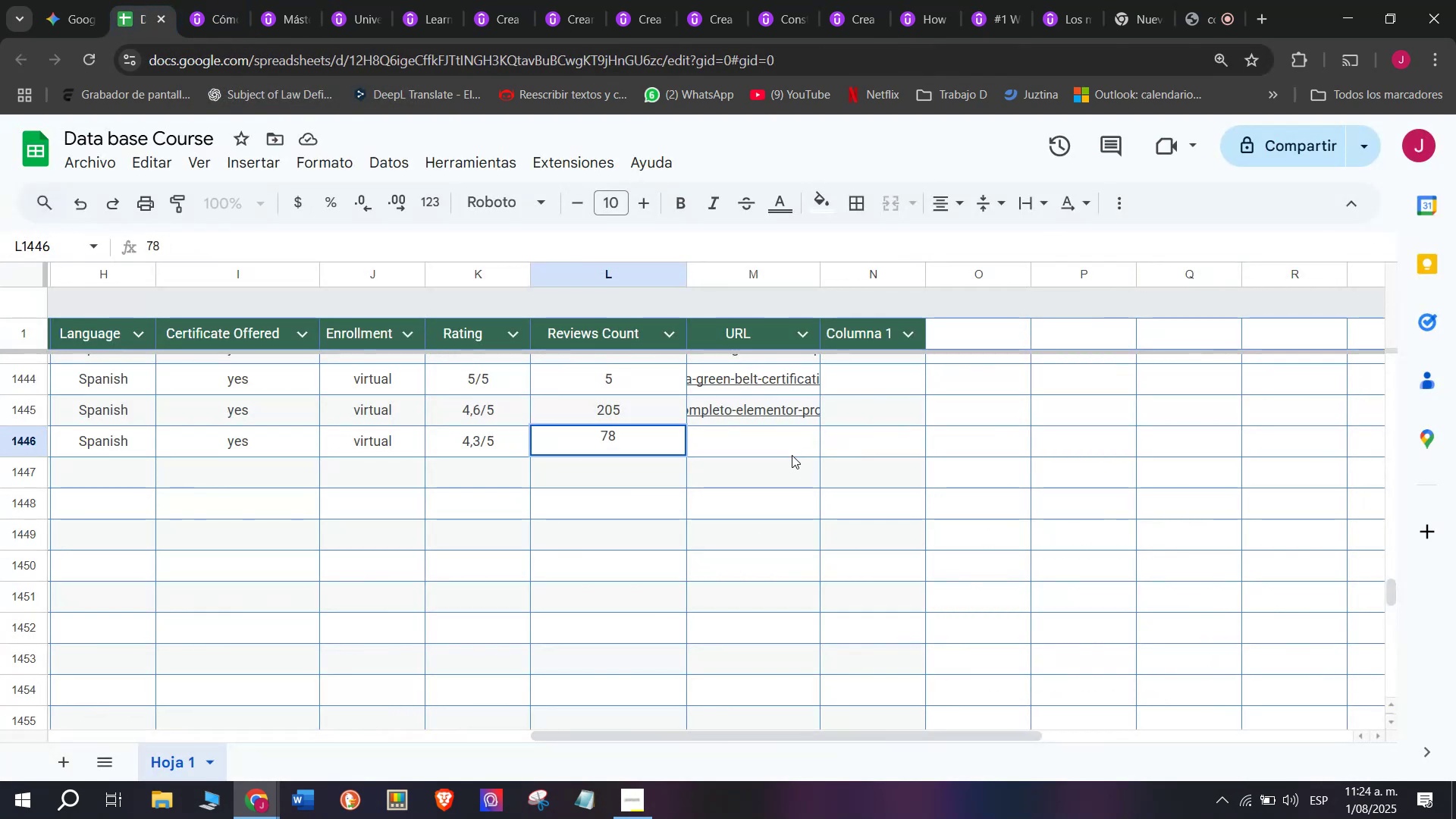 
left_click([780, 439])
 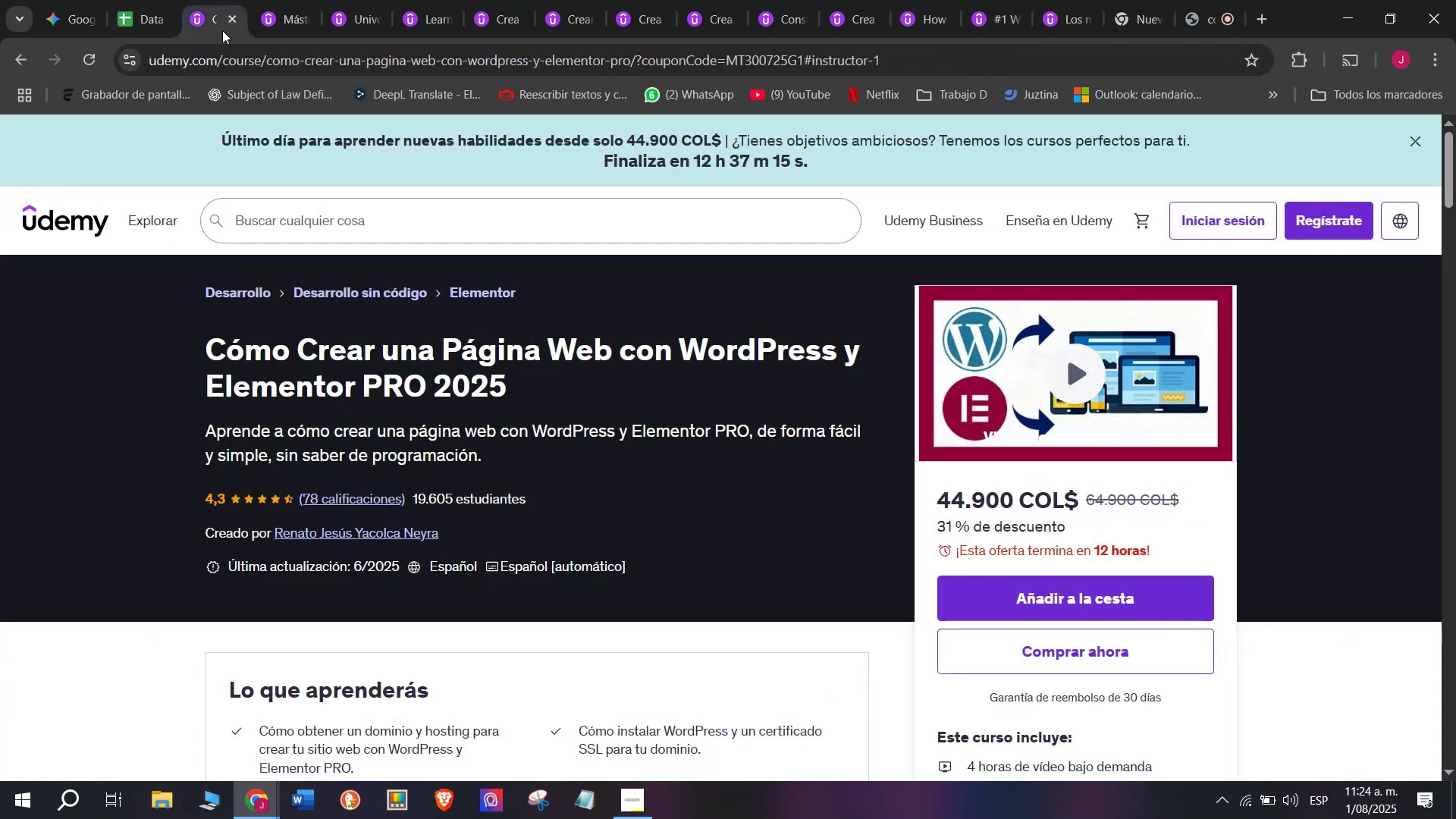 
double_click([239, 63])
 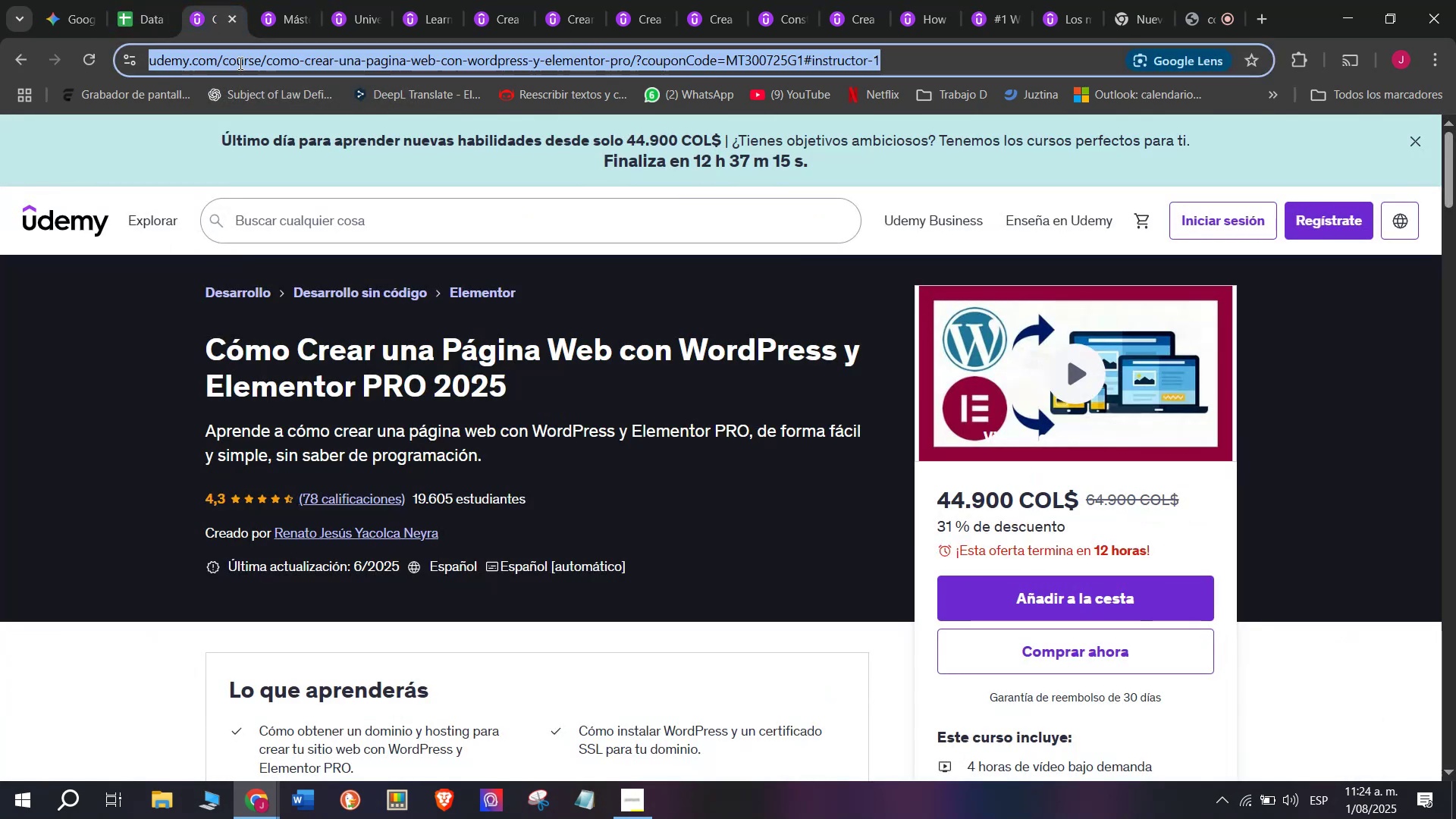 
triple_click([239, 63])
 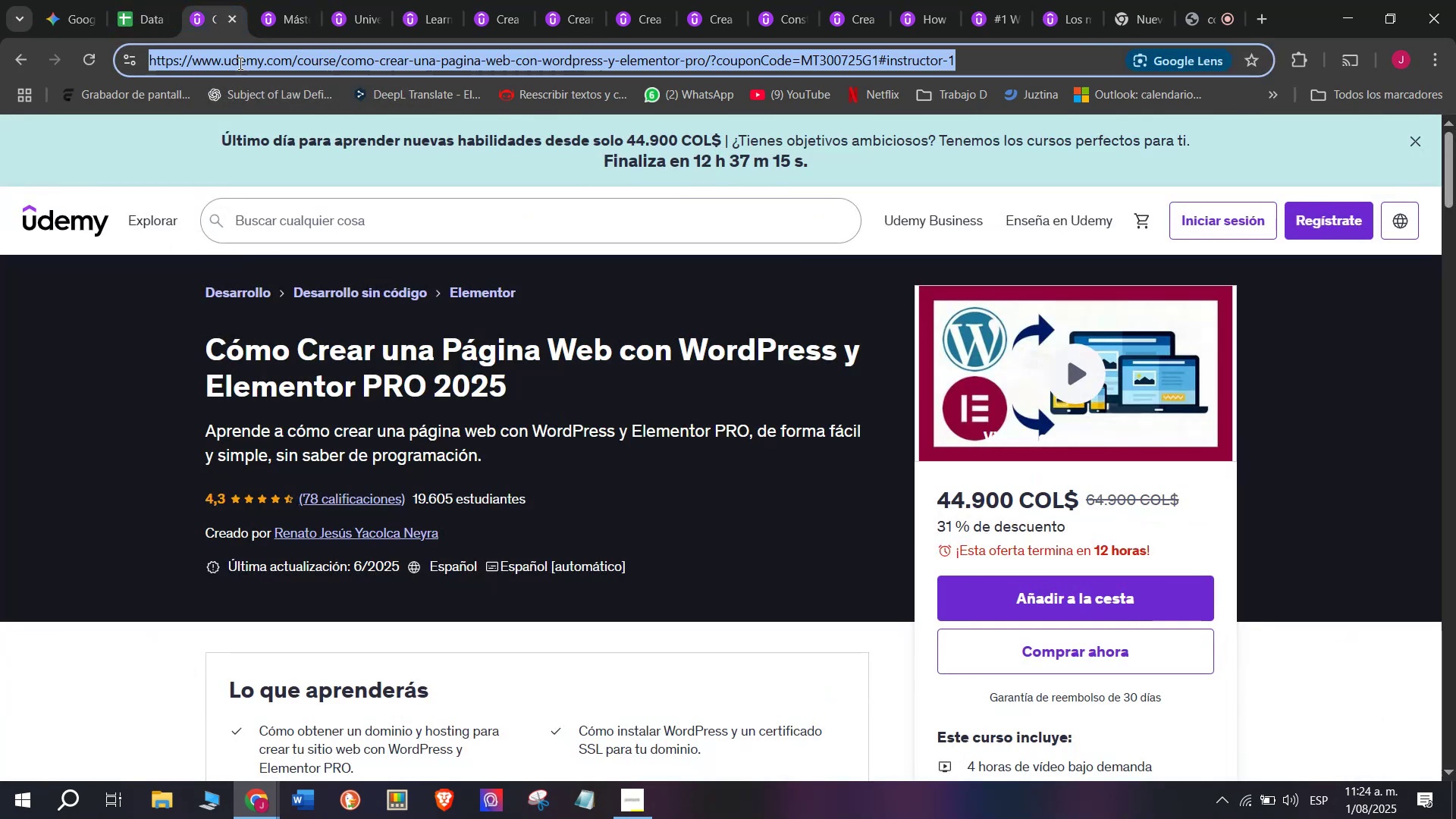 
triple_click([239, 63])
 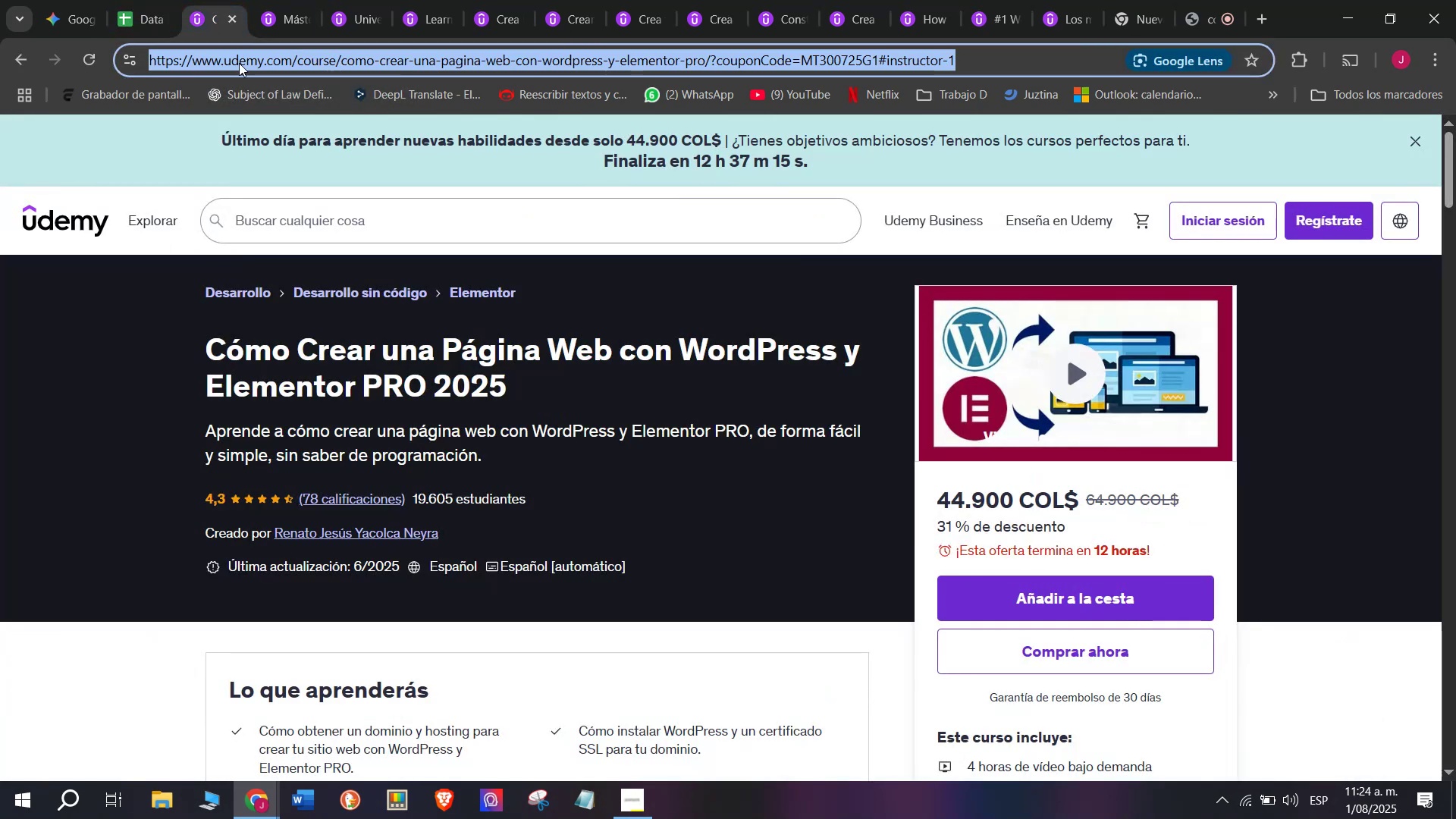 
key(Break)
 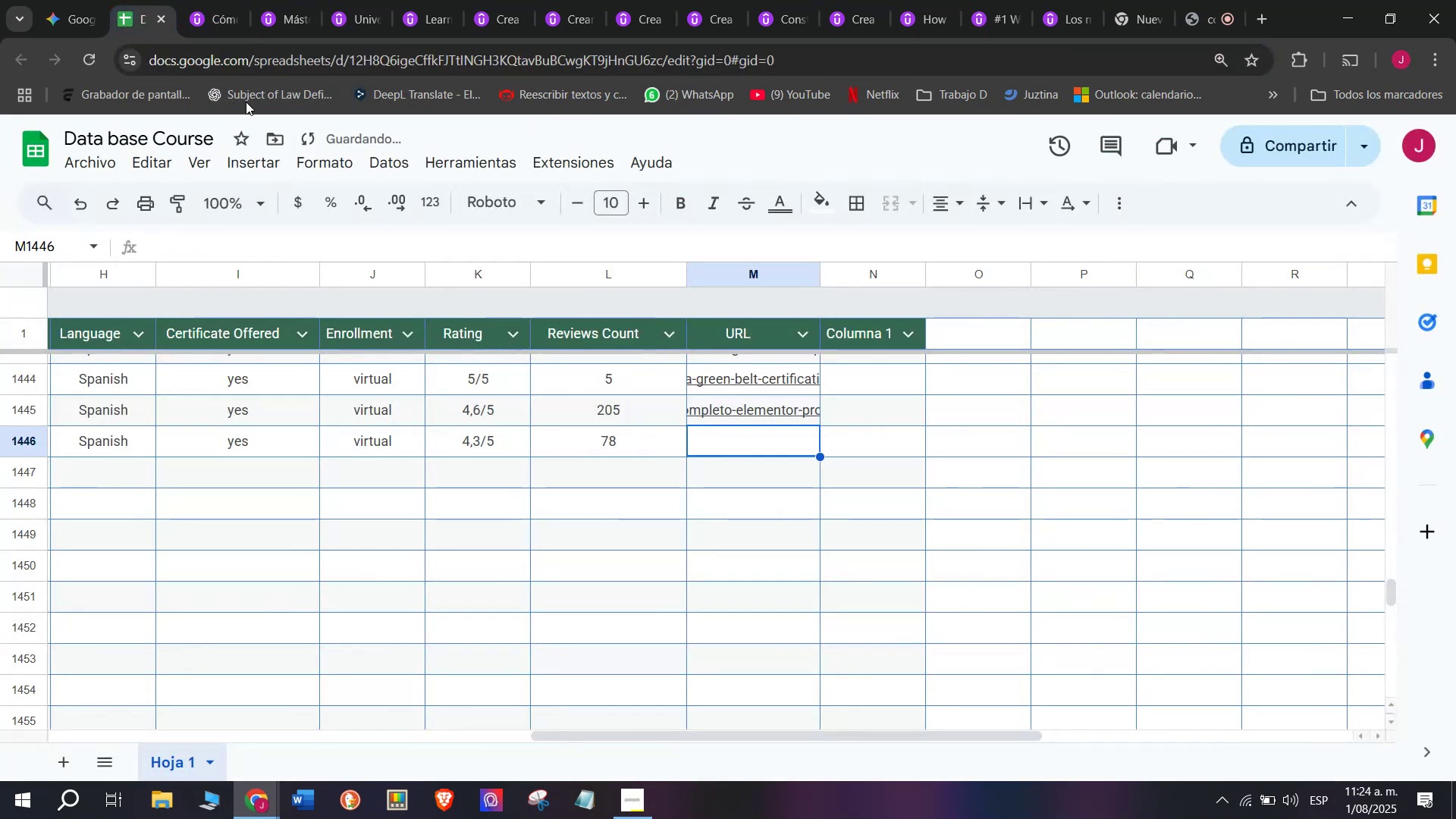 
key(Control+ControlLeft)
 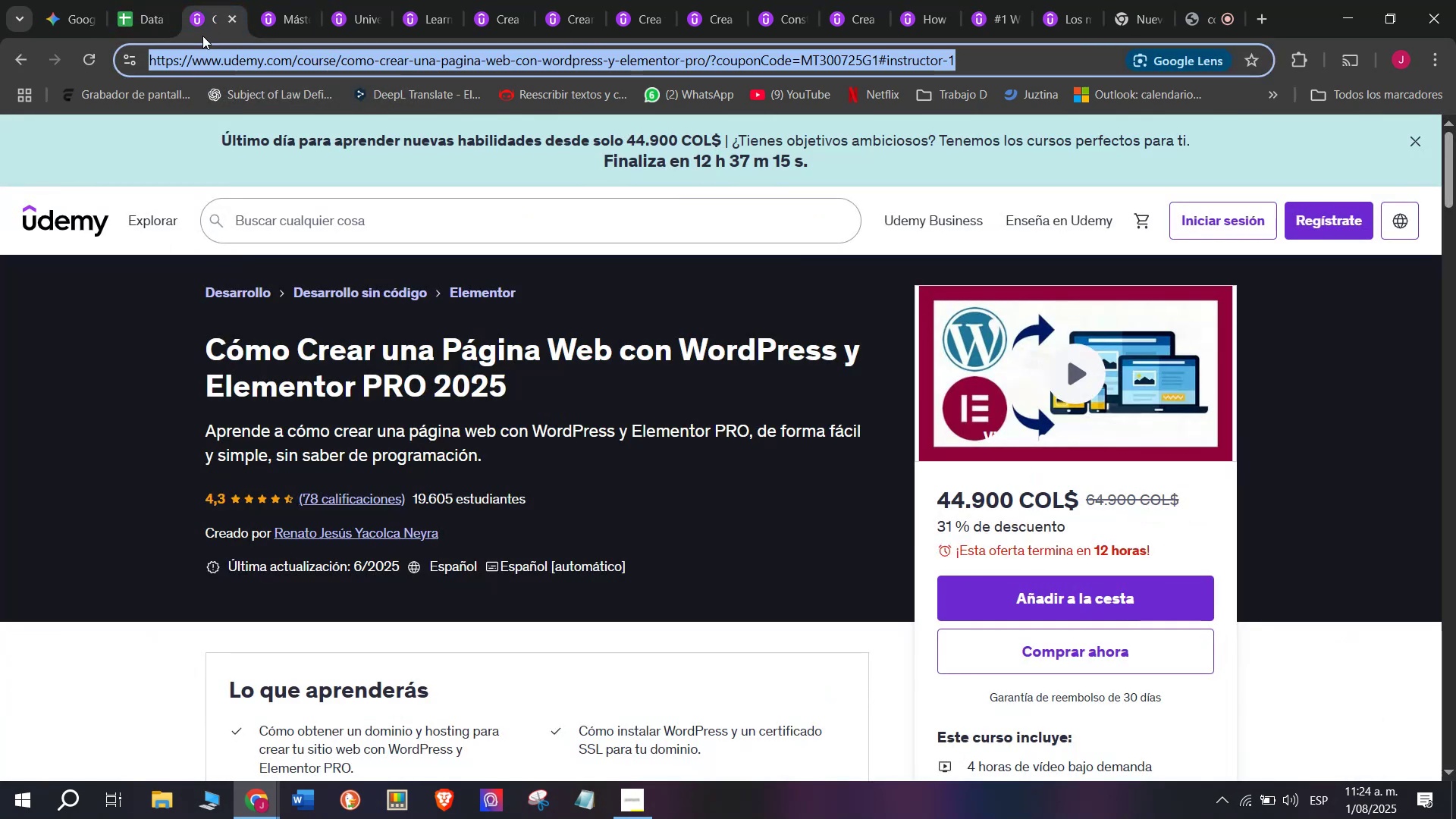 
key(Control+C)
 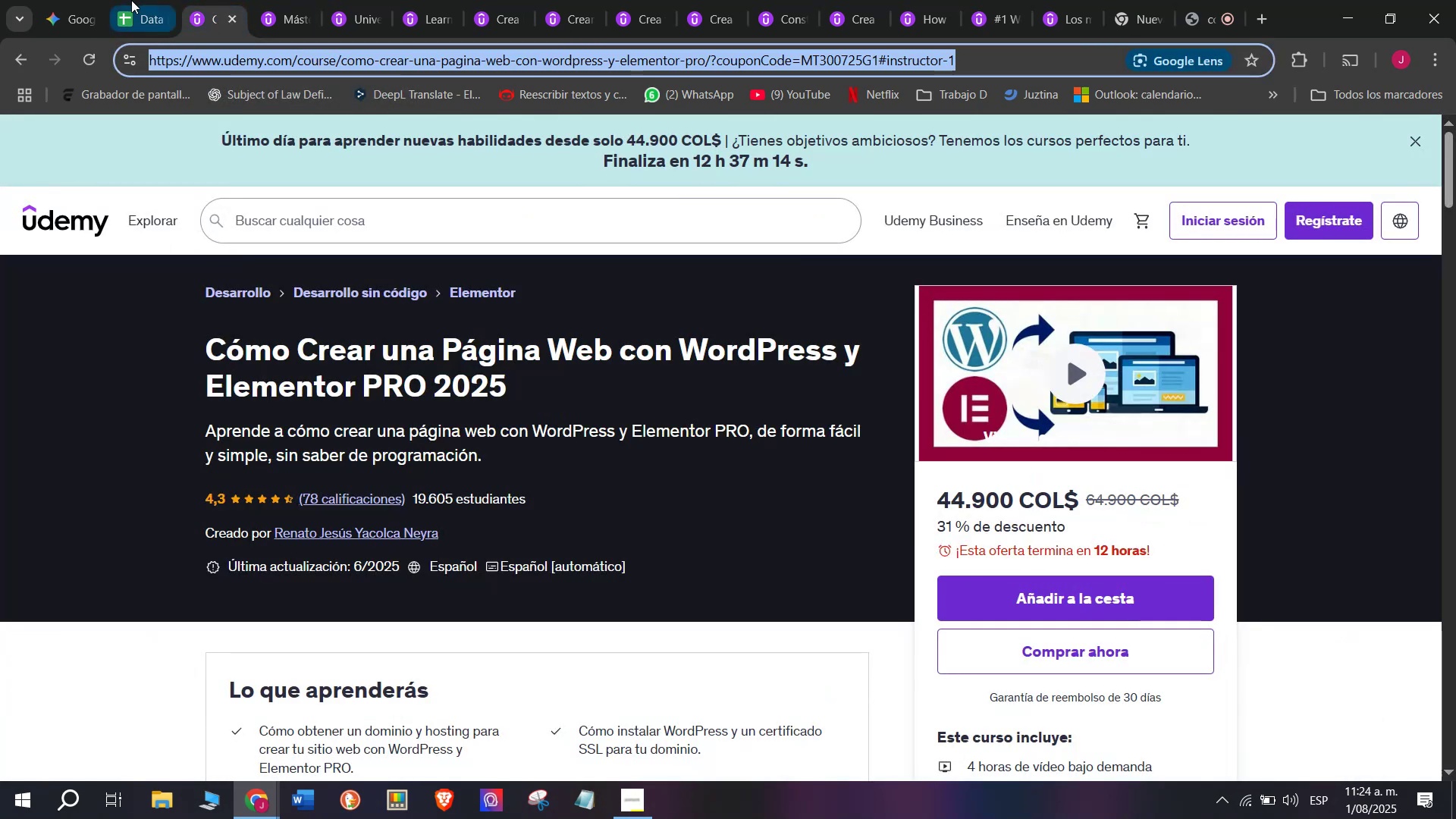 
triple_click([131, 0])
 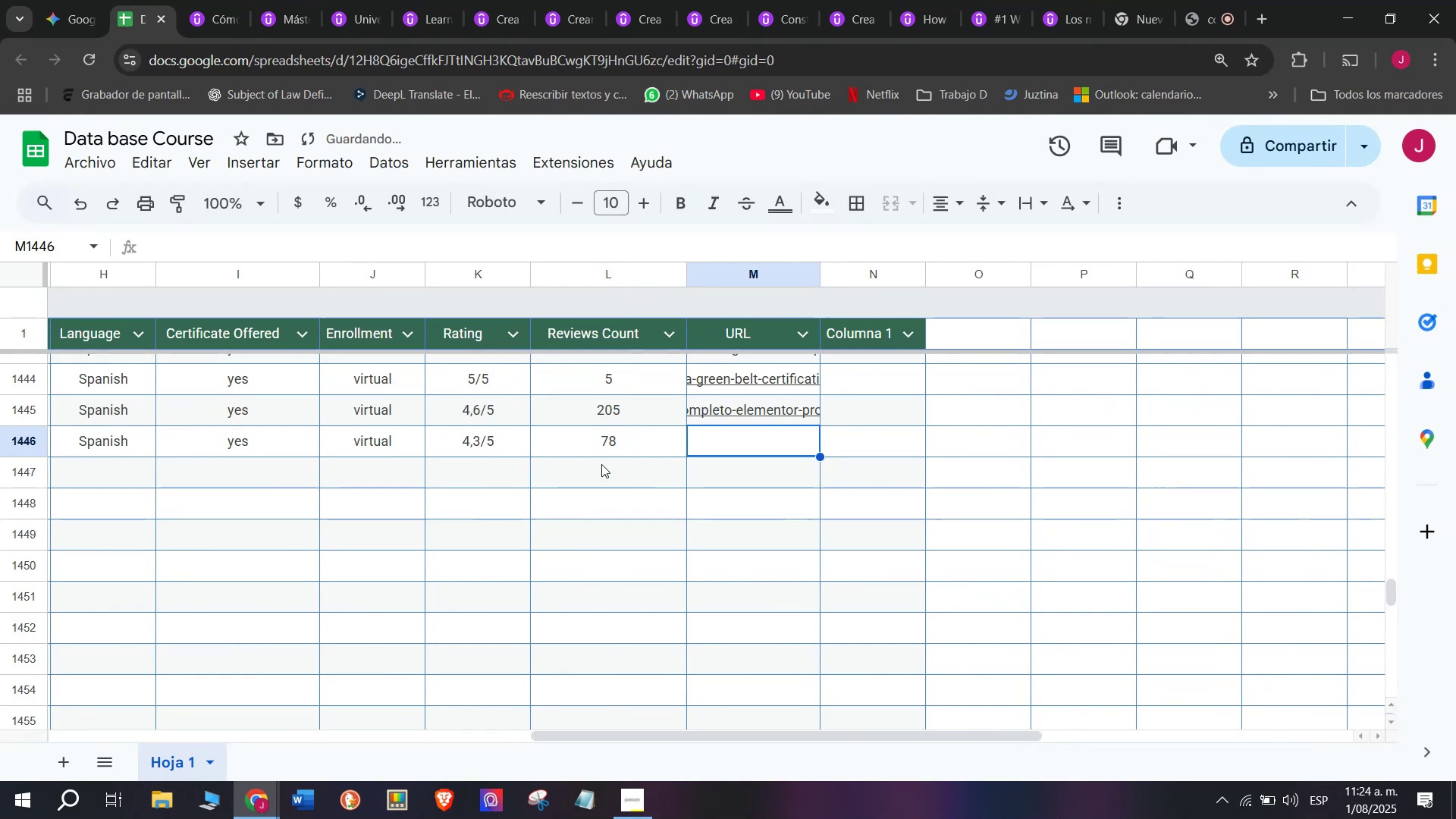 
key(Z)
 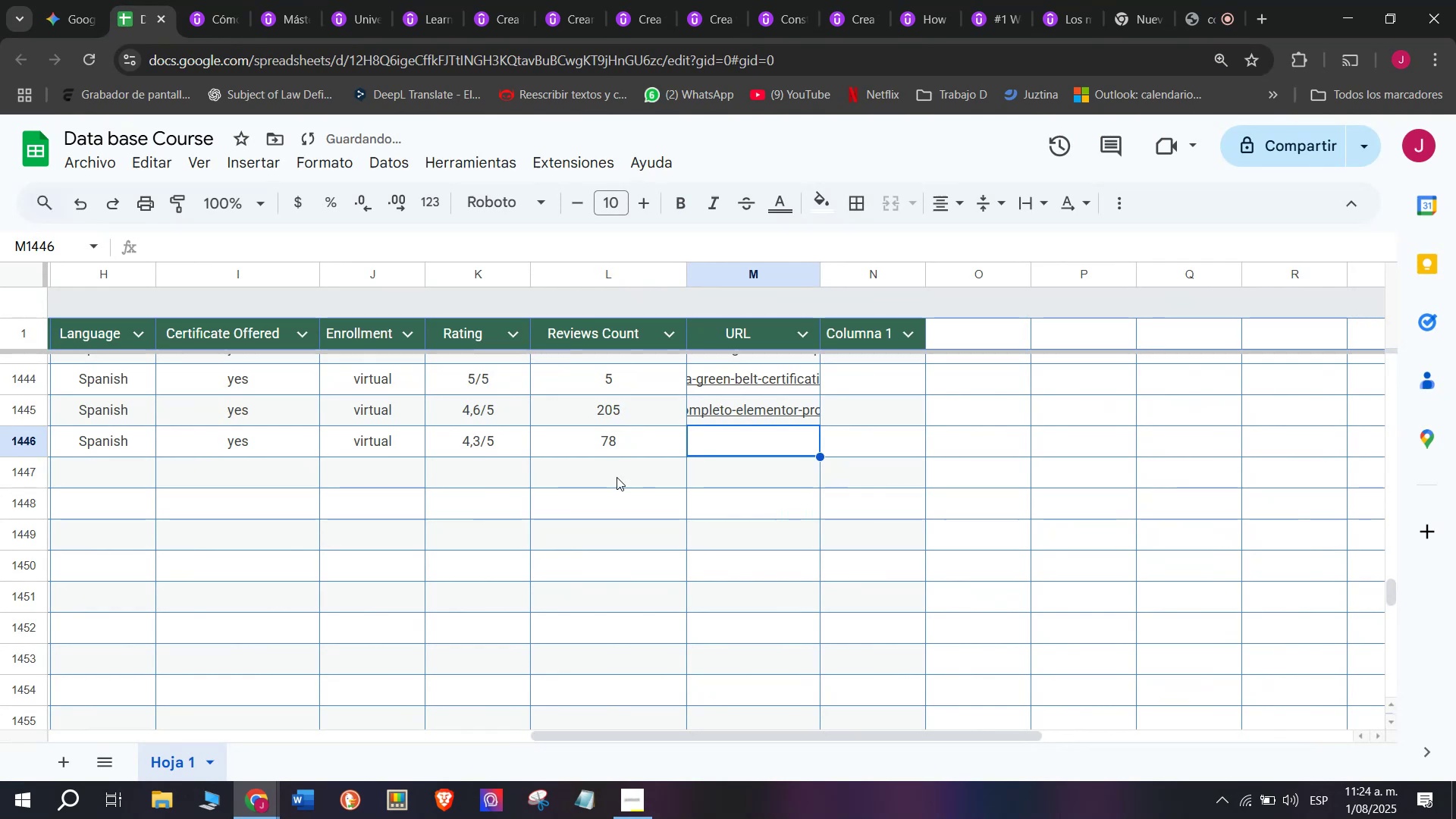 
key(Control+ControlLeft)
 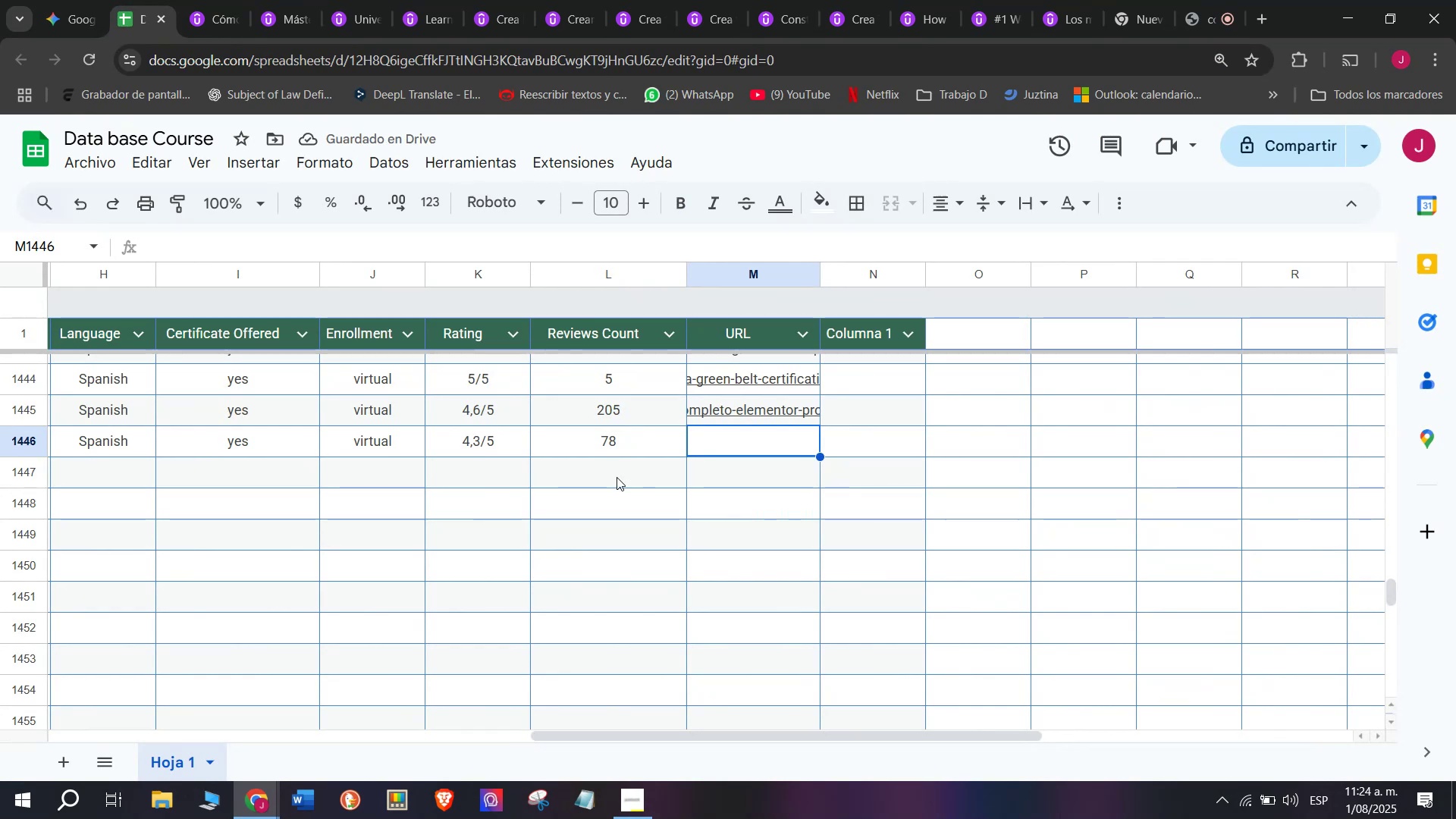 
key(Control+V)
 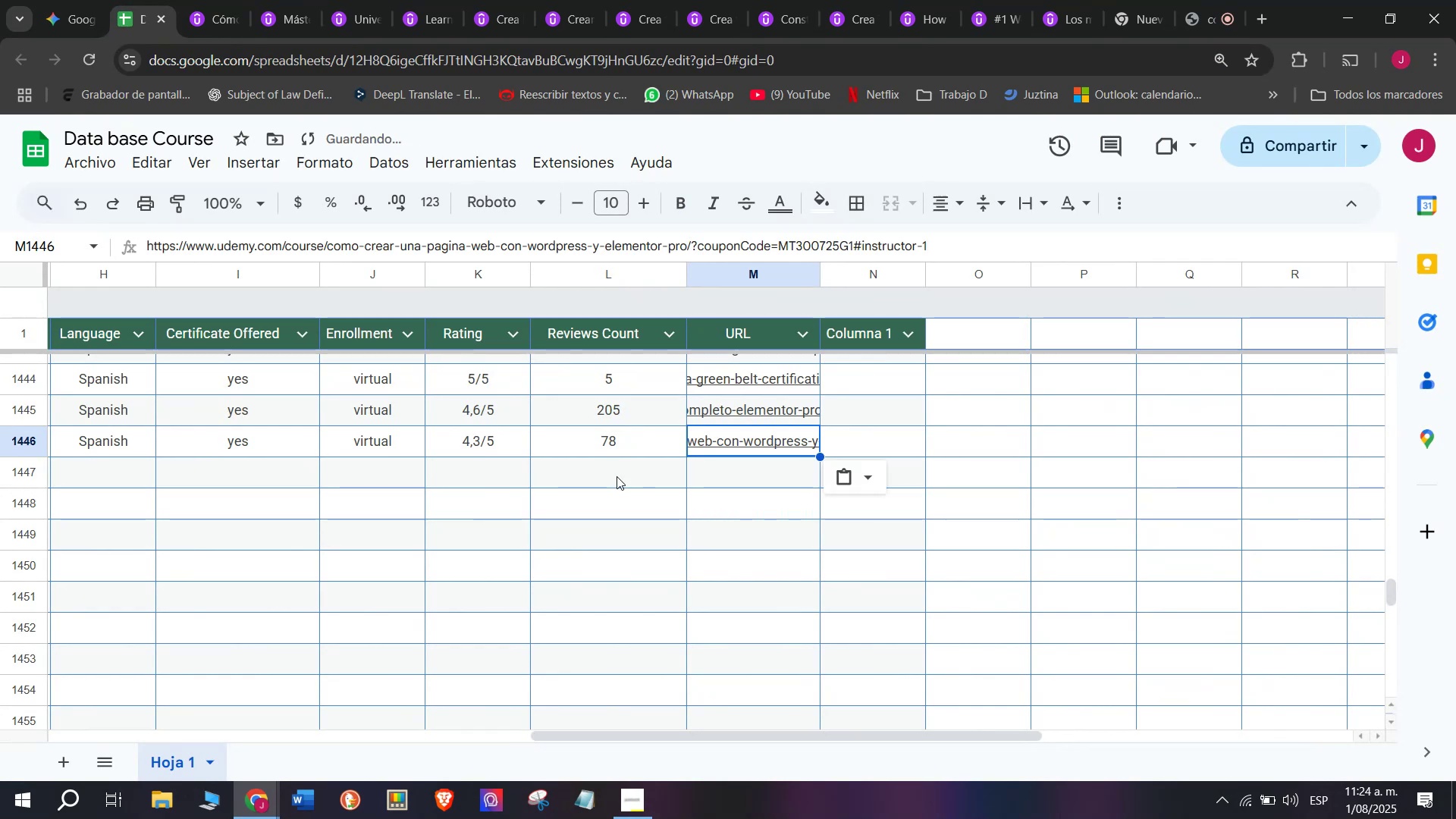 
scroll: coordinate [172, 500], scroll_direction: up, amount: 3.0
 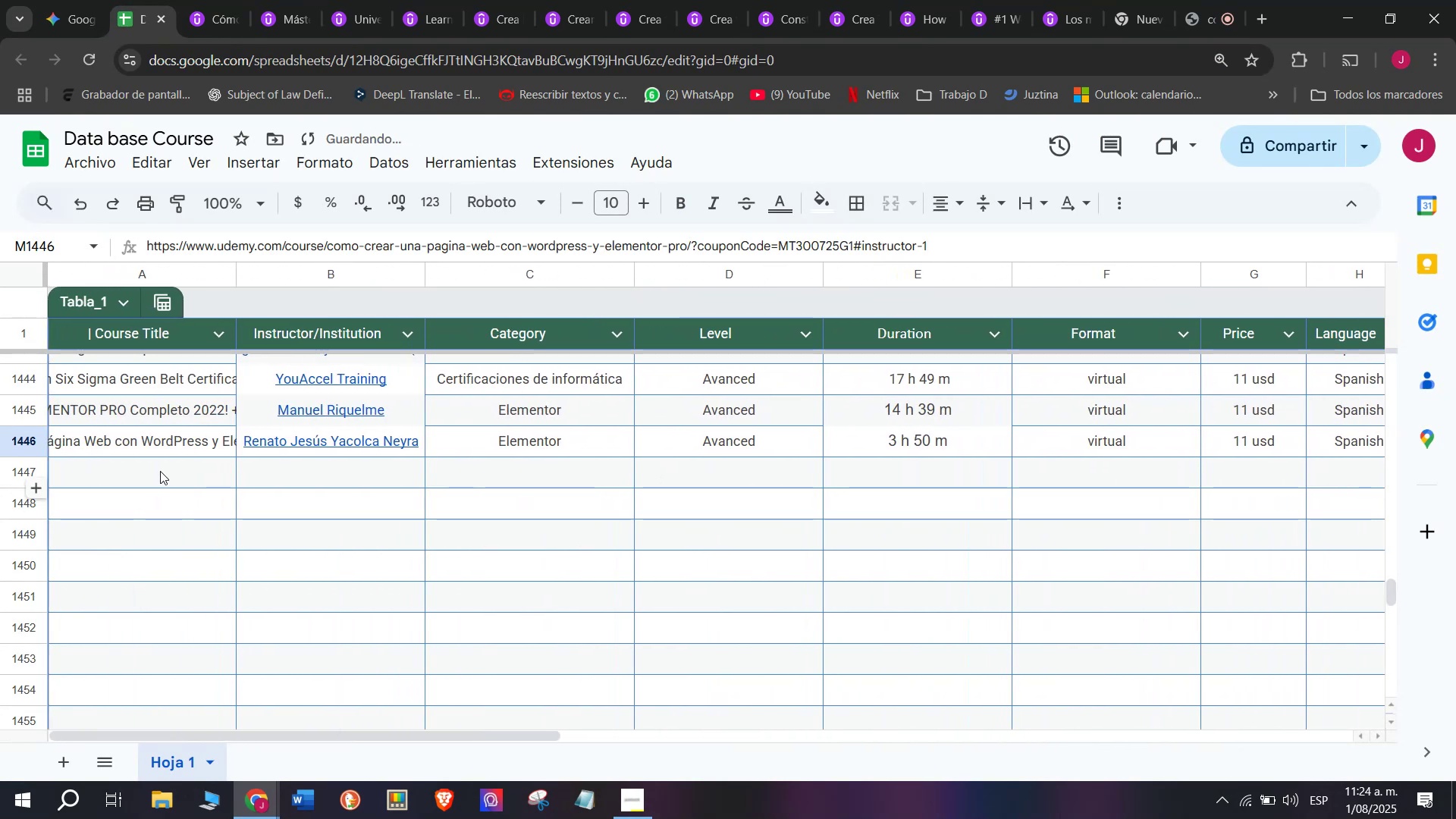 
left_click([160, 471])
 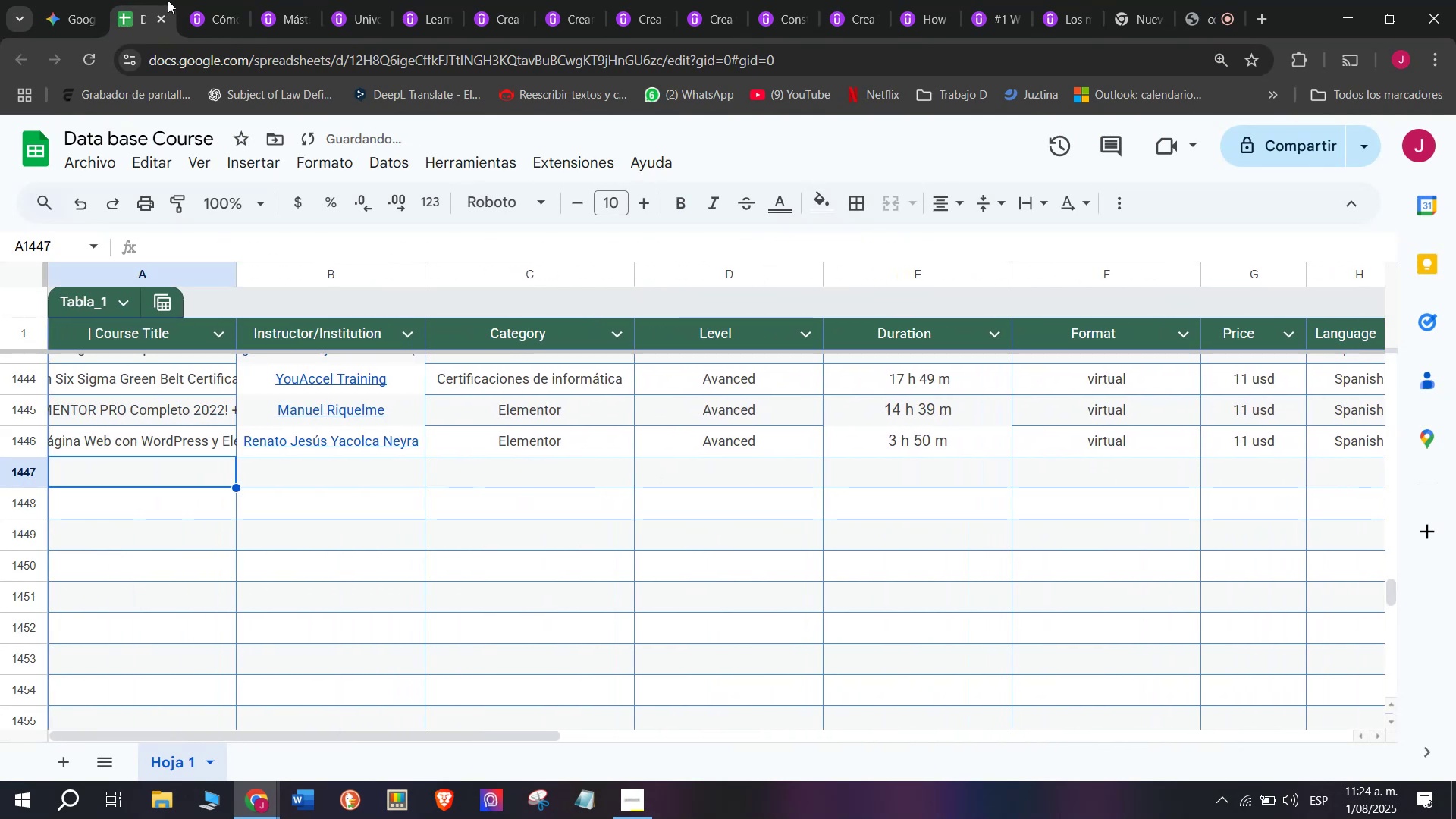 
double_click([195, 0])
 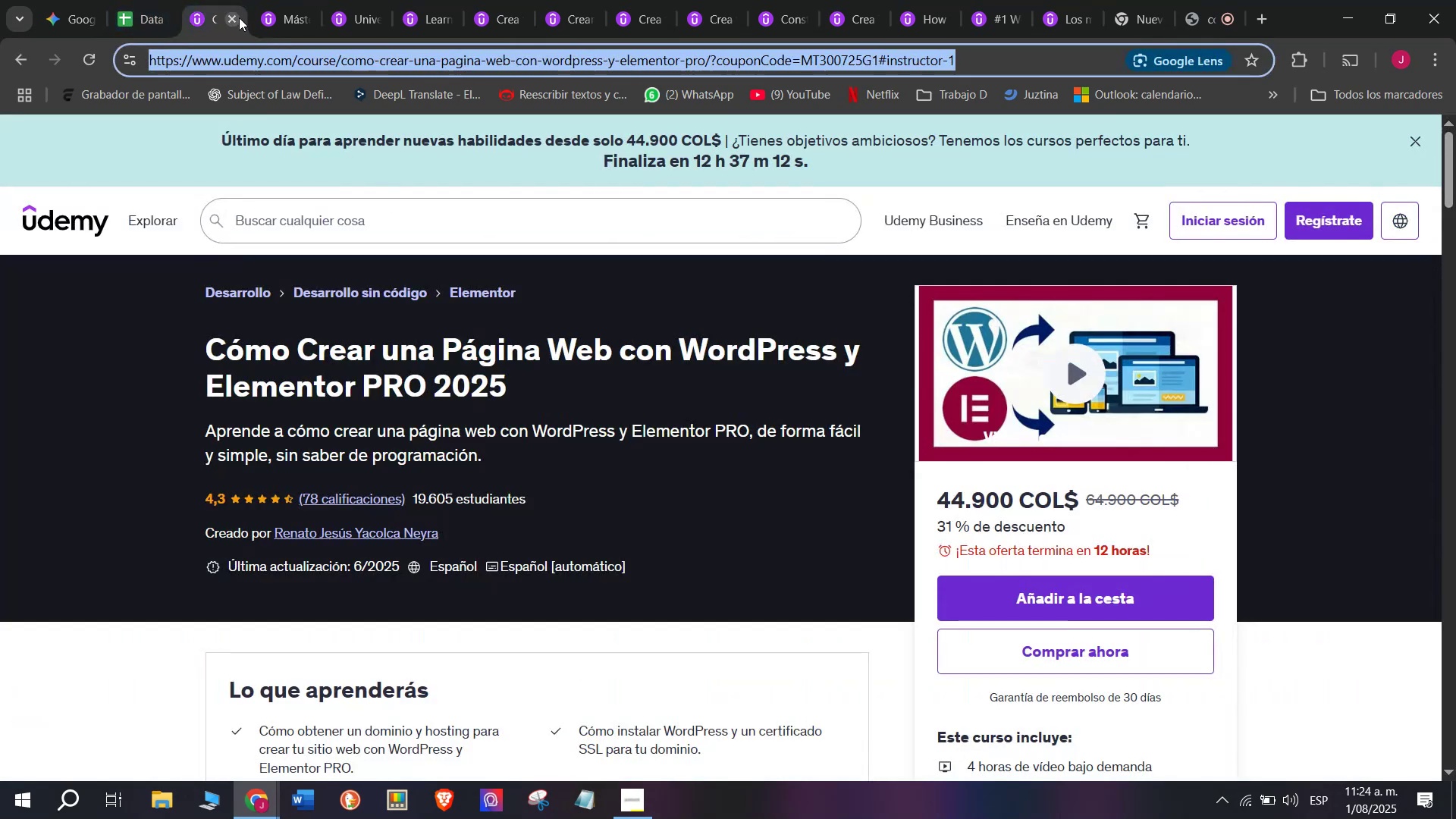 
left_click([239, 17])
 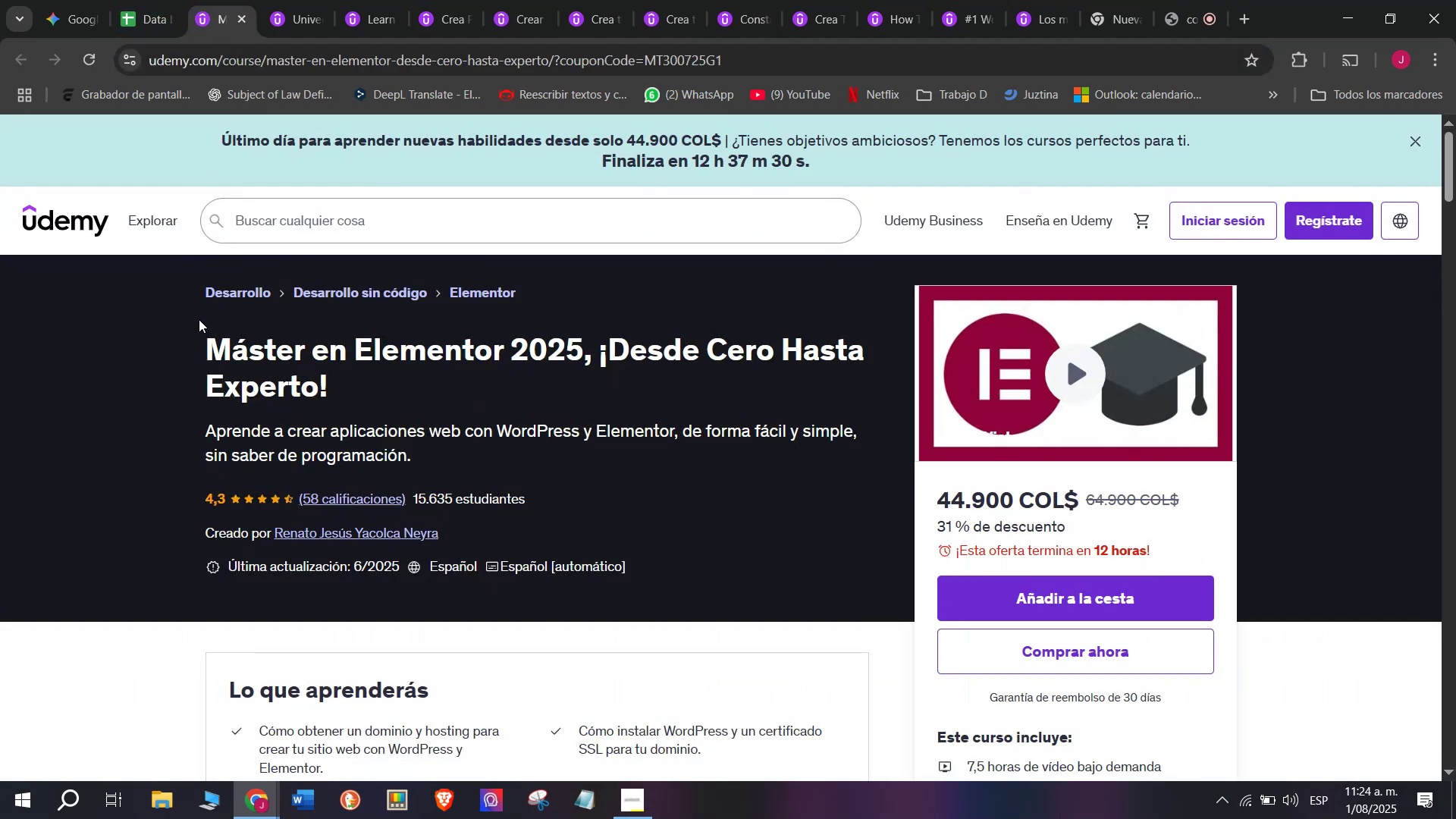 
left_click_drag(start_coordinate=[198, 332], to_coordinate=[372, 378])
 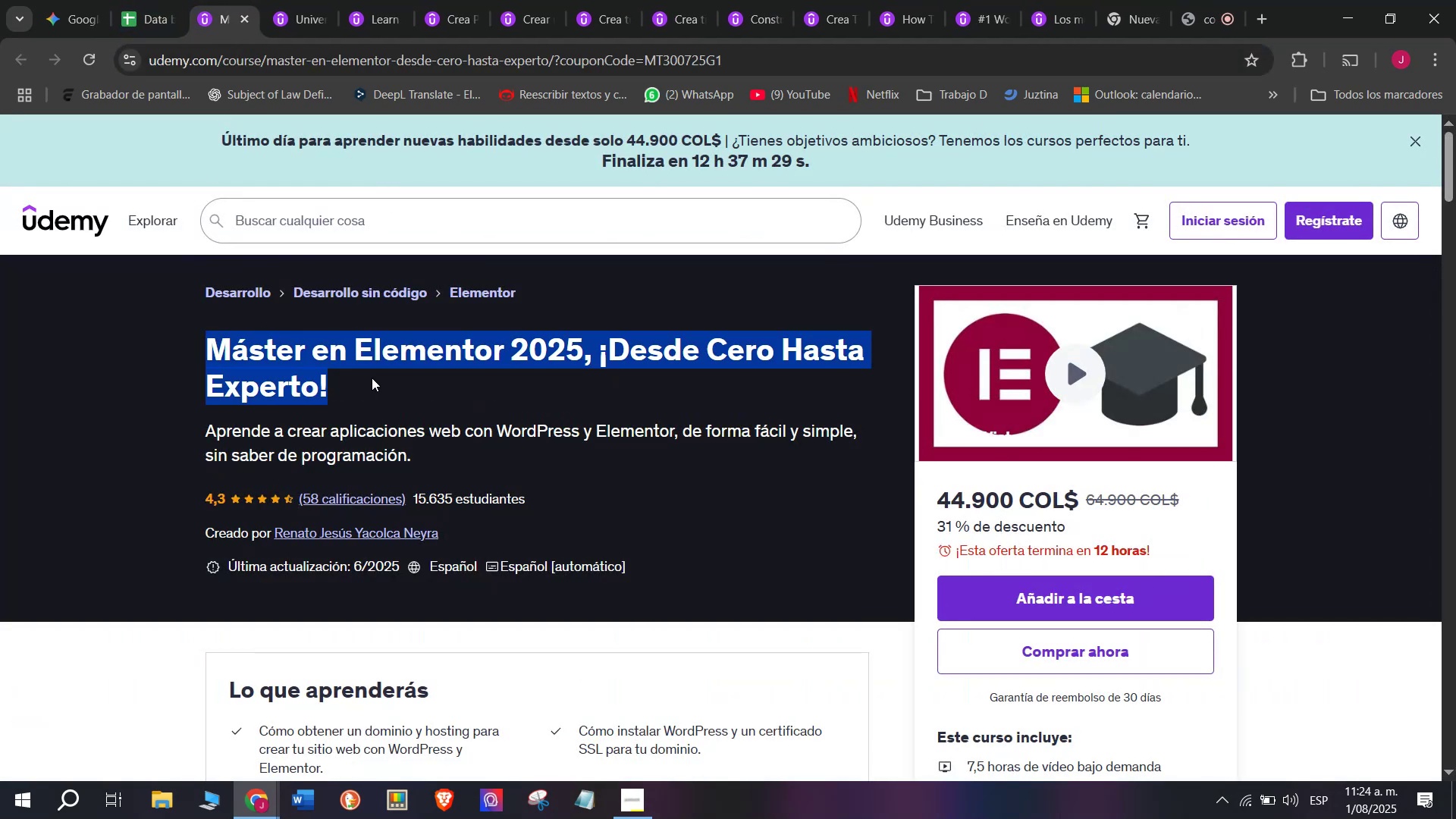 
key(Break)
 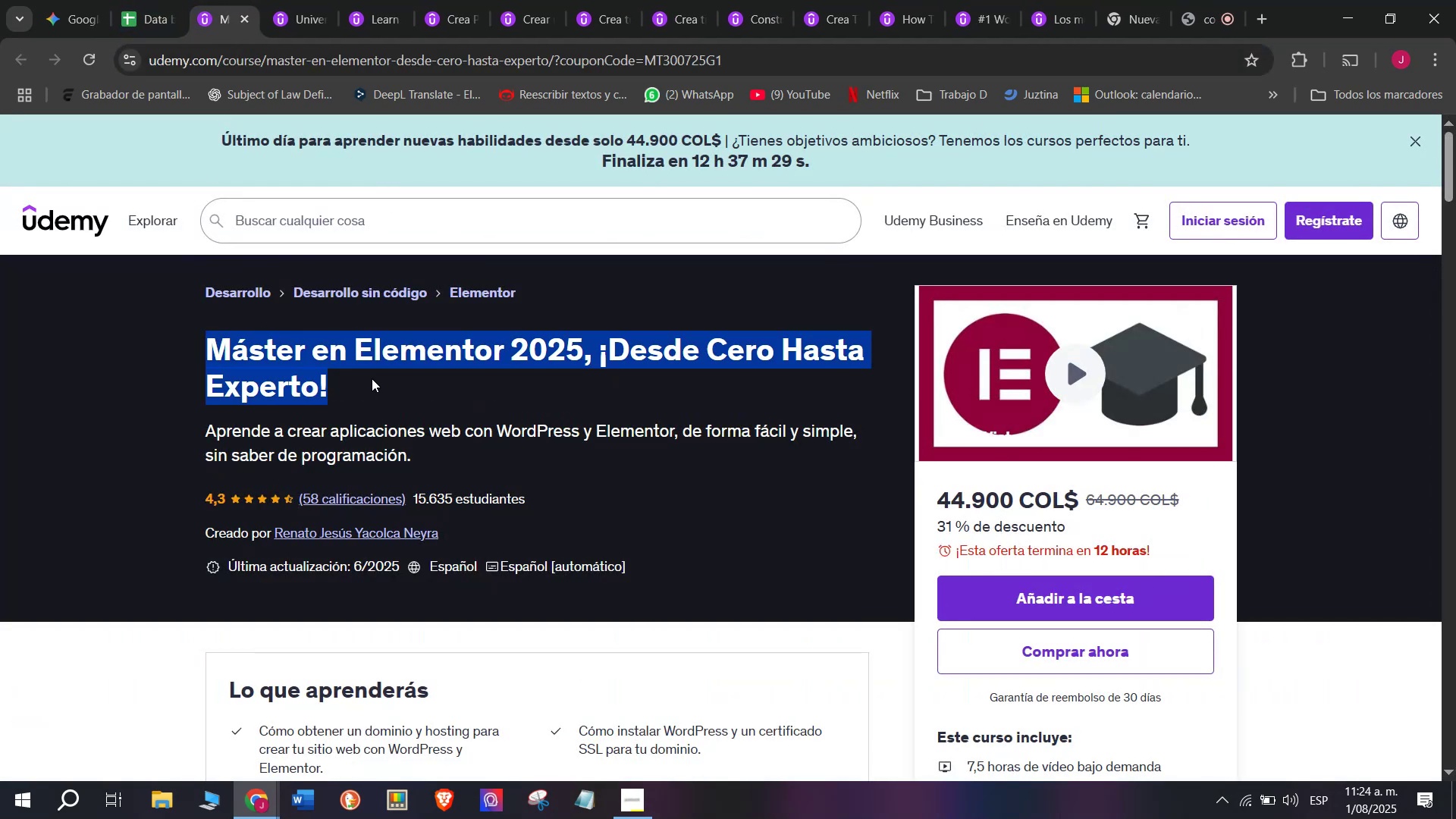 
key(Control+ControlLeft)
 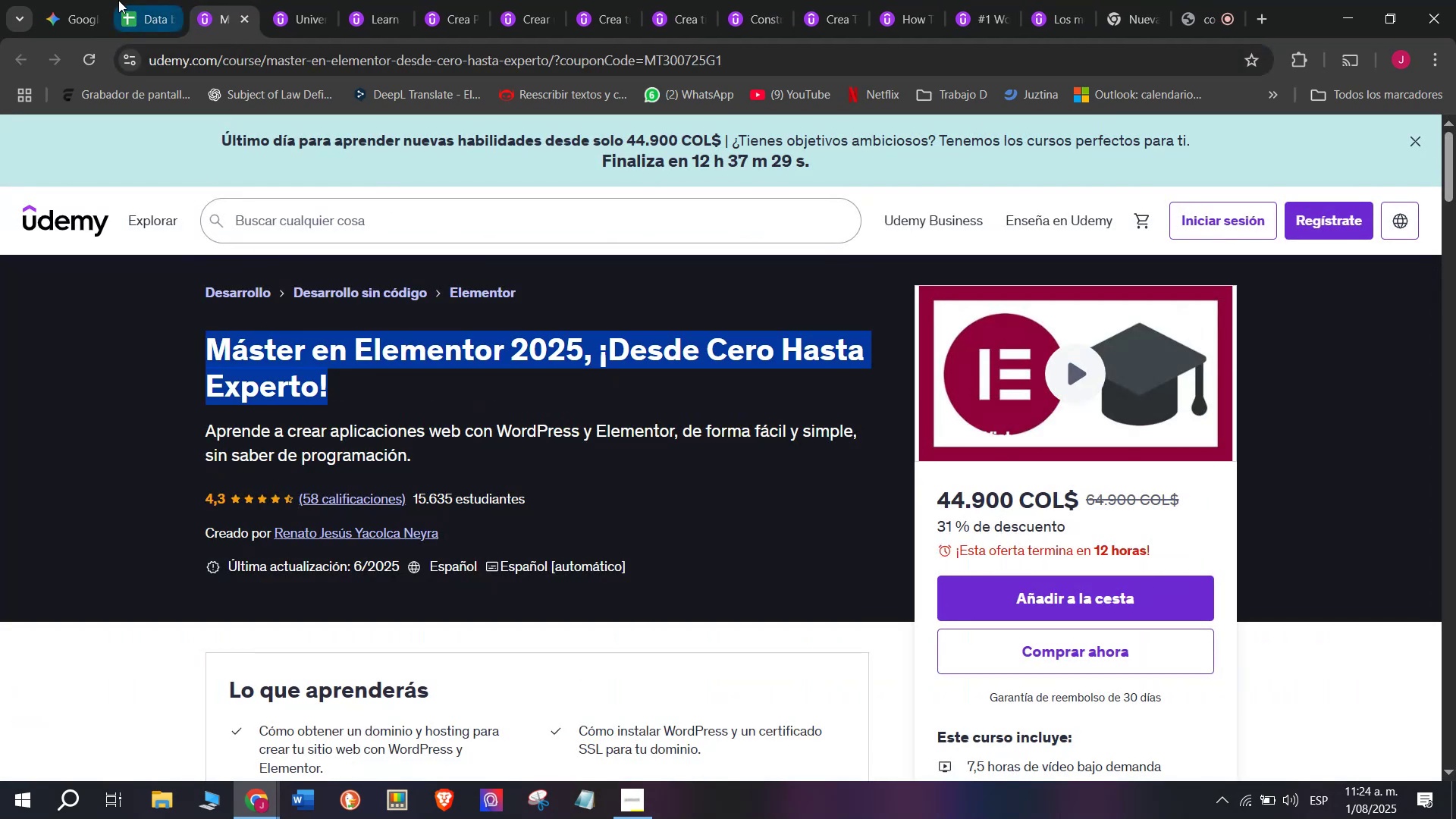 
key(Control+C)
 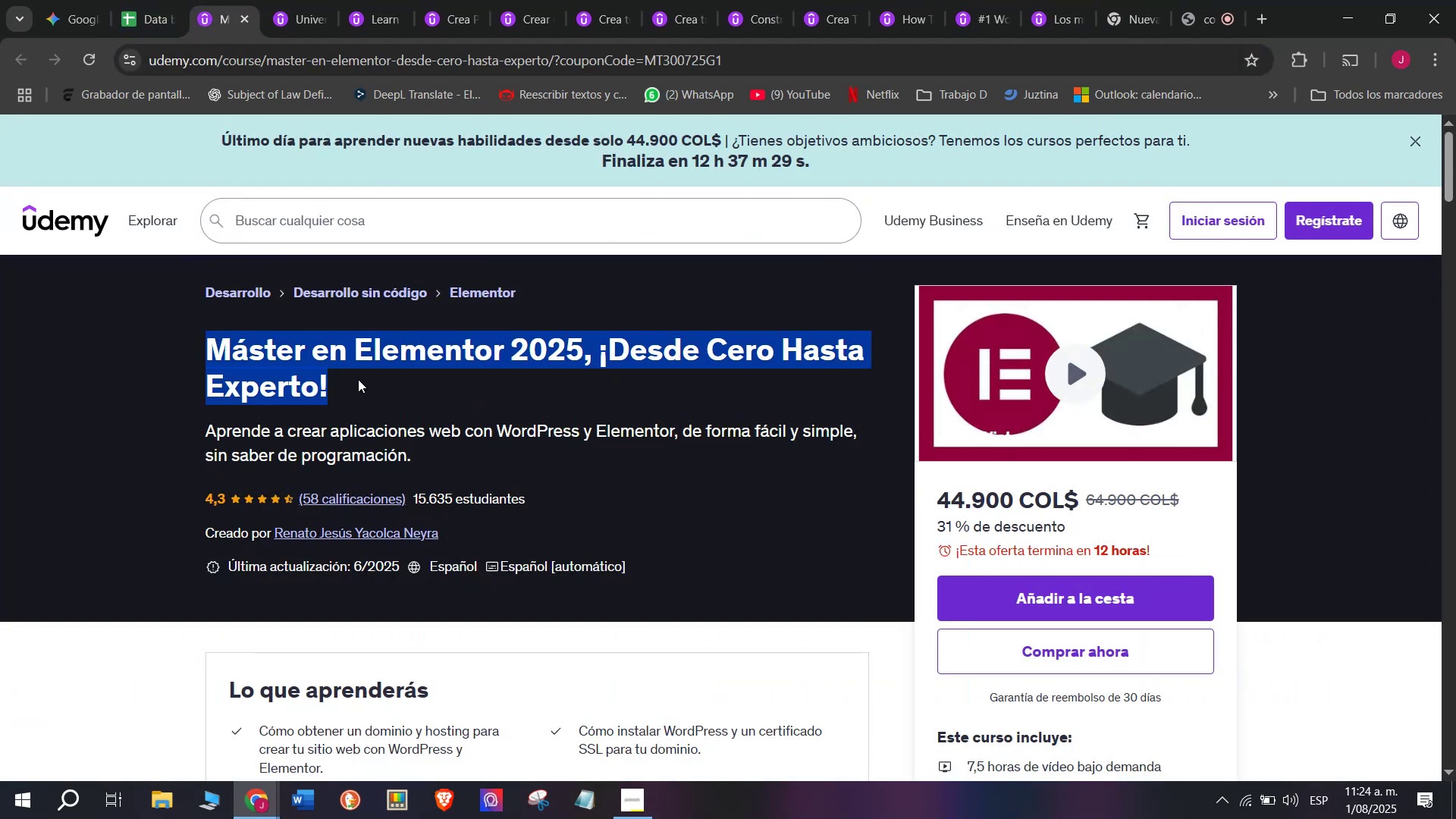 
key(Control+ControlLeft)
 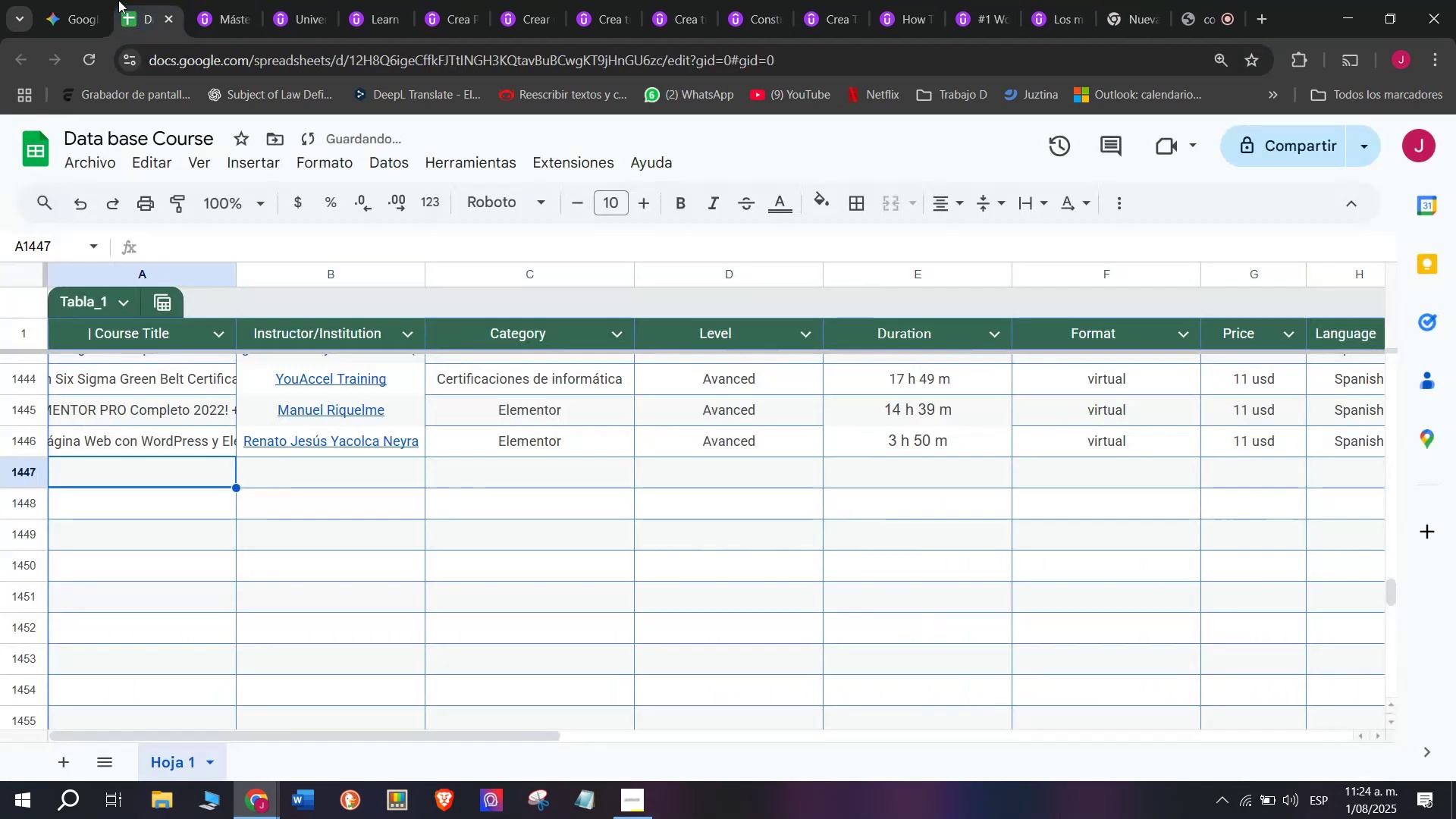 
key(Break)
 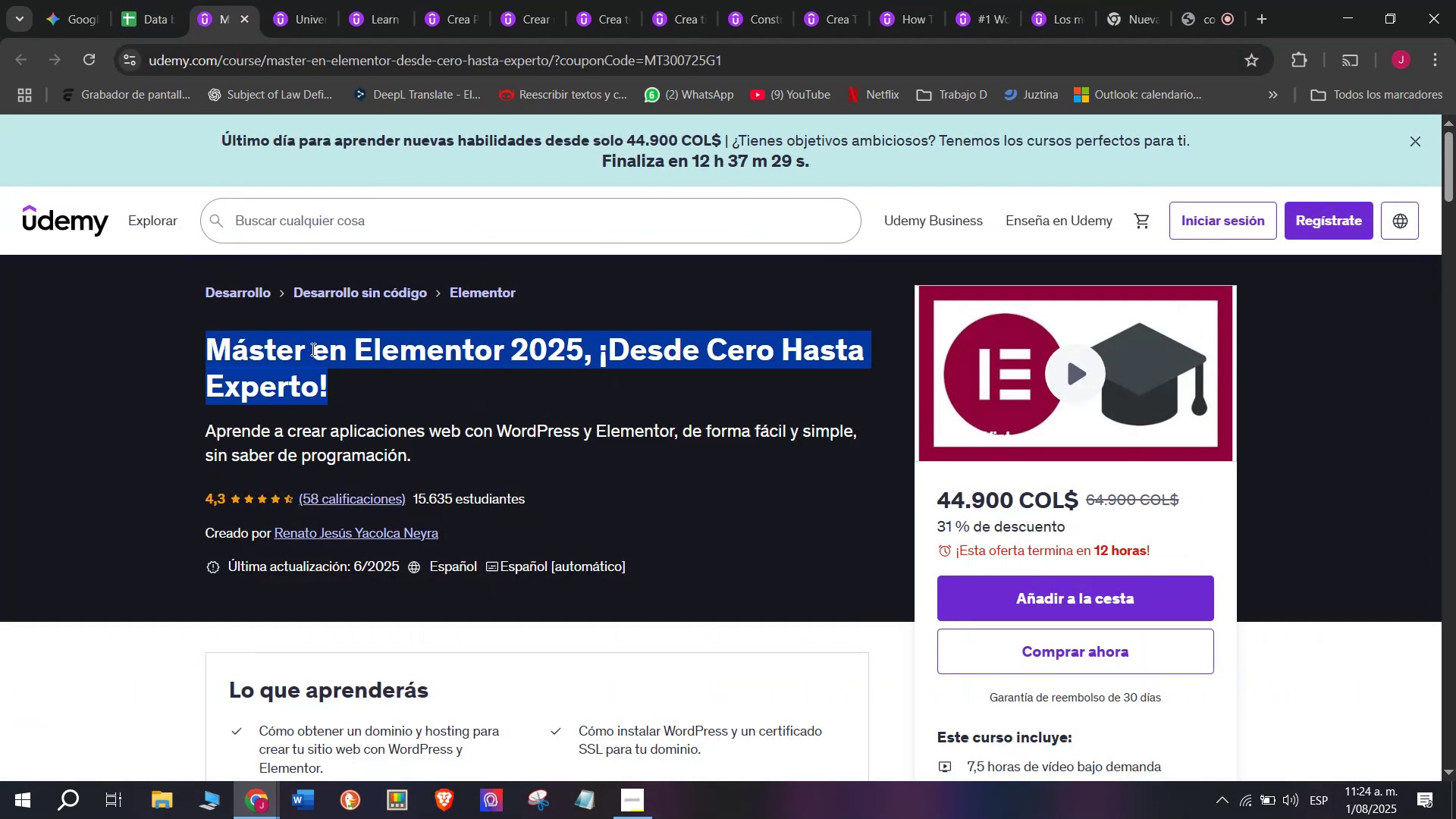 
key(Control+C)
 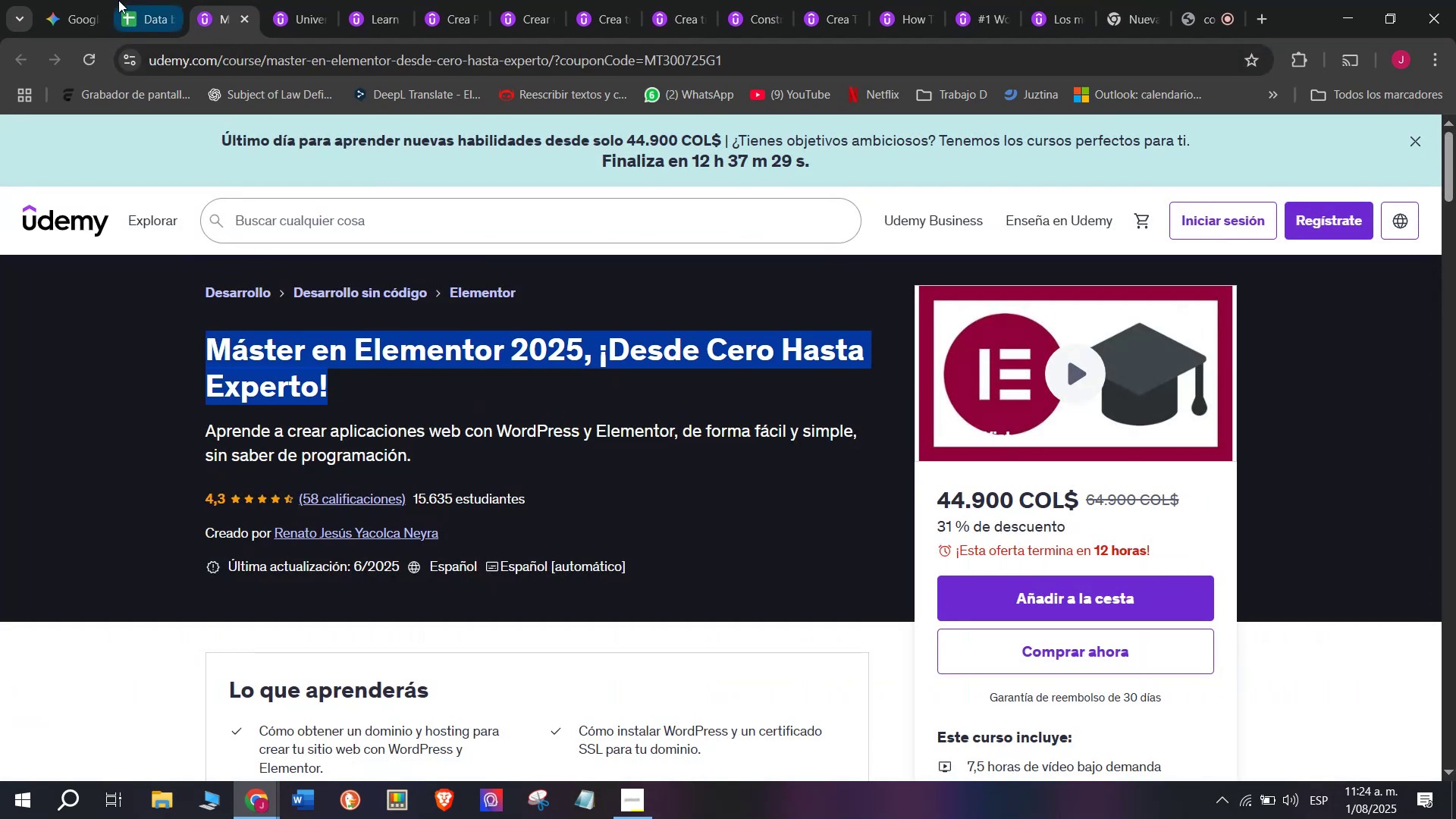 
left_click([118, 0])
 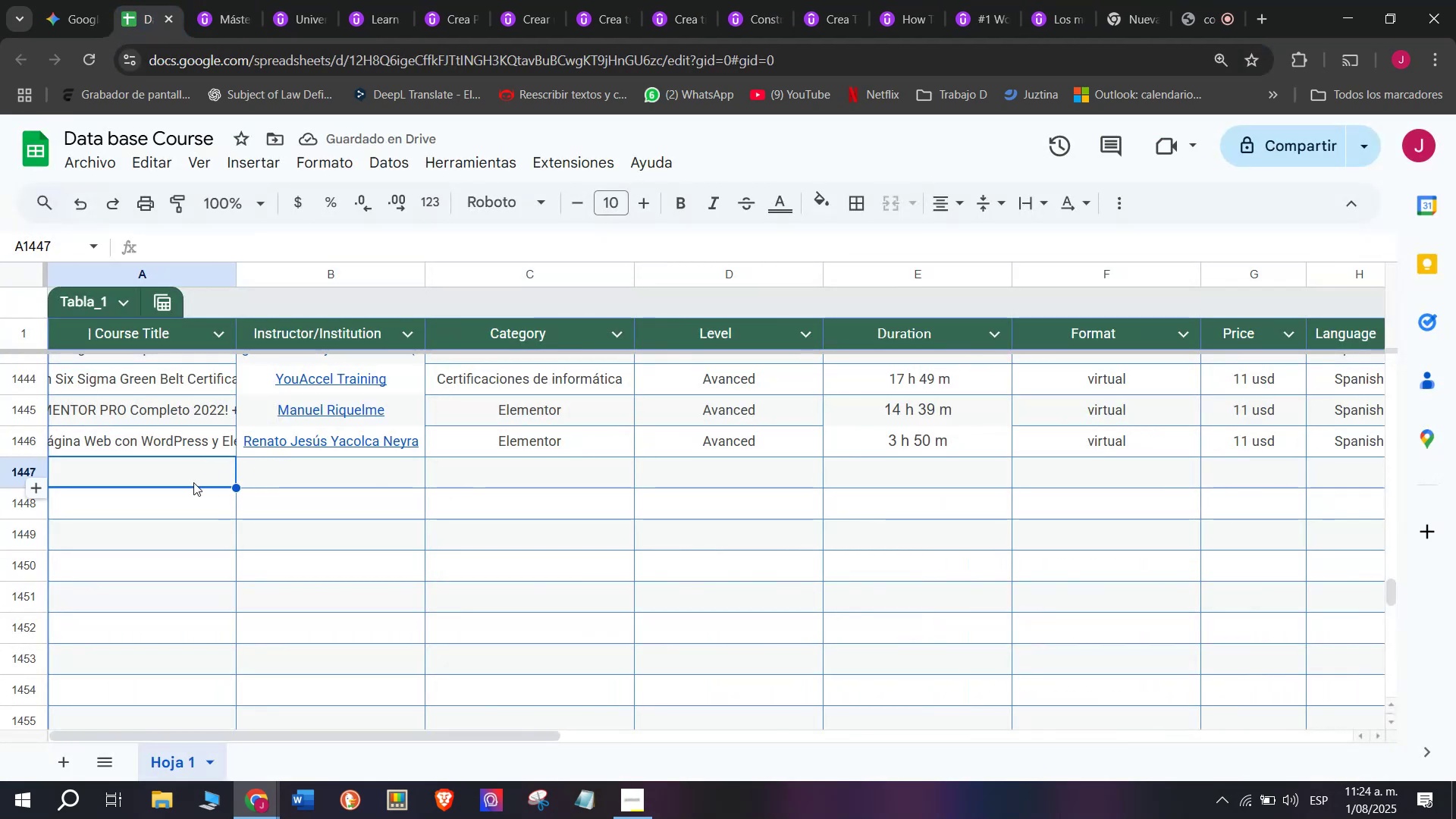 
double_click([193, 479])
 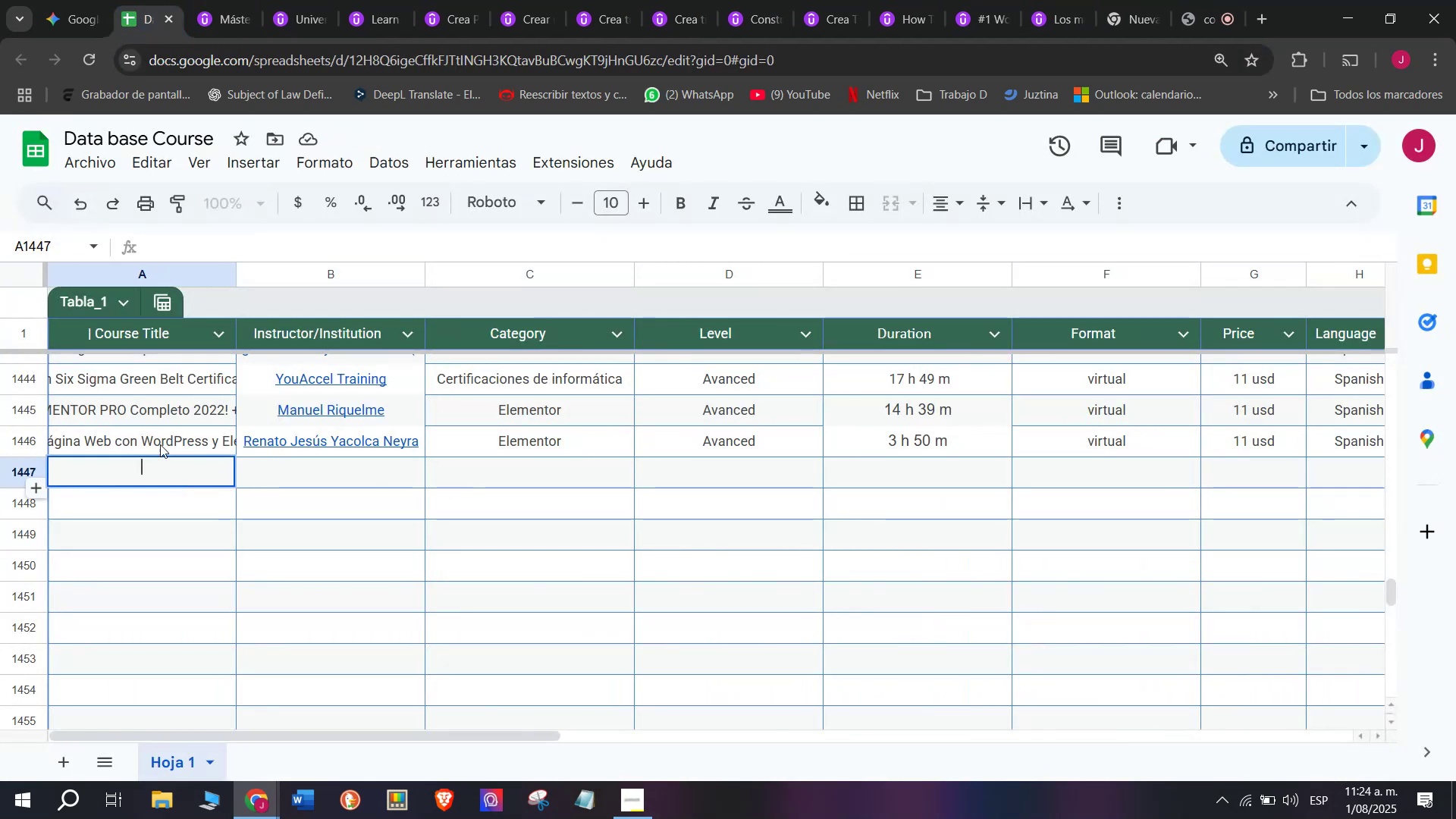 
key(Z)
 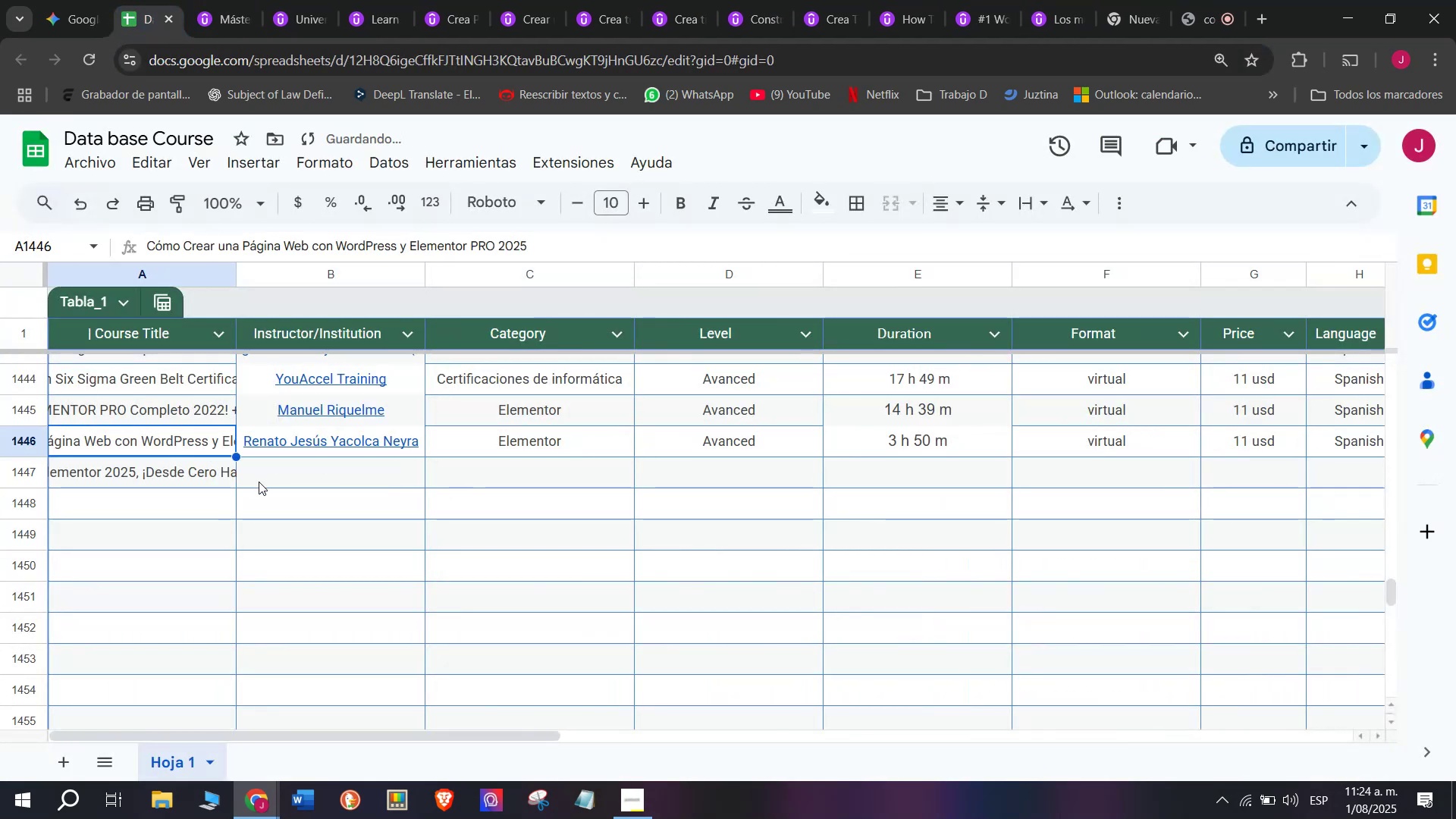 
key(Control+ControlLeft)
 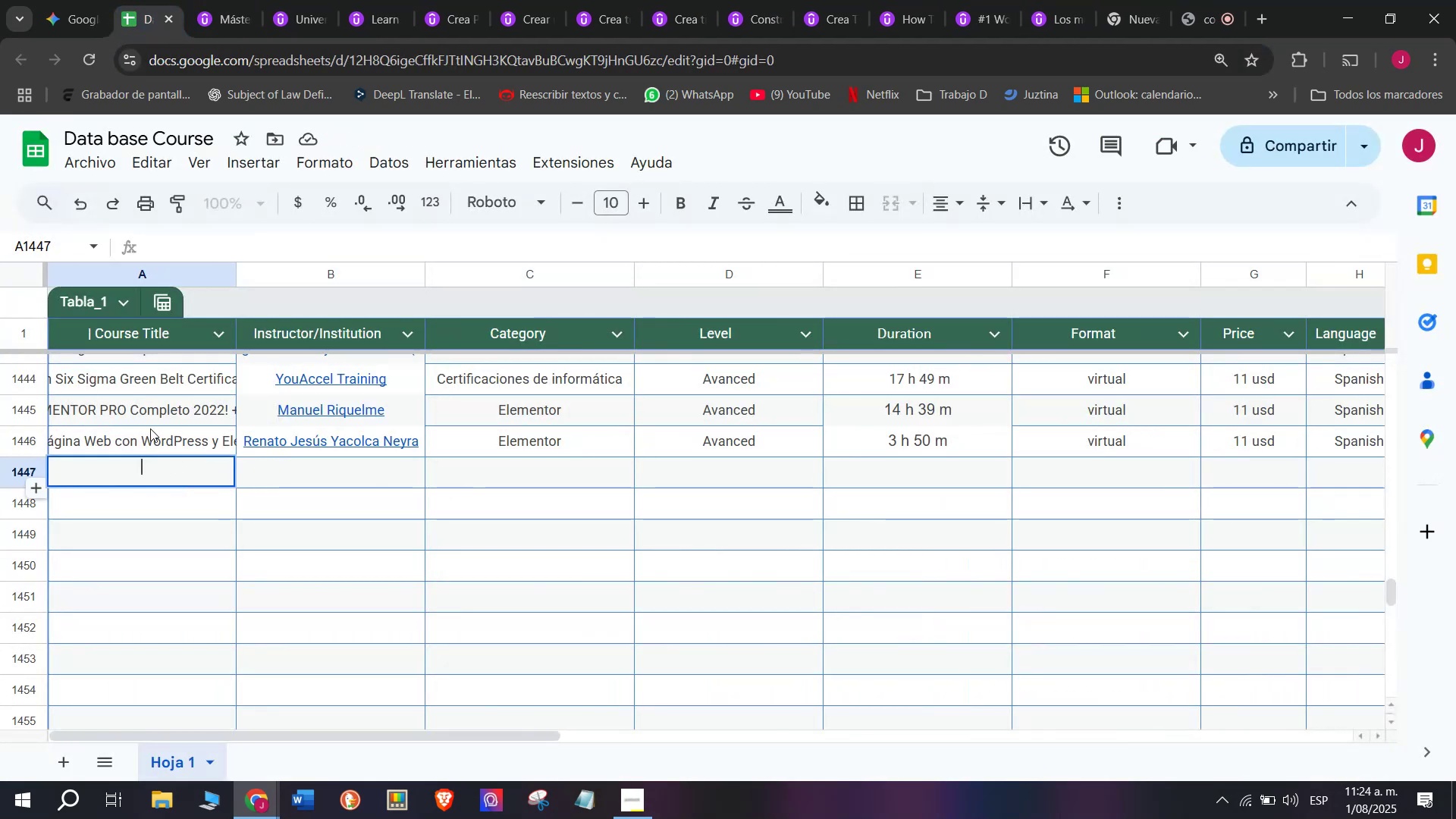 
key(Control+V)
 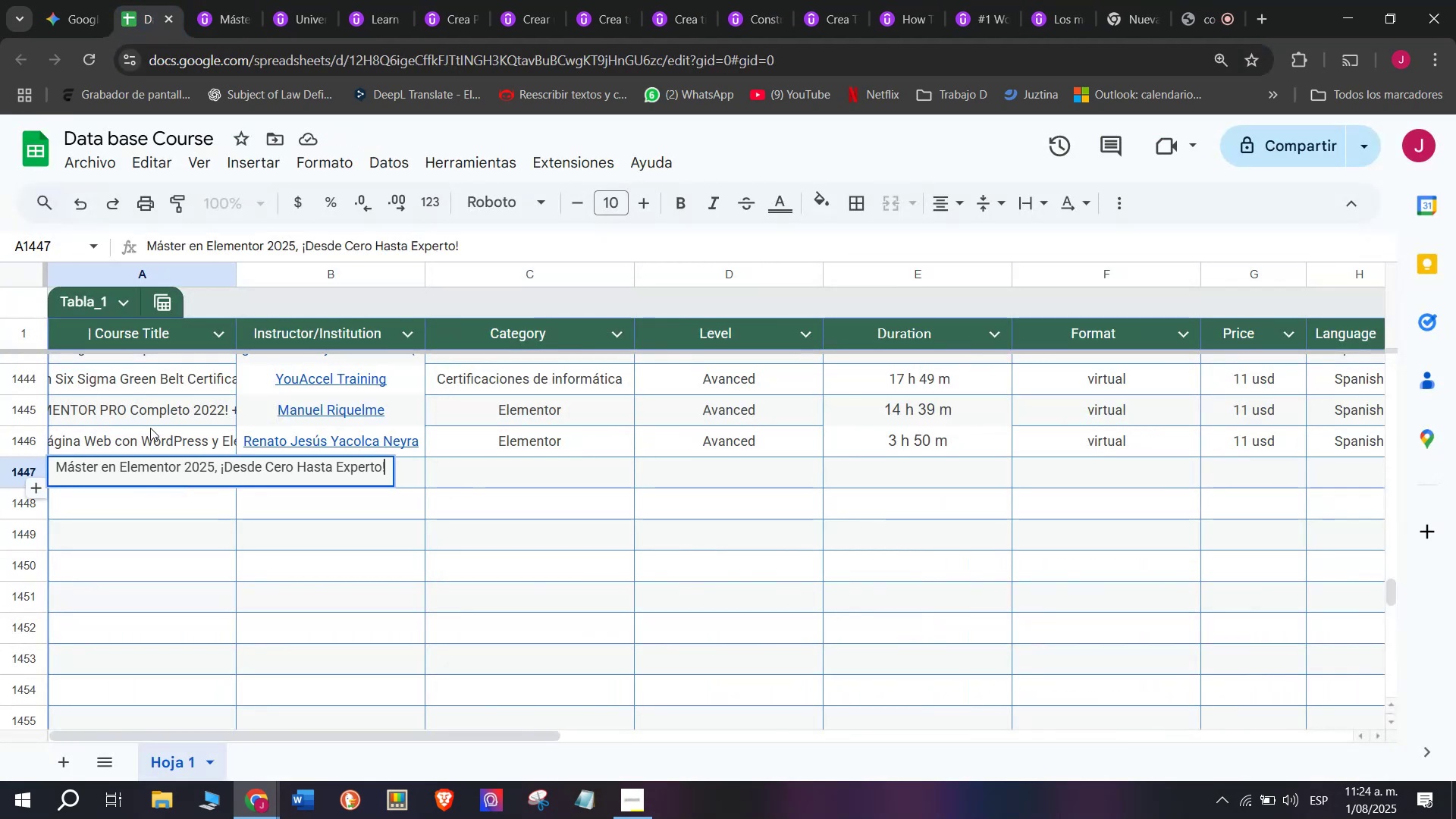 
left_click([150, 428])
 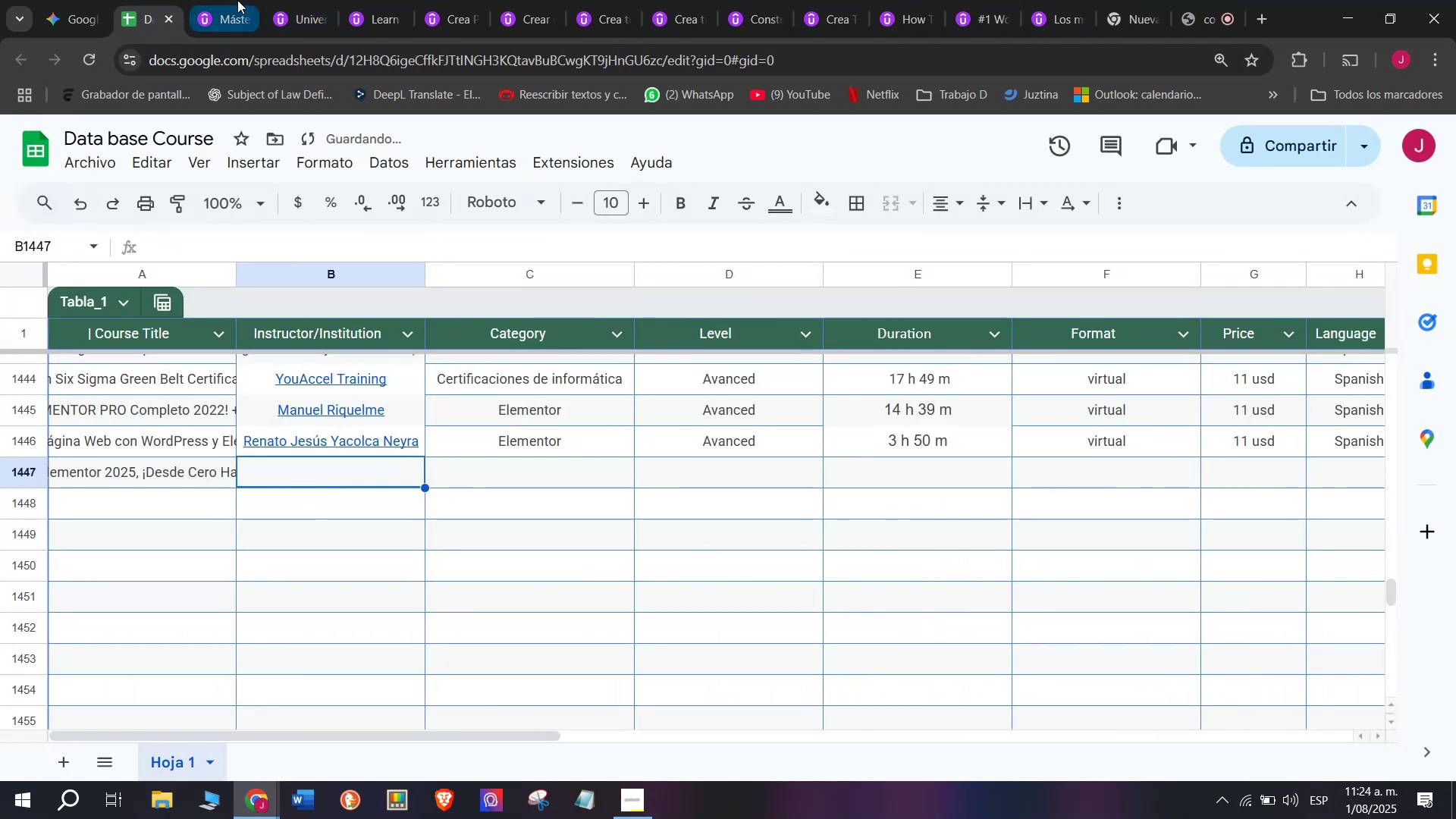 
left_click([237, 0])
 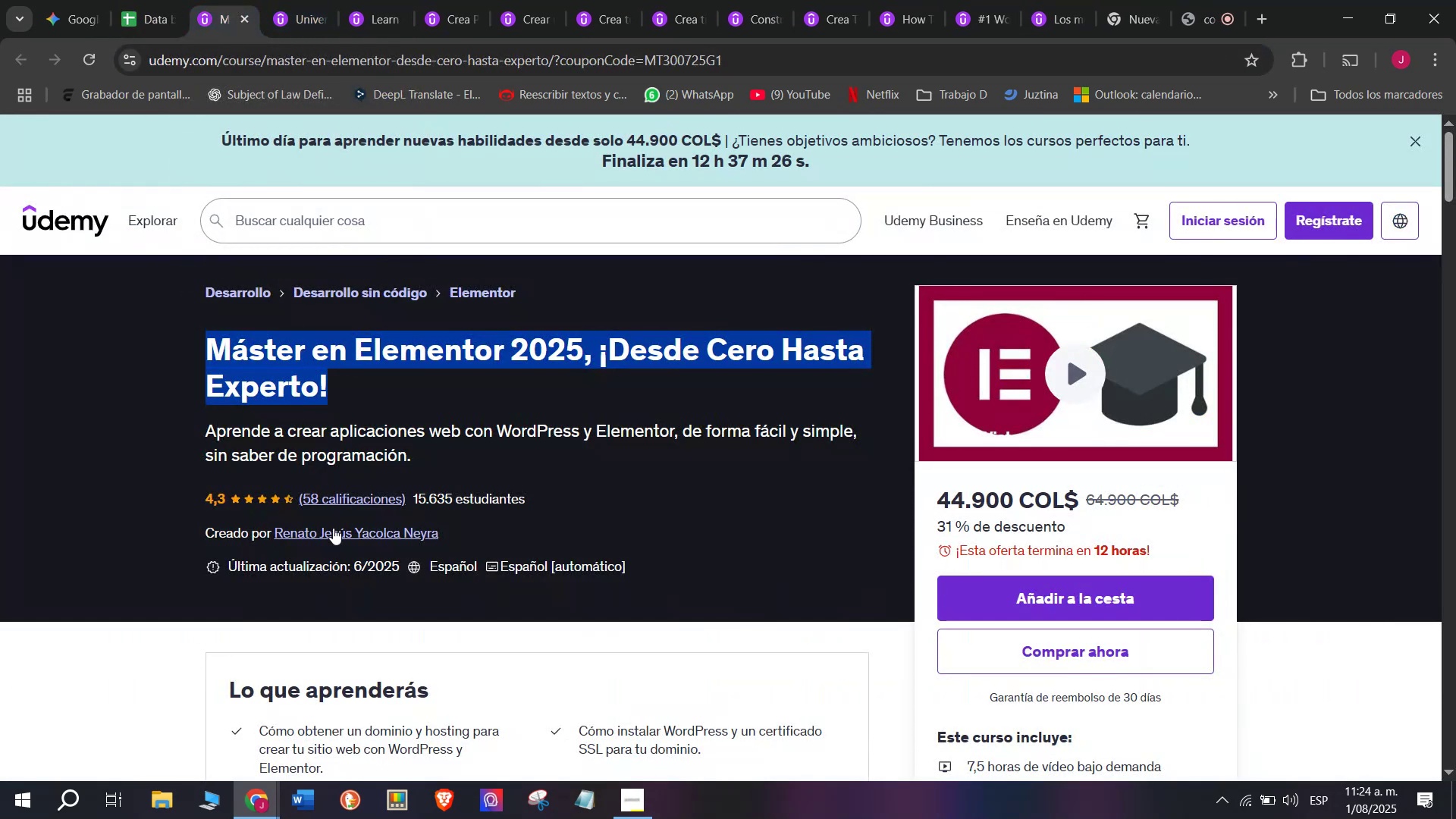 
left_click([333, 528])
 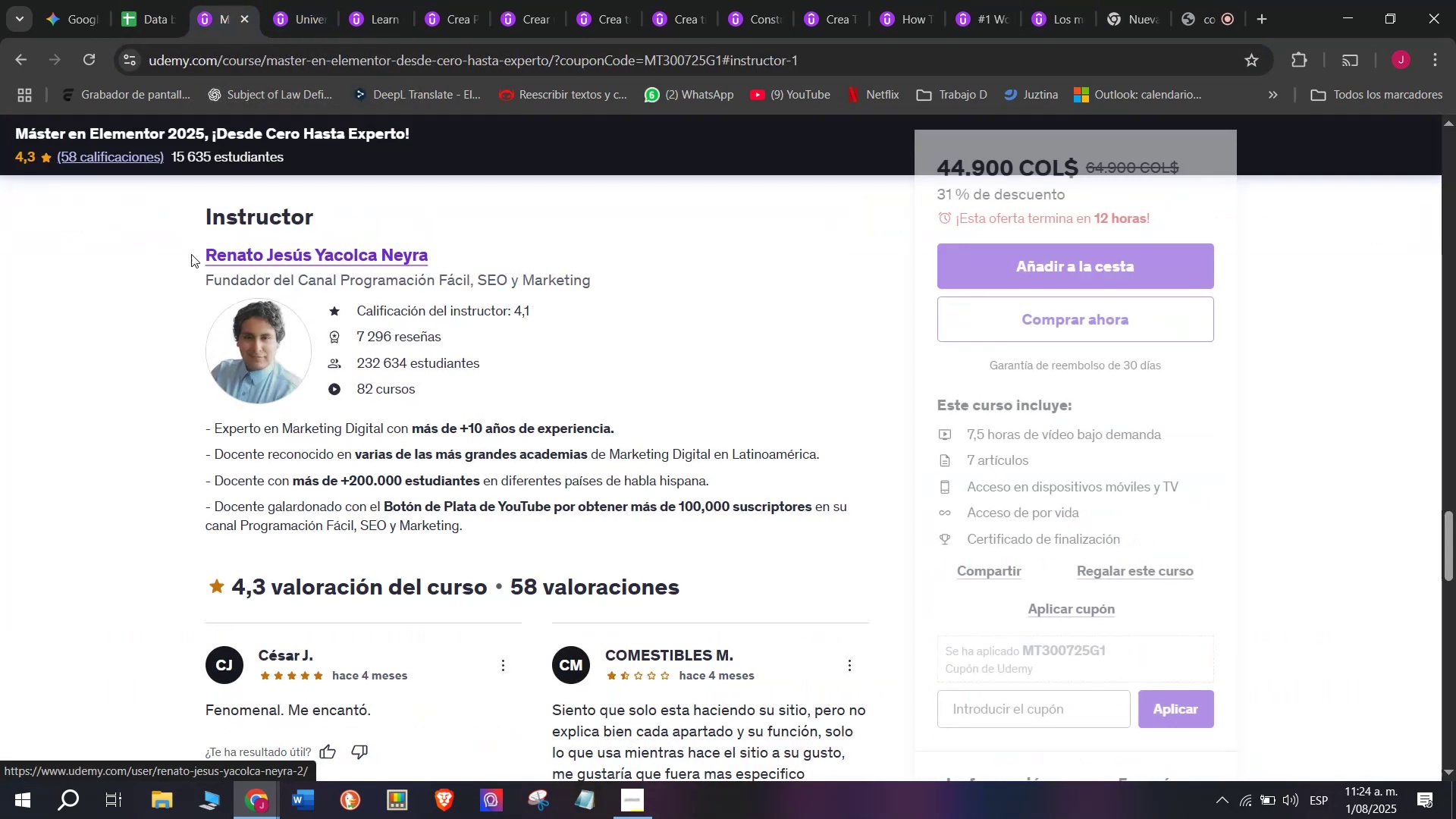 
left_click_drag(start_coordinate=[188, 242], to_coordinate=[442, 256])
 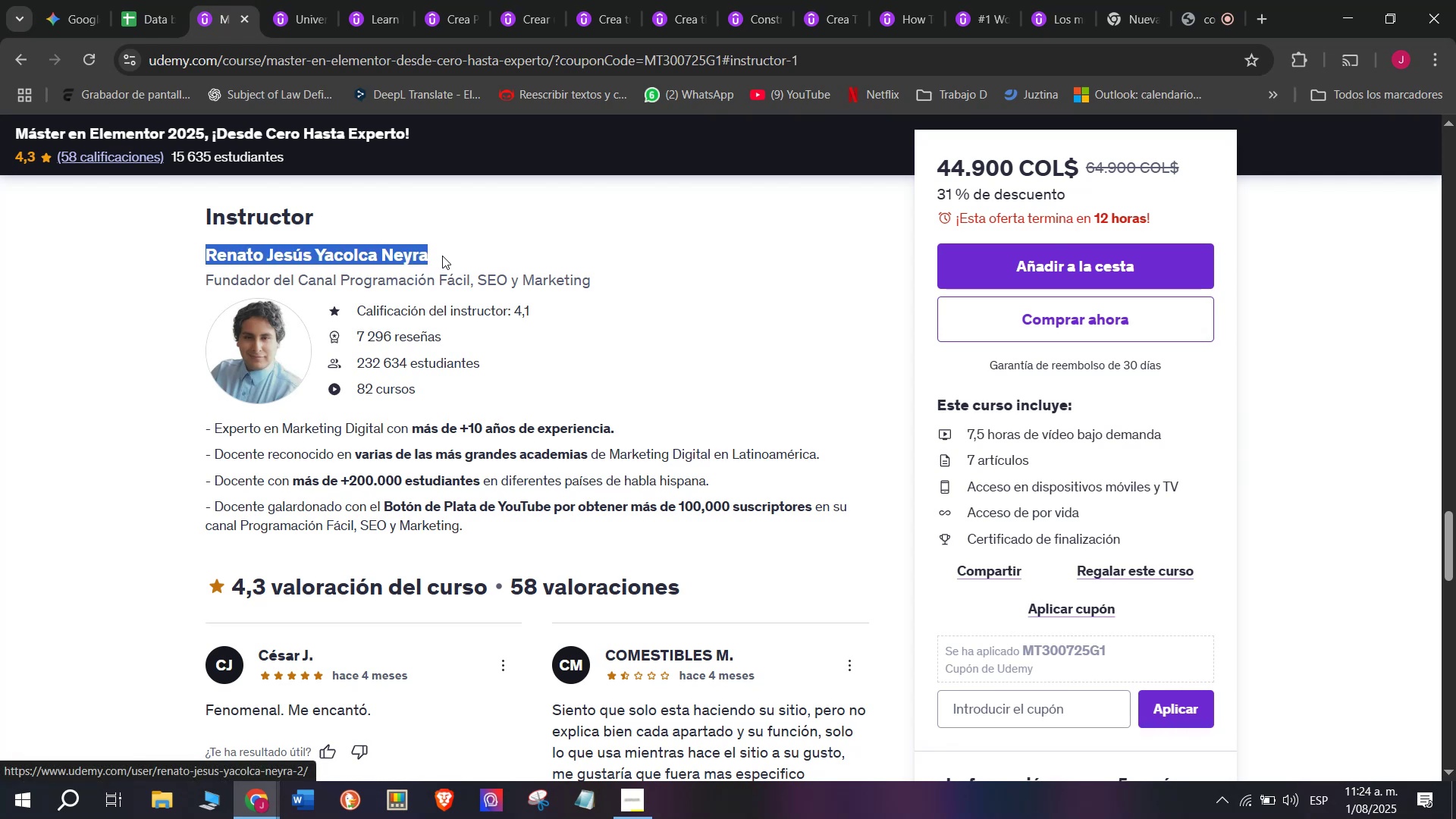 
key(Break)
 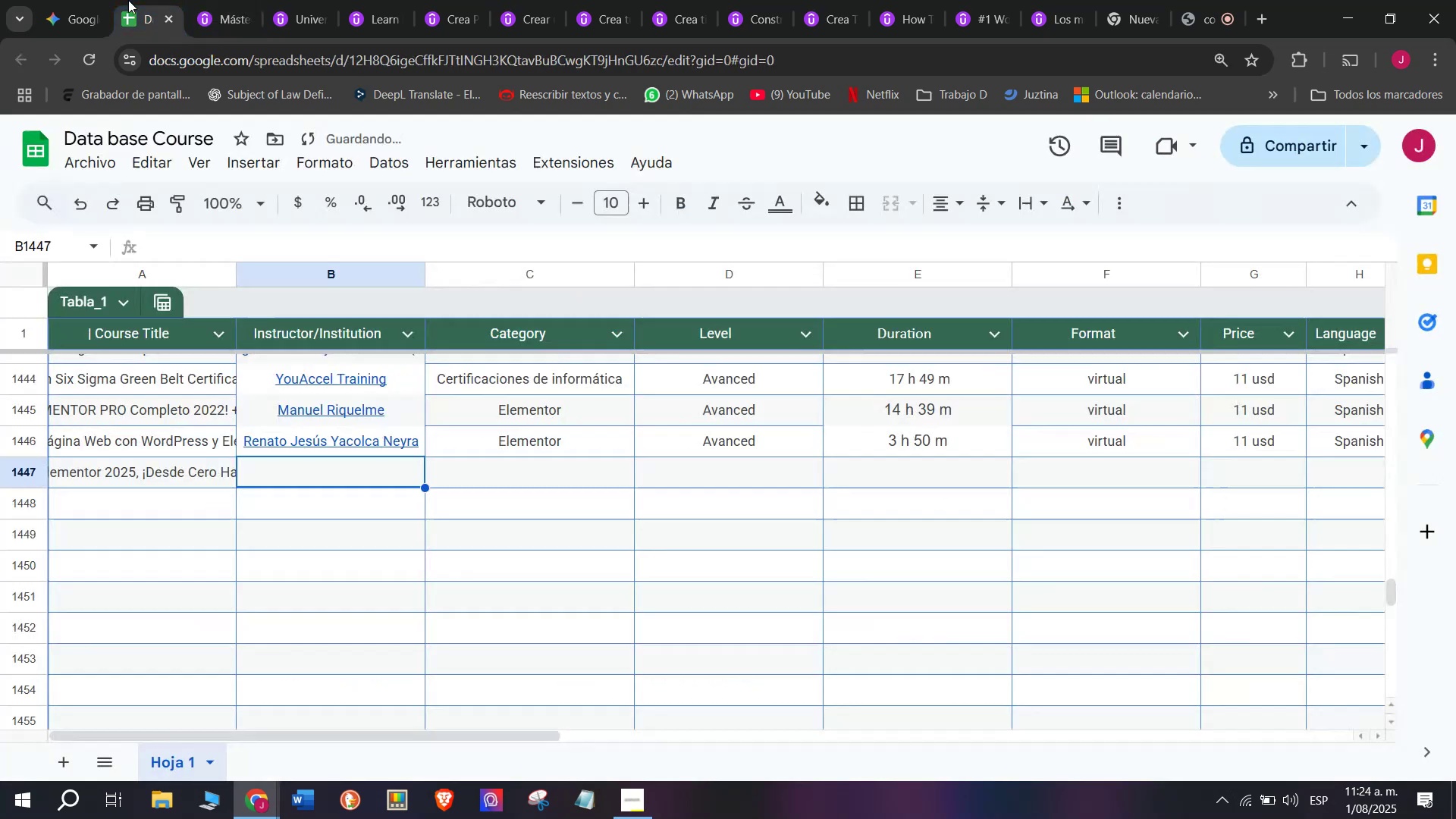 
key(Control+ControlLeft)
 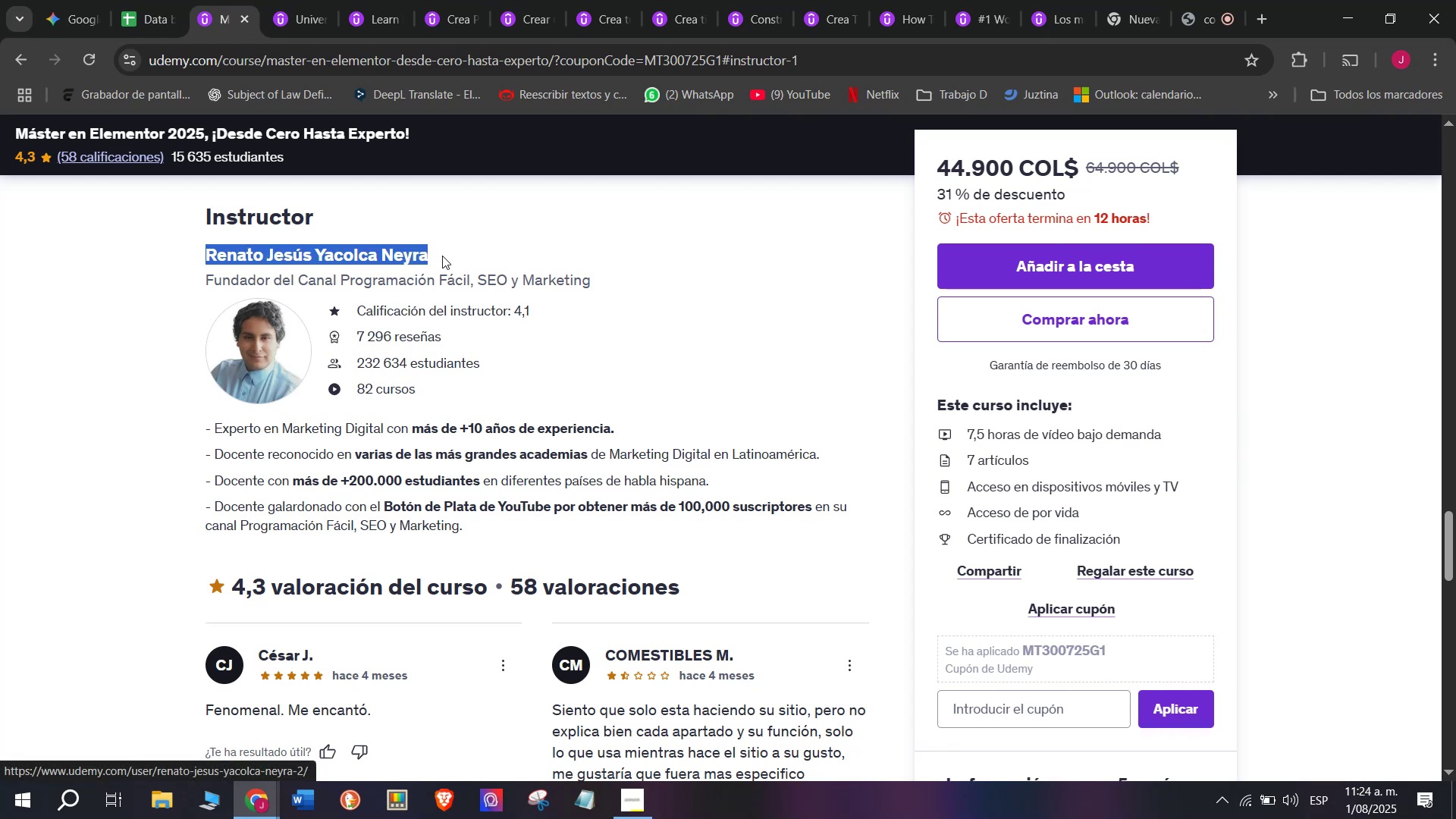 
key(Control+C)
 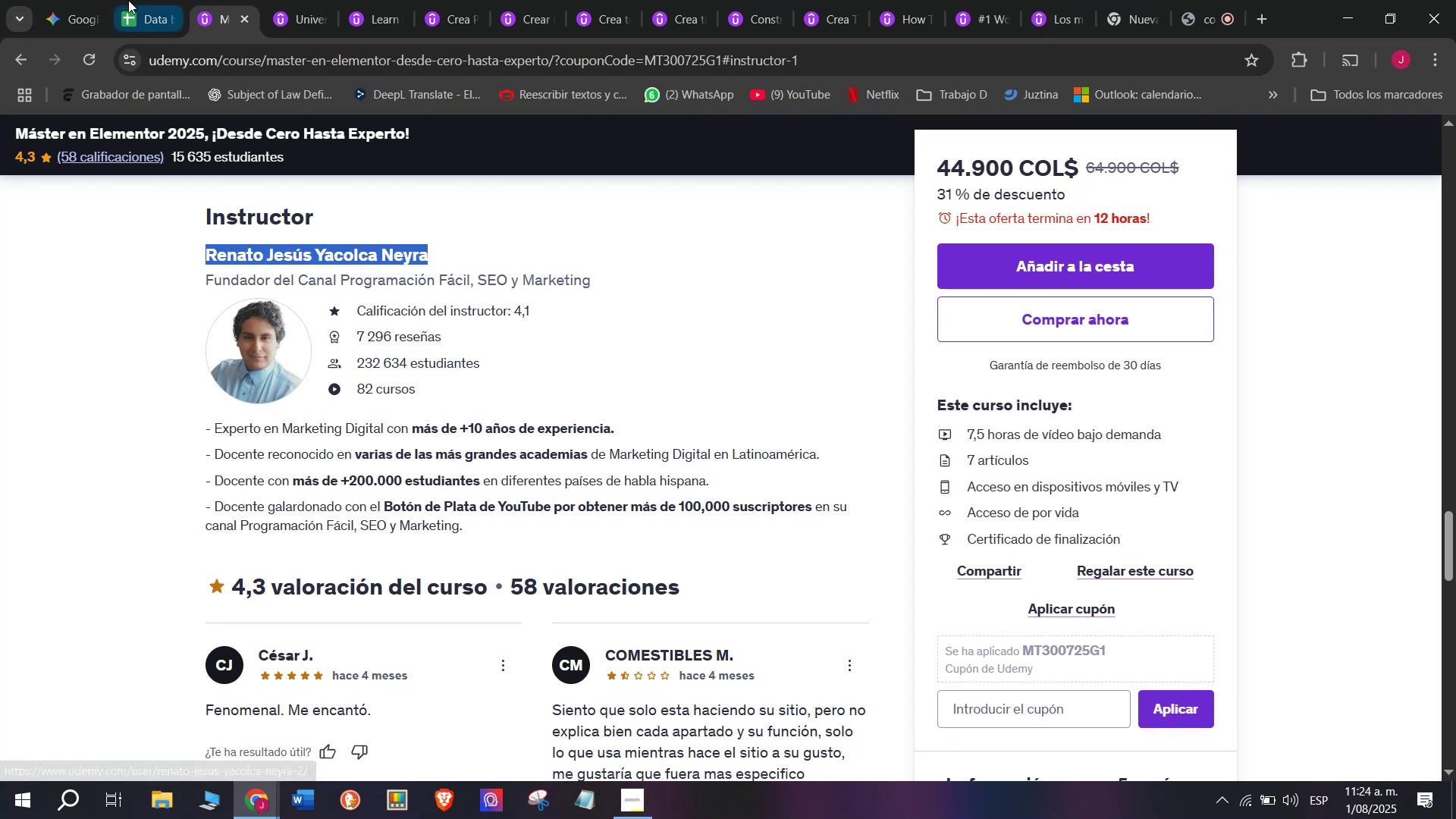 
left_click([128, 0])
 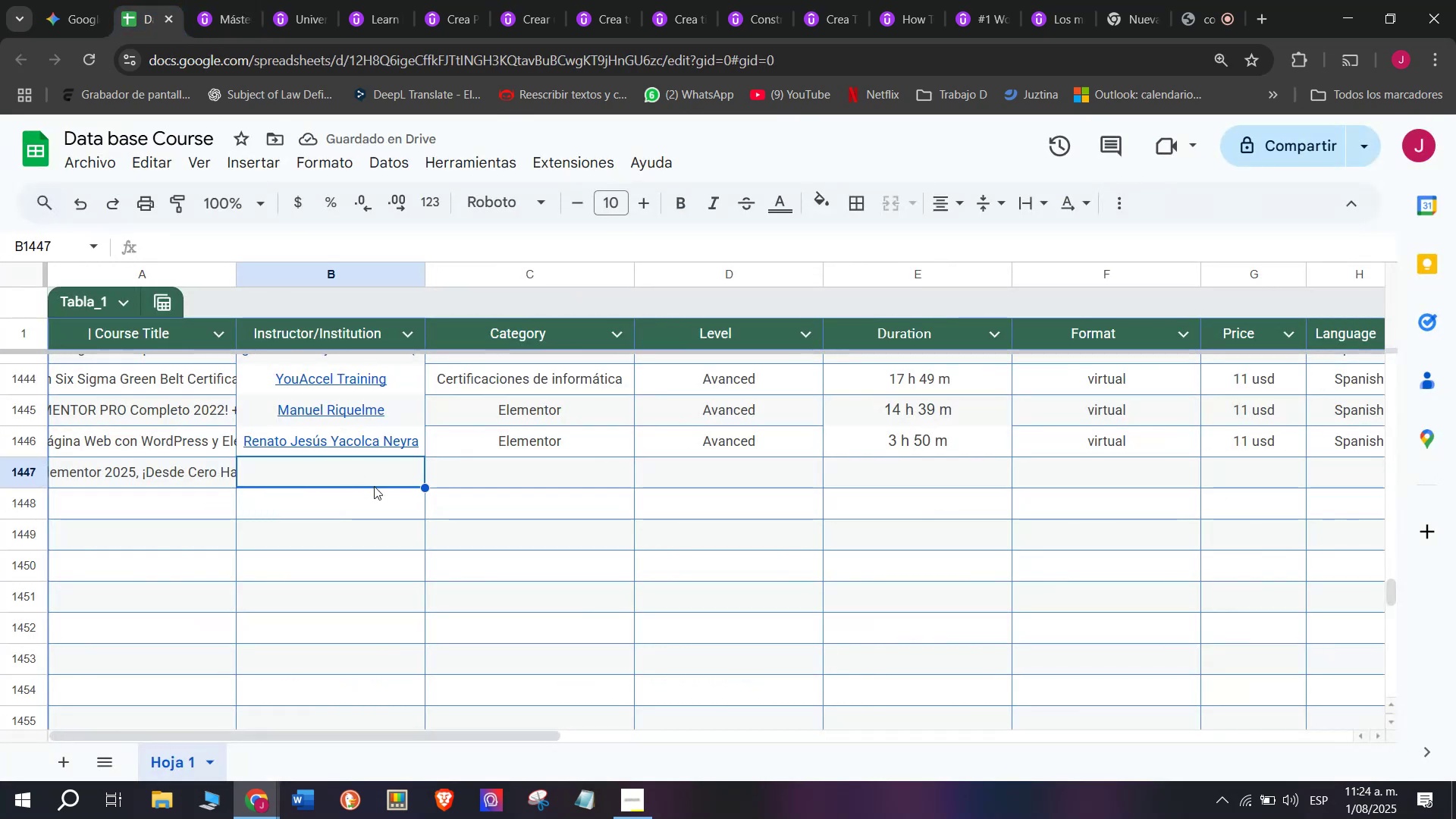 
key(Control+ControlLeft)
 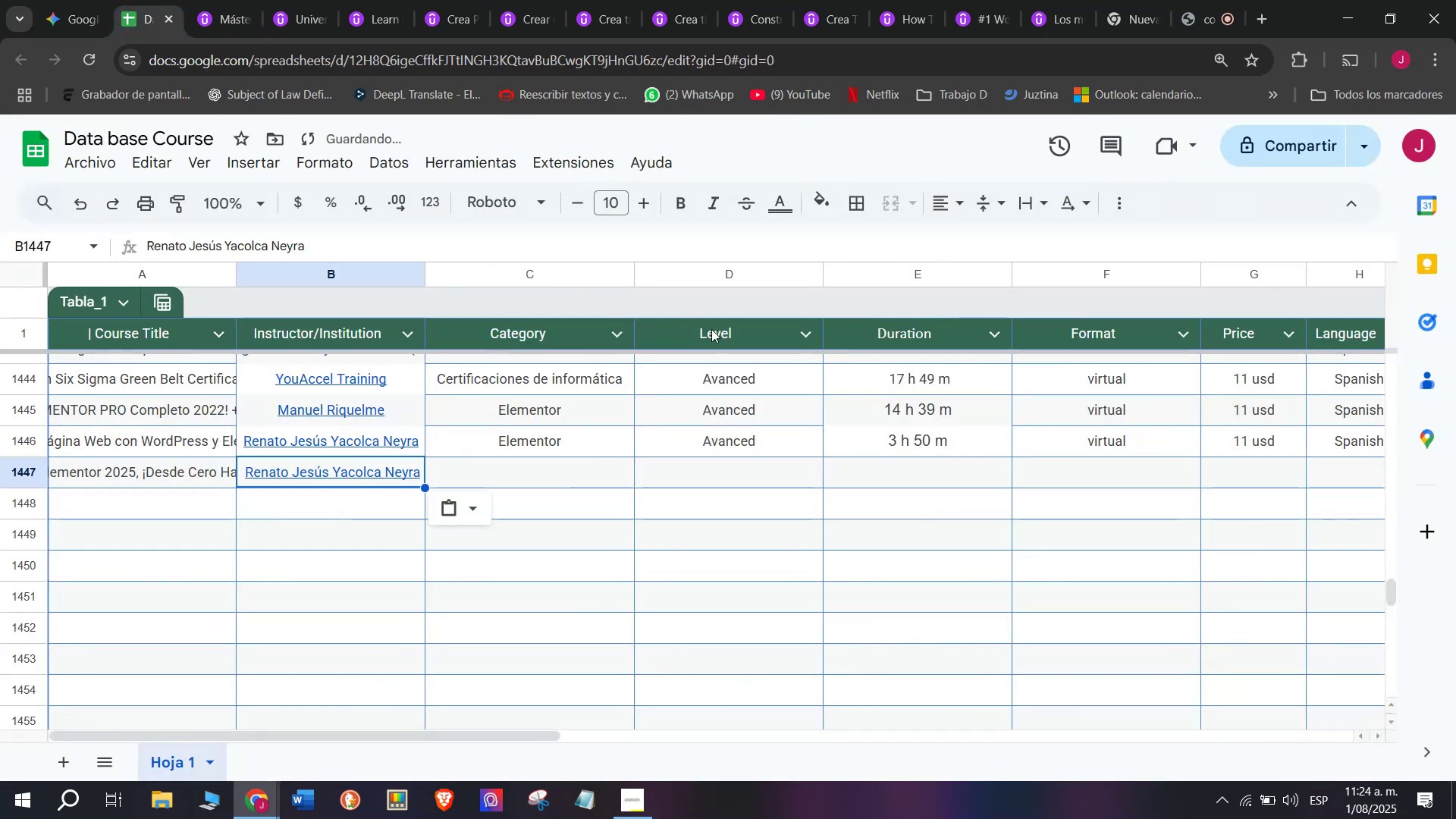 
key(Z)
 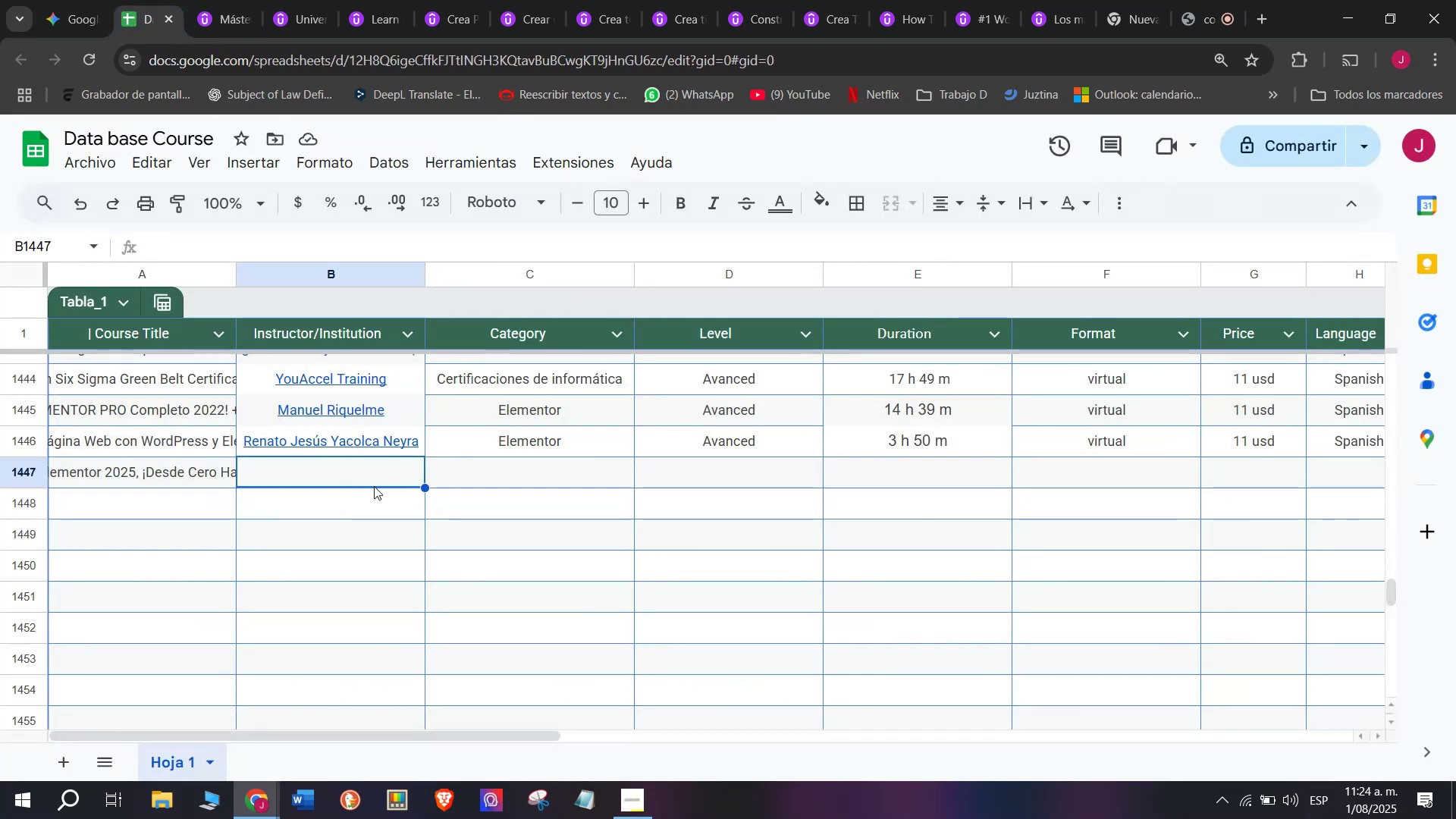 
key(Control+V)
 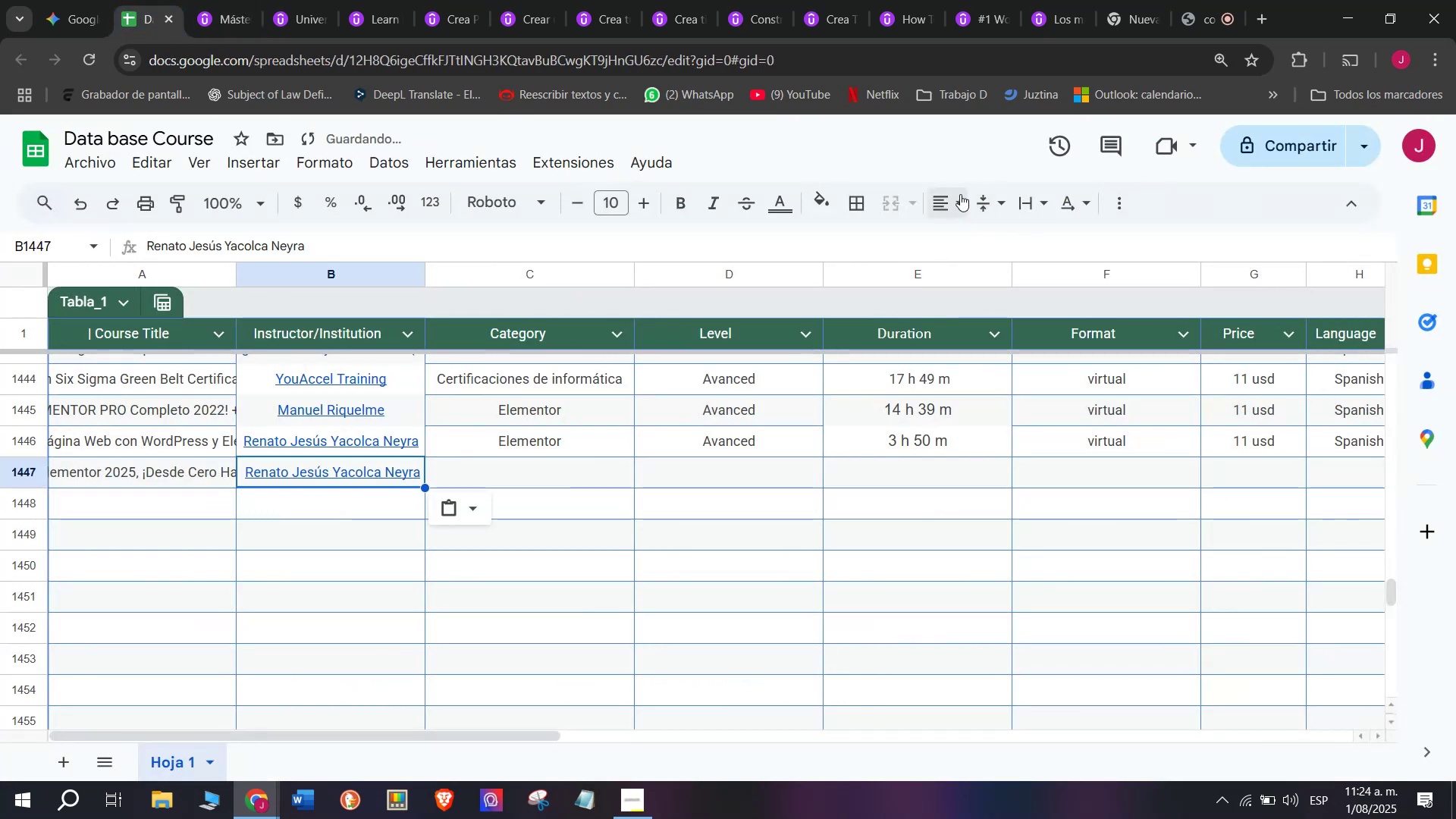 
double_click([981, 234])
 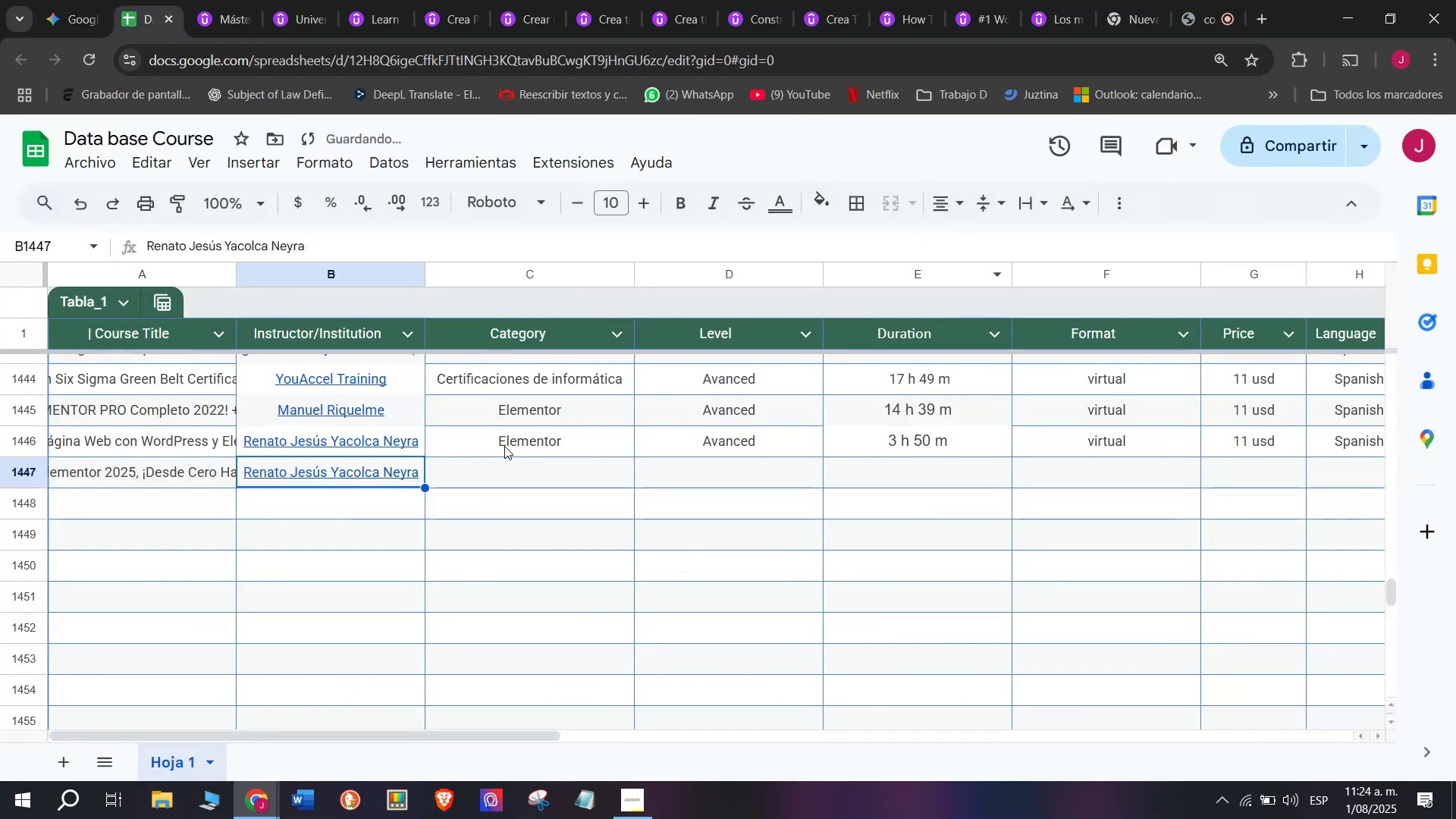 
left_click([504, 445])
 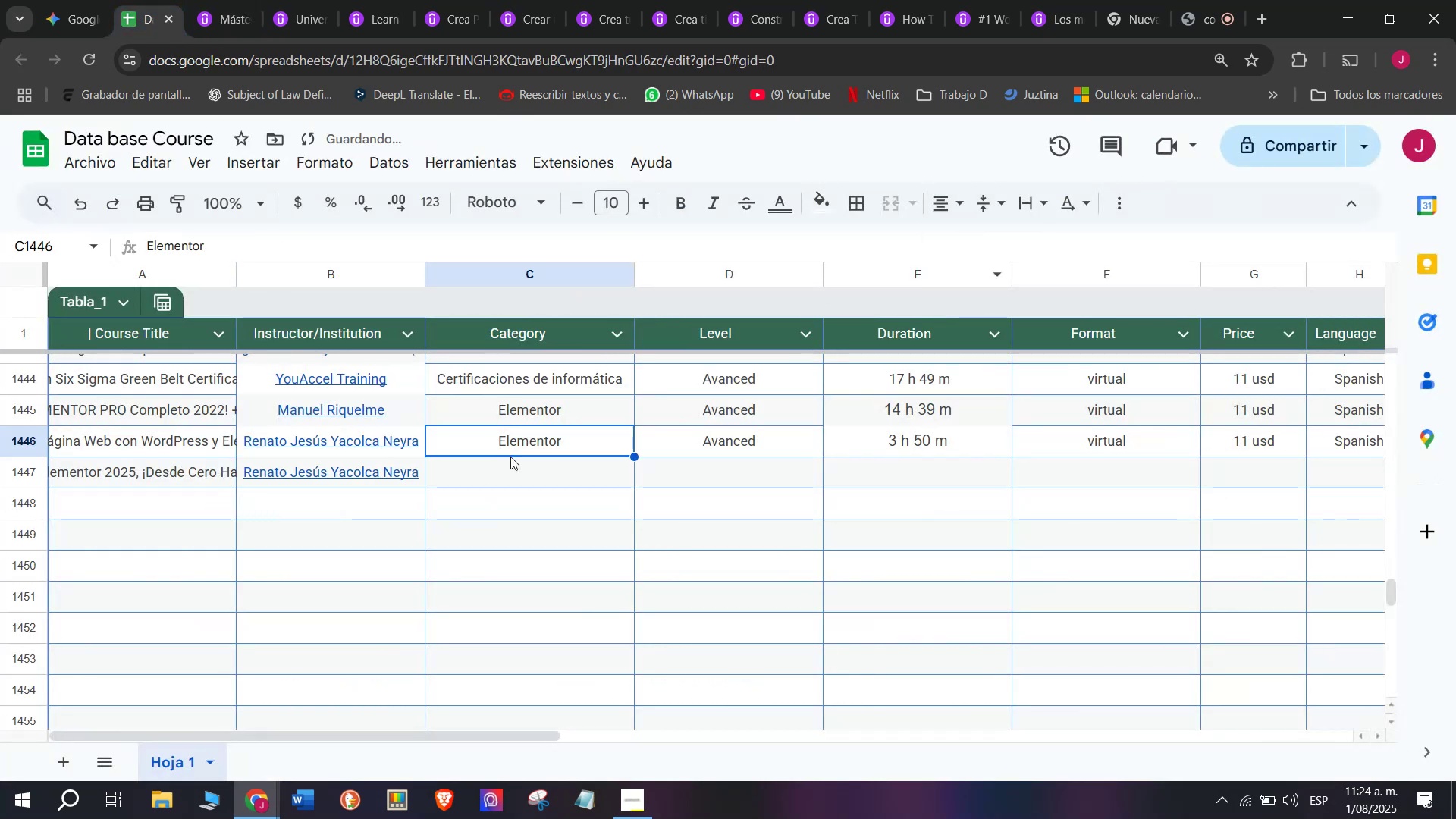 
key(Break)
 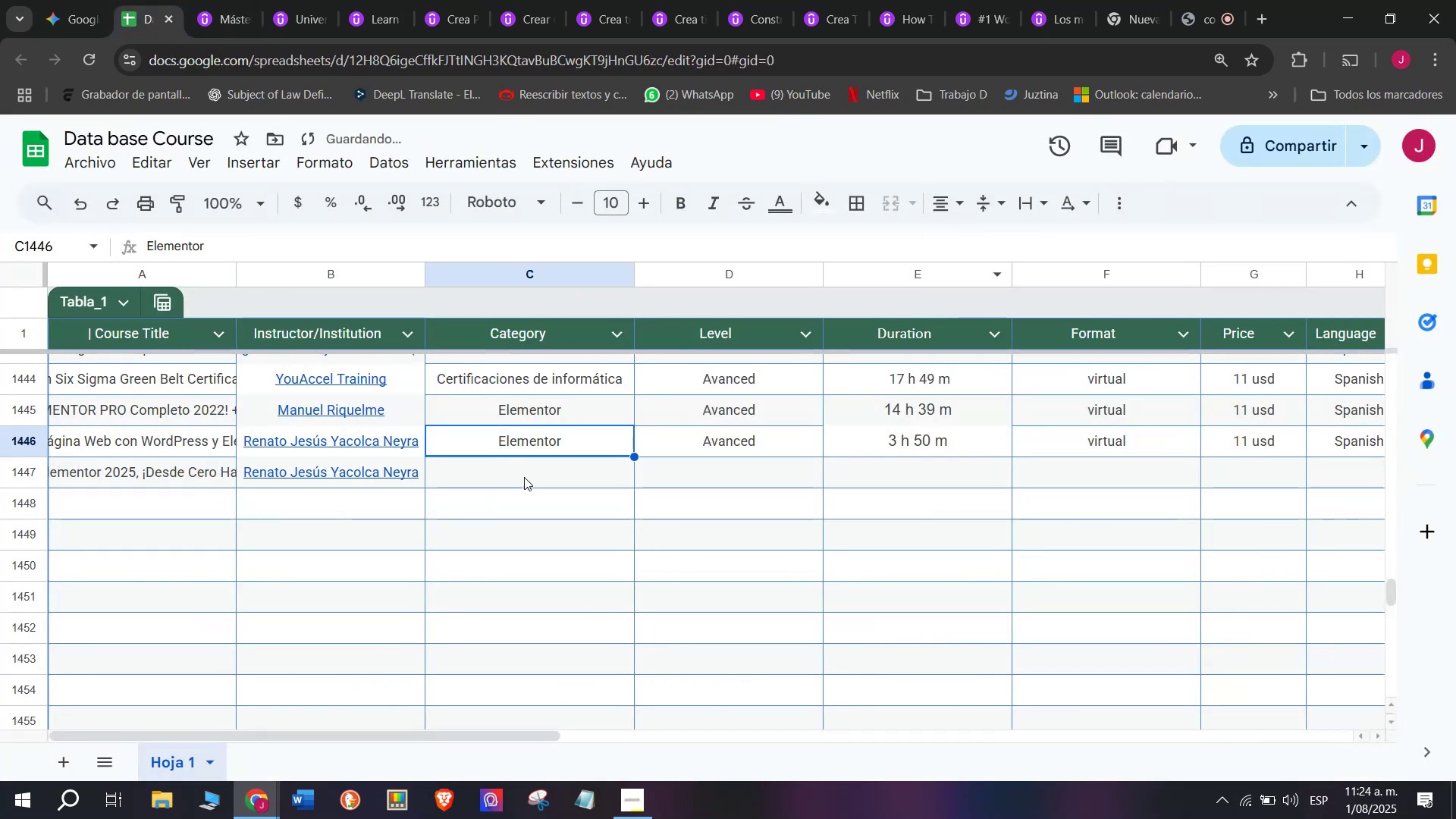 
key(Control+ControlLeft)
 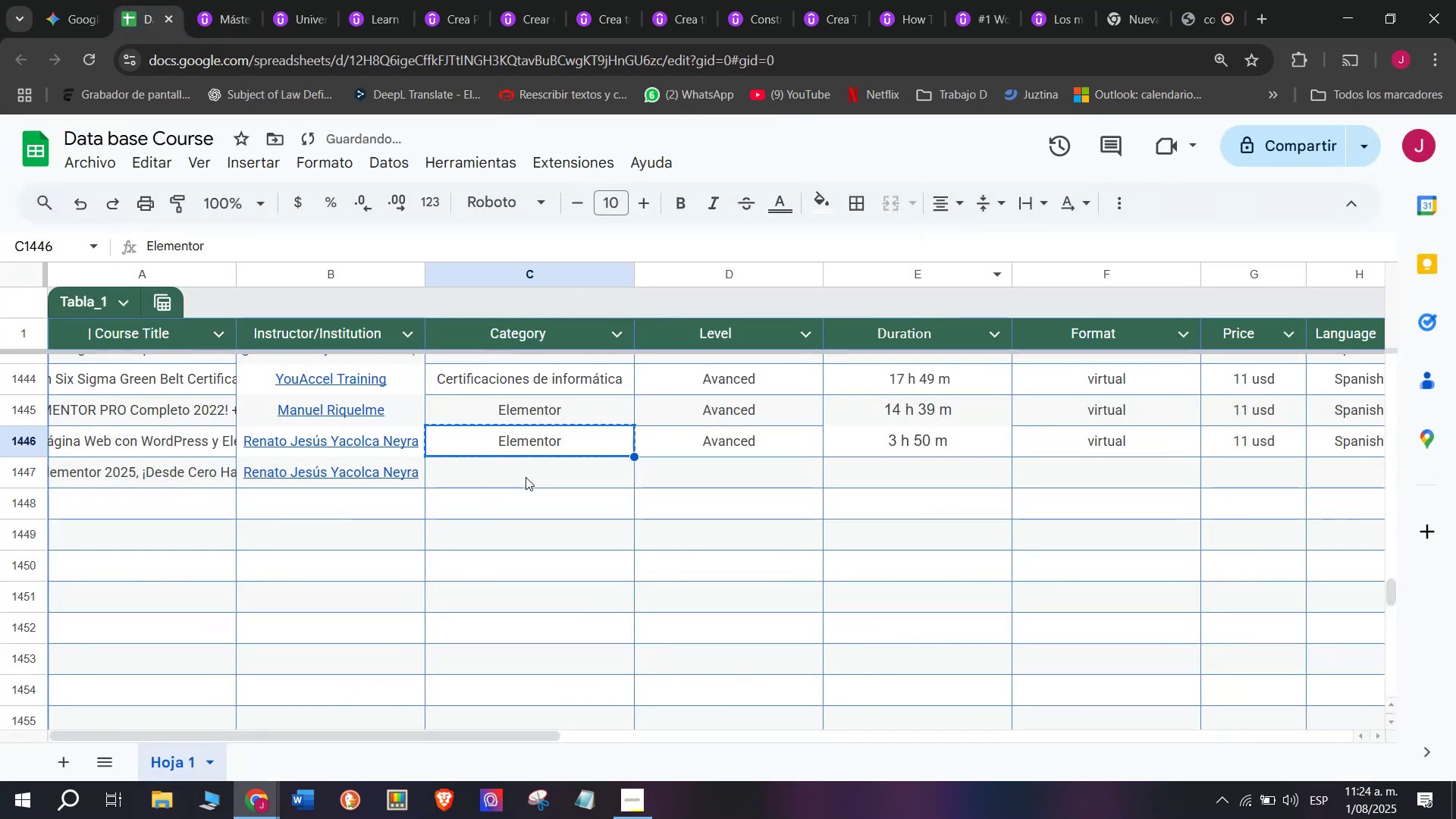 
key(Control+C)
 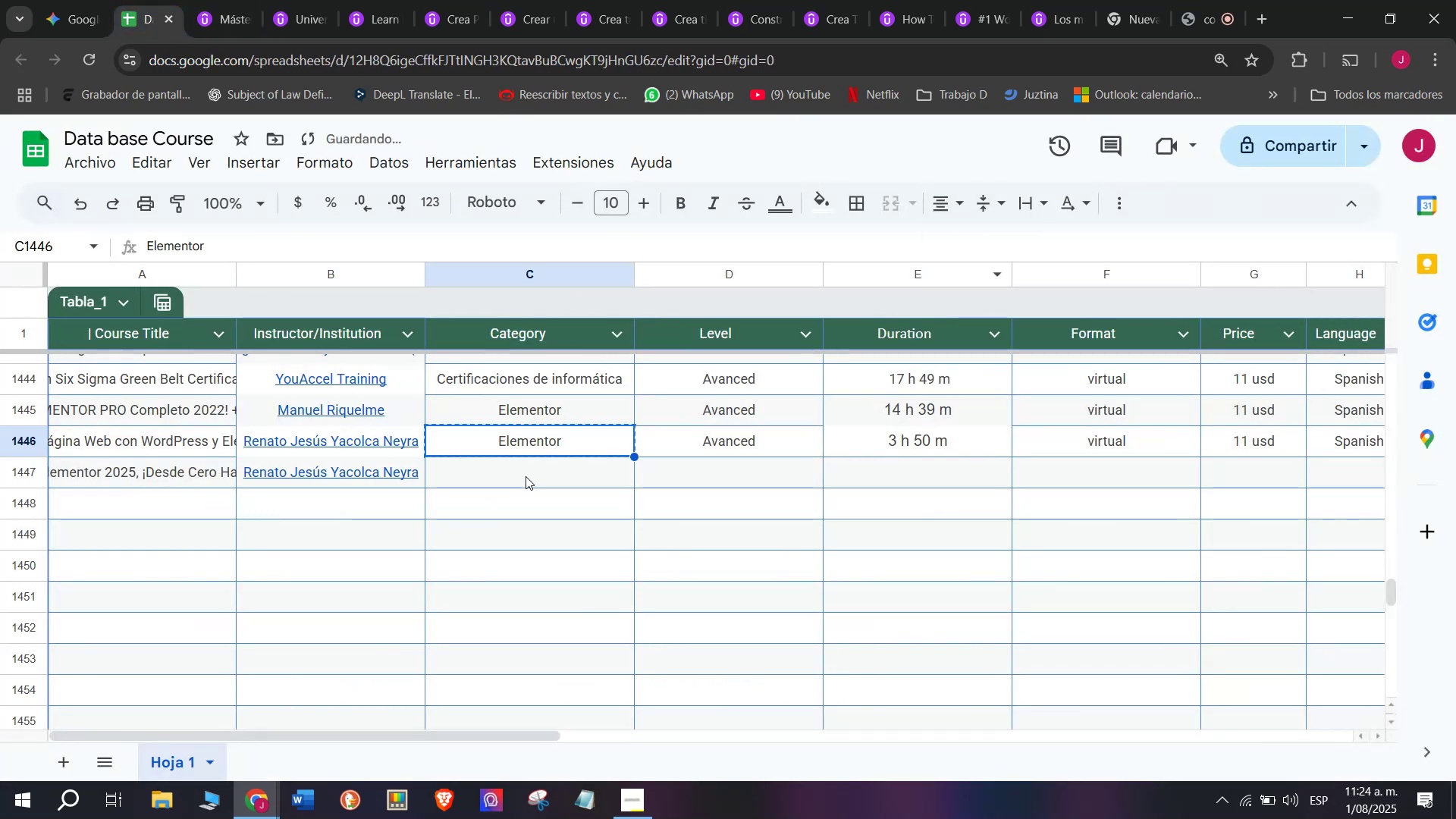 
double_click([526, 476])
 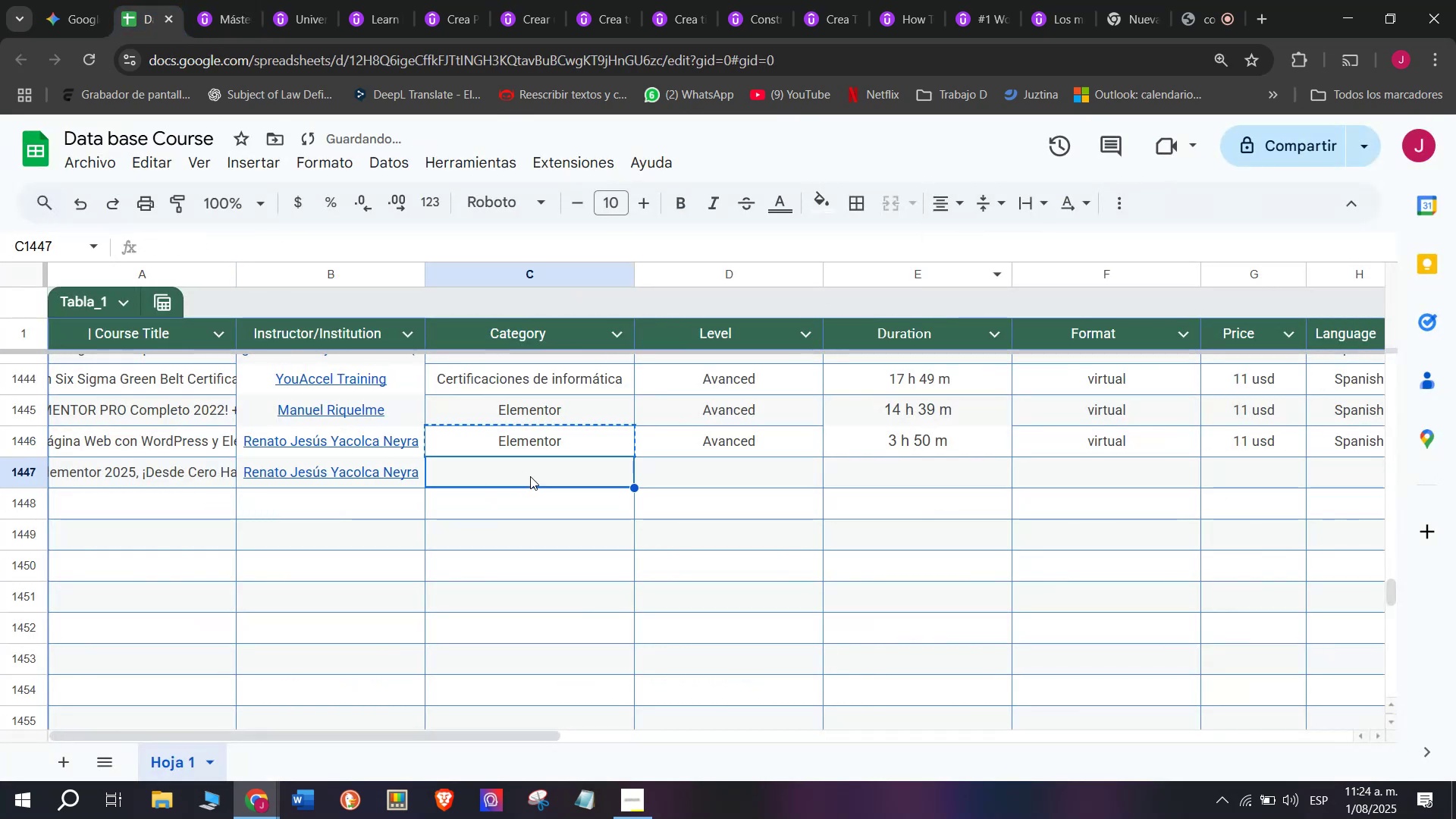 
key(Control+ControlLeft)
 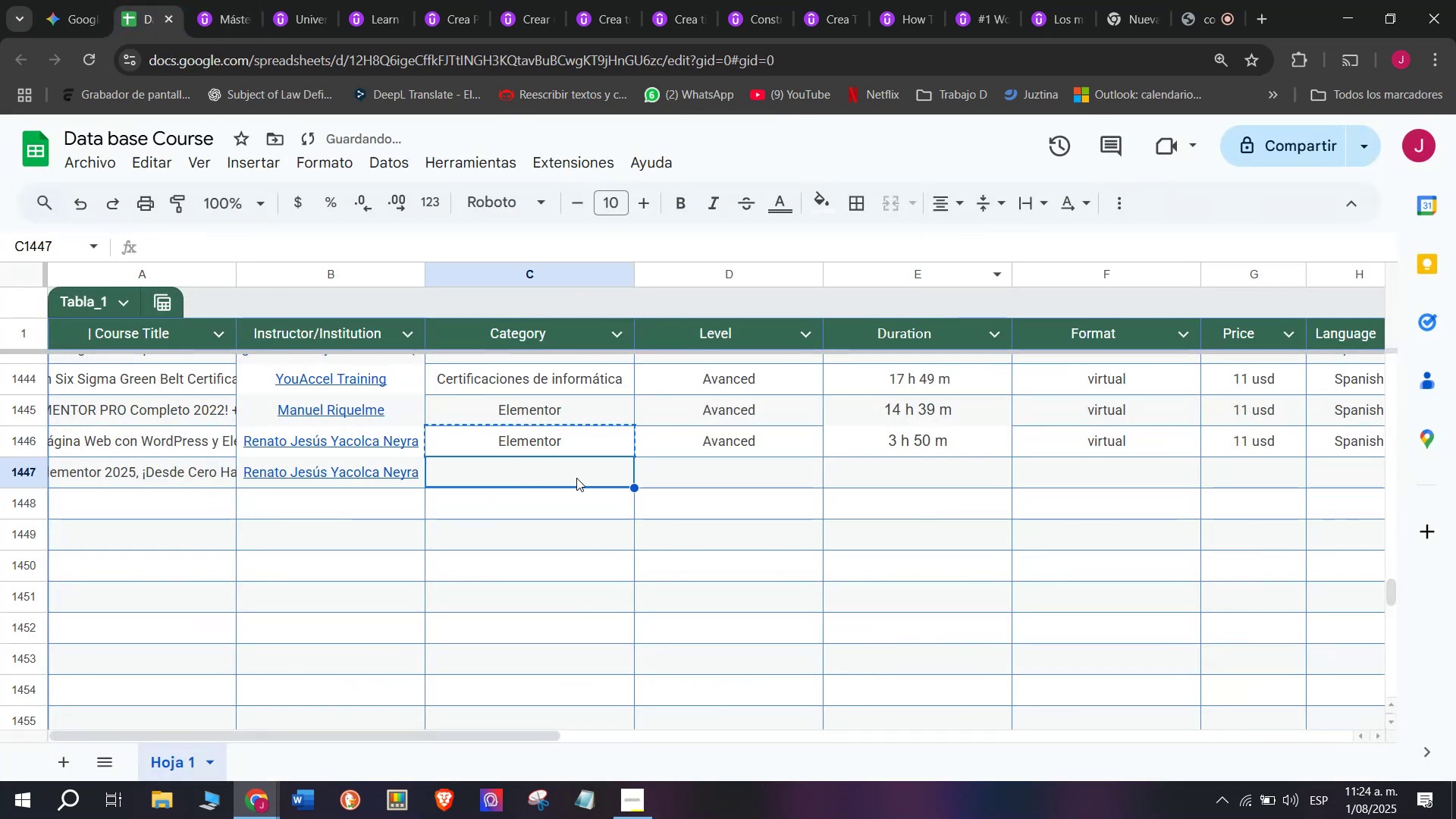 
key(Z)
 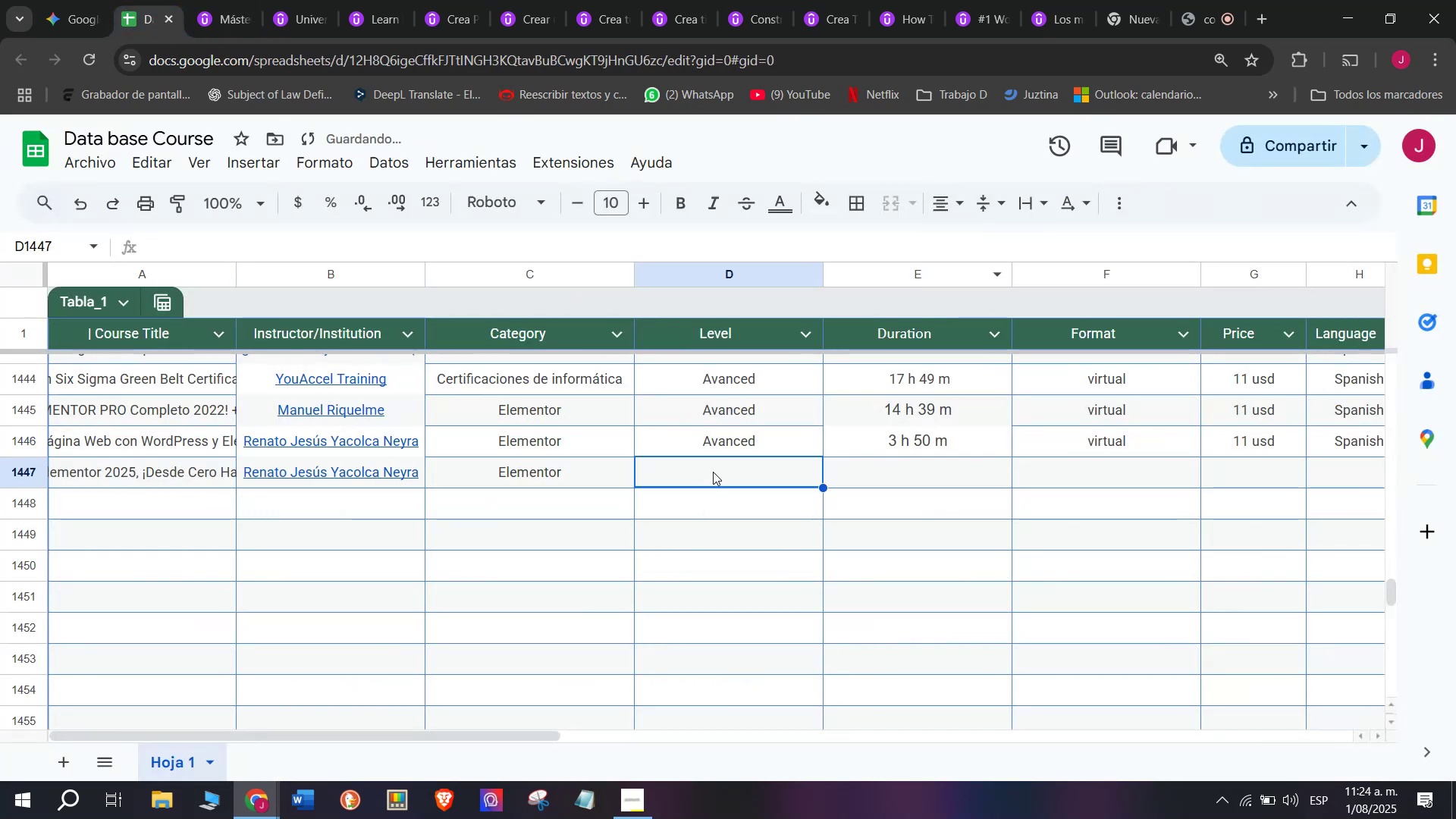 
key(Control+V)
 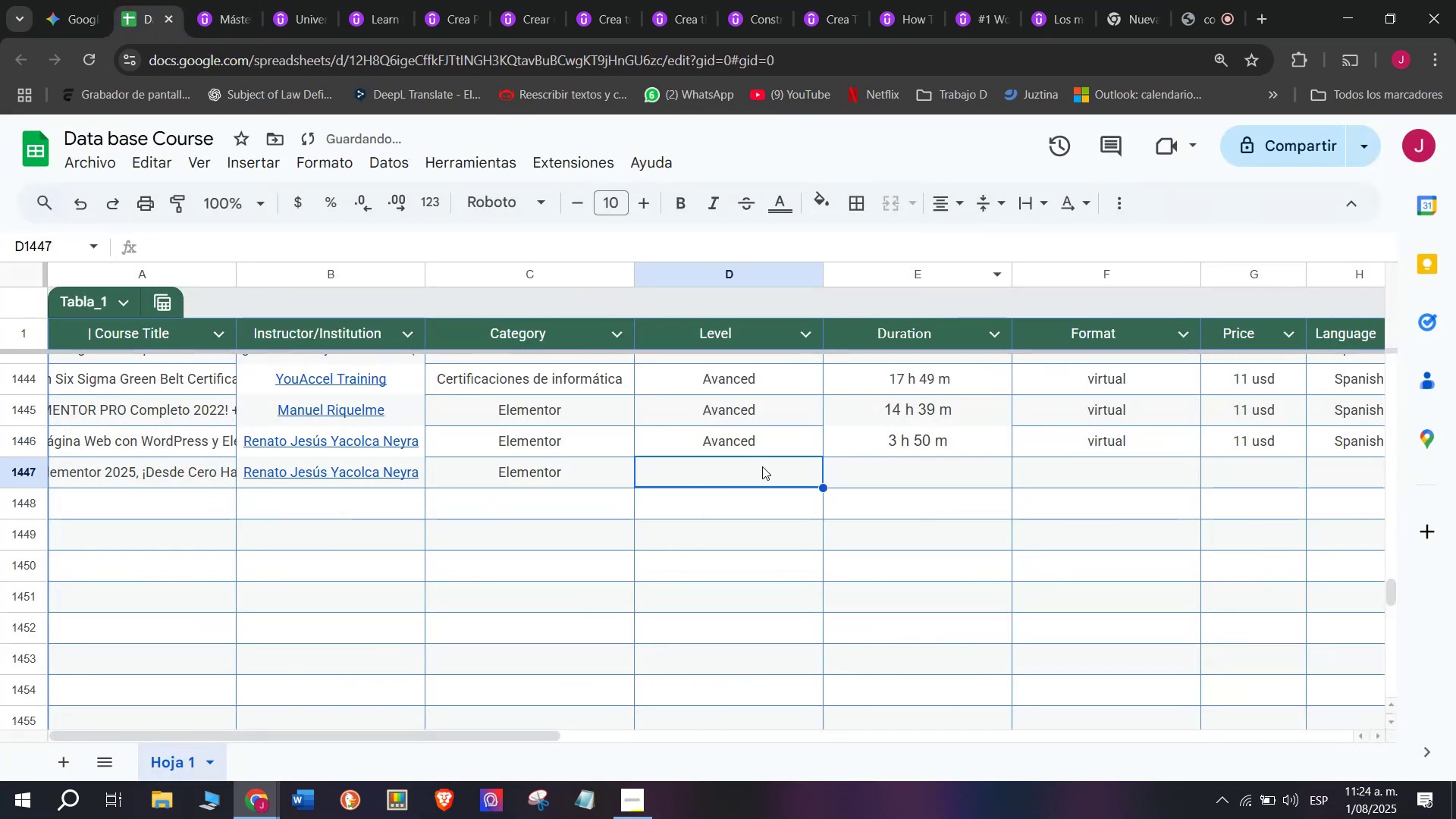 
key(Break)
 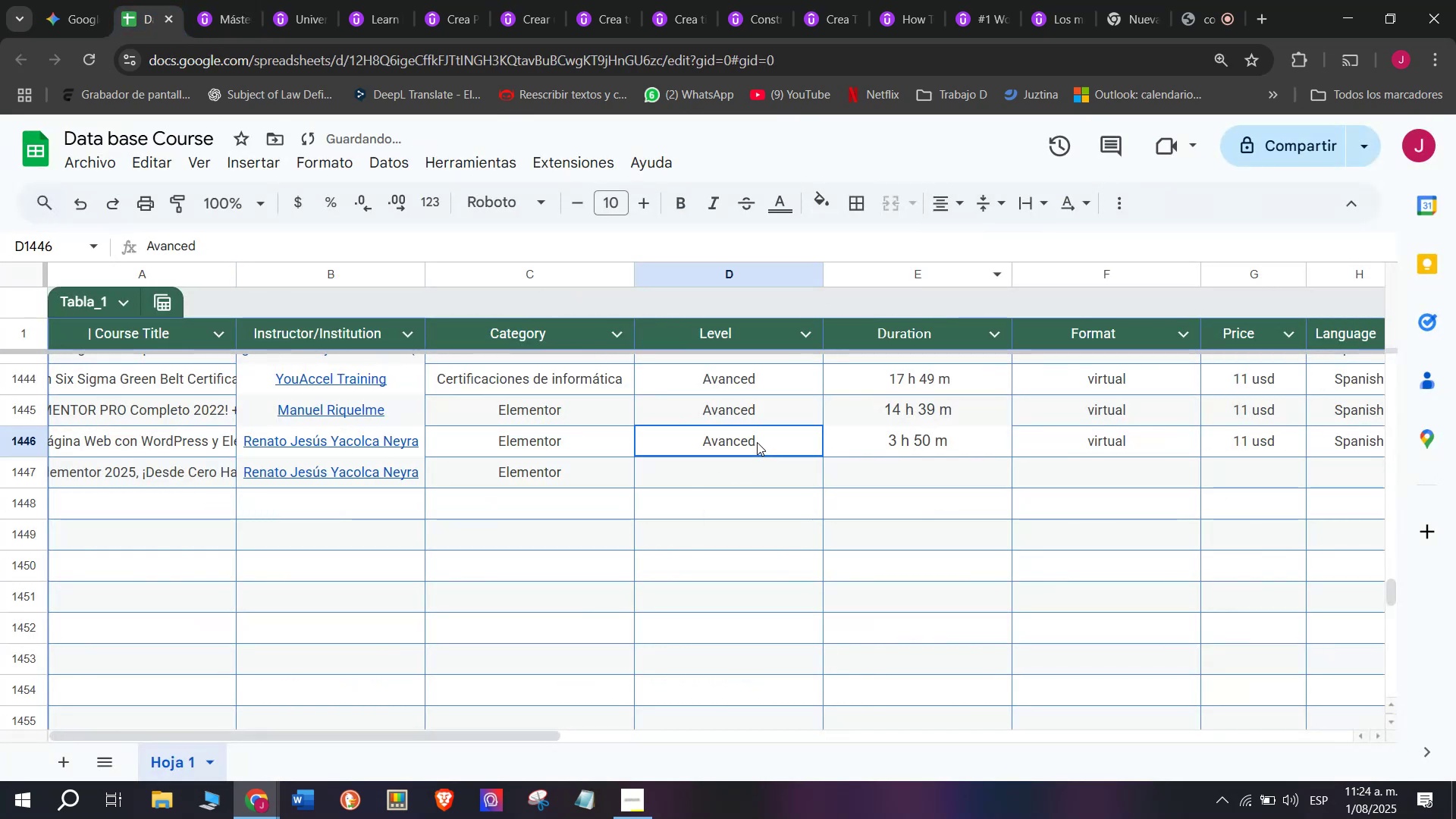 
key(Control+ControlLeft)
 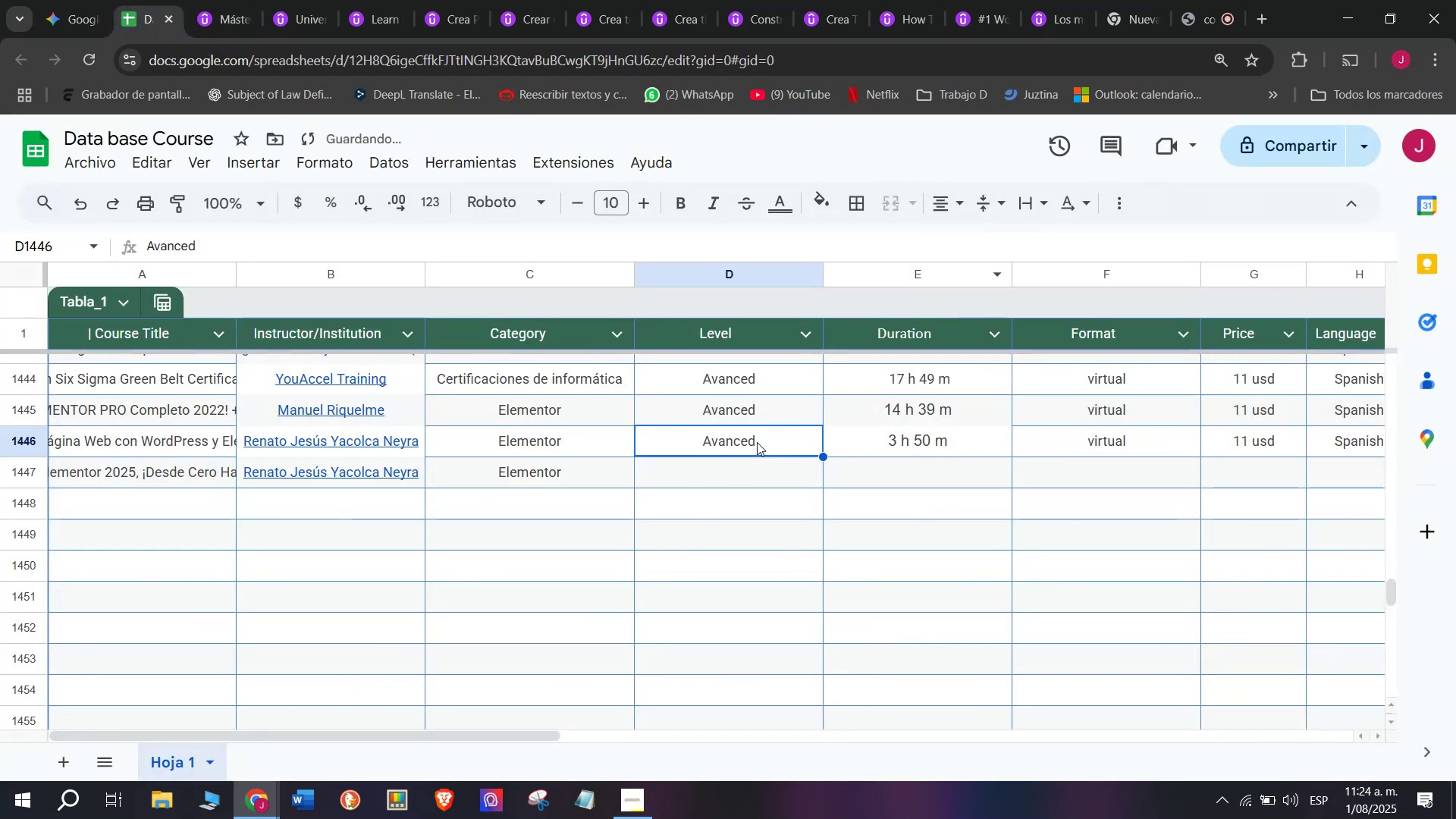 
key(Control+C)
 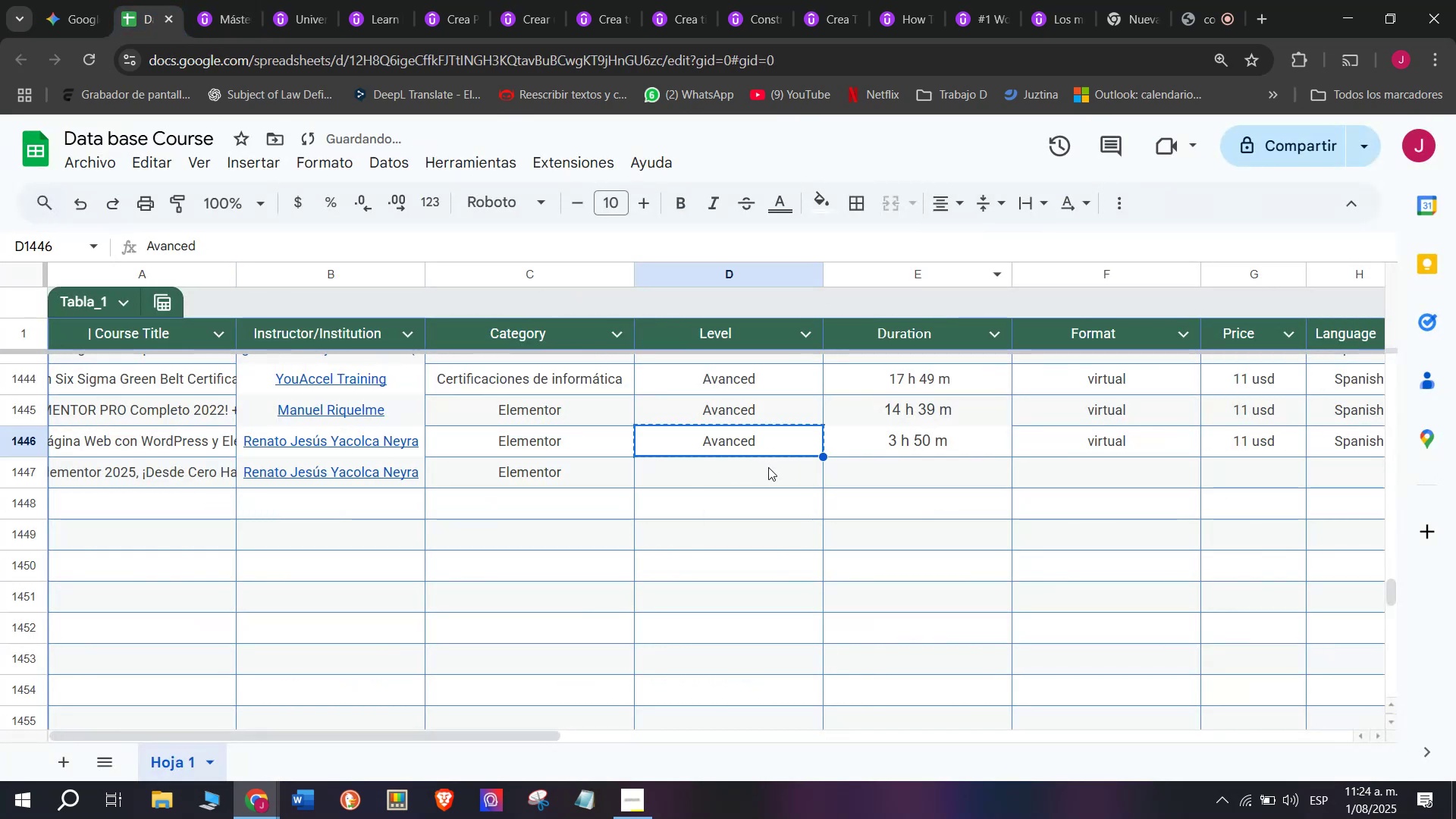 
double_click([770, 467])
 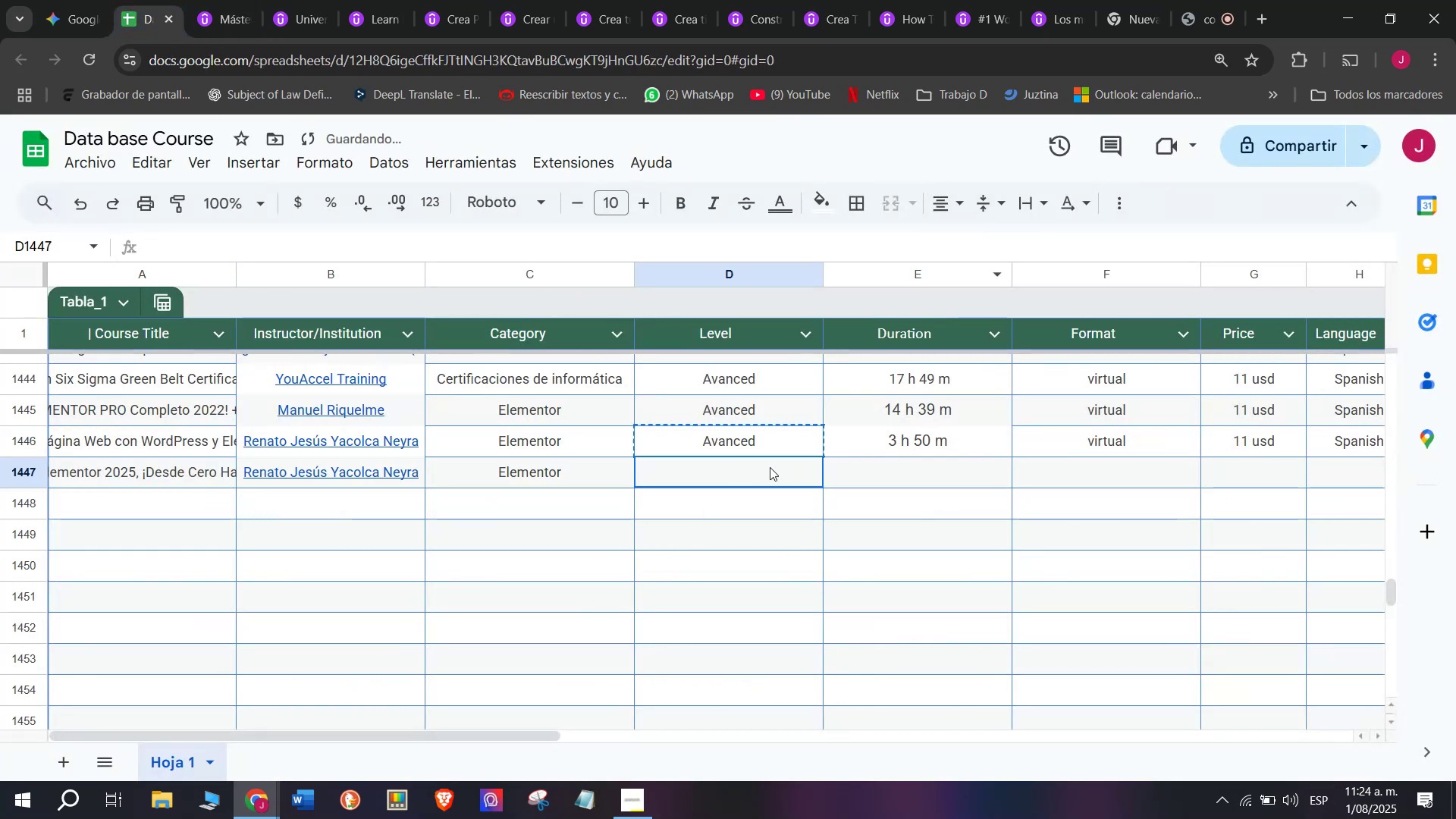 
key(Z)
 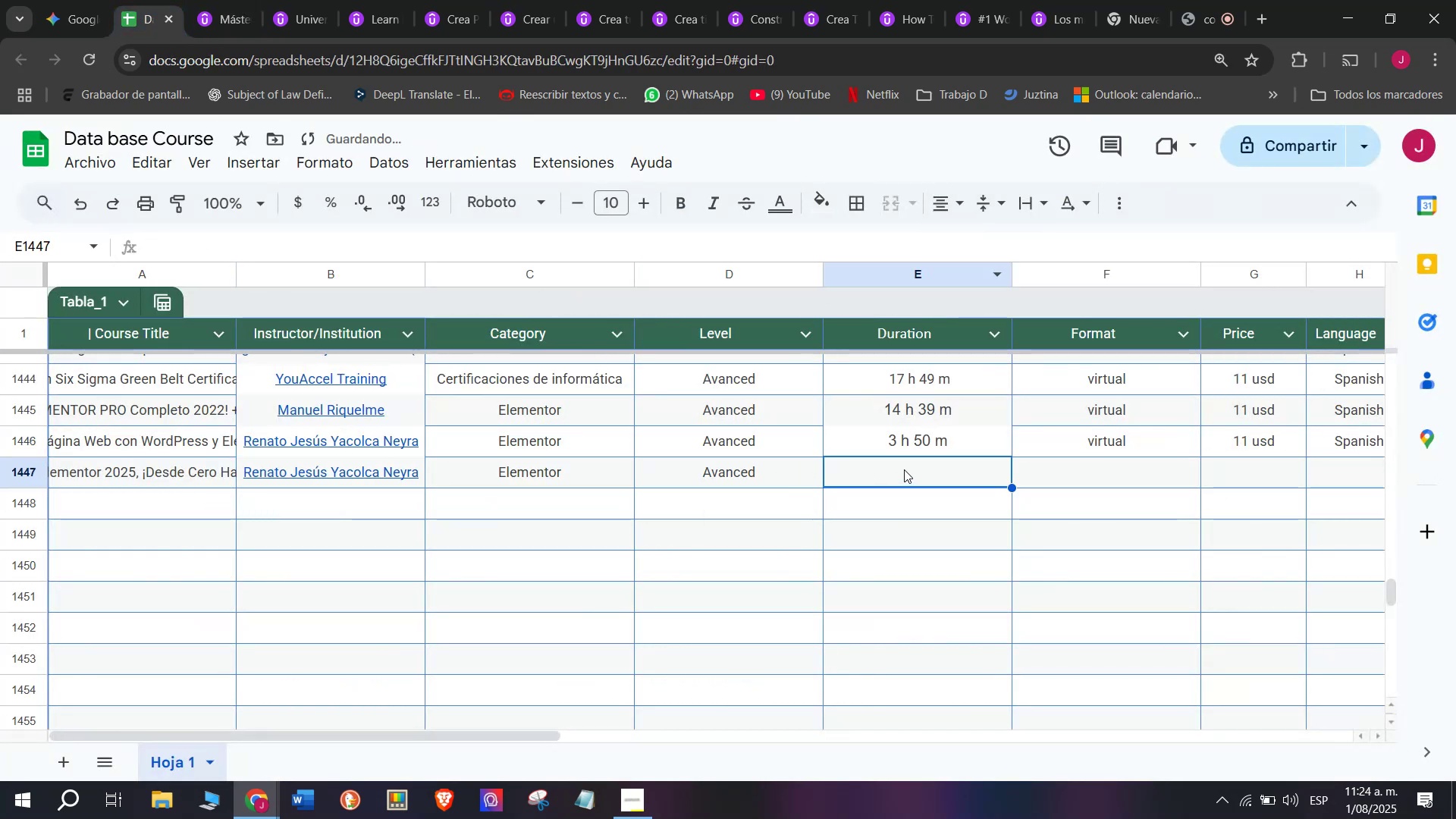 
key(Control+ControlLeft)
 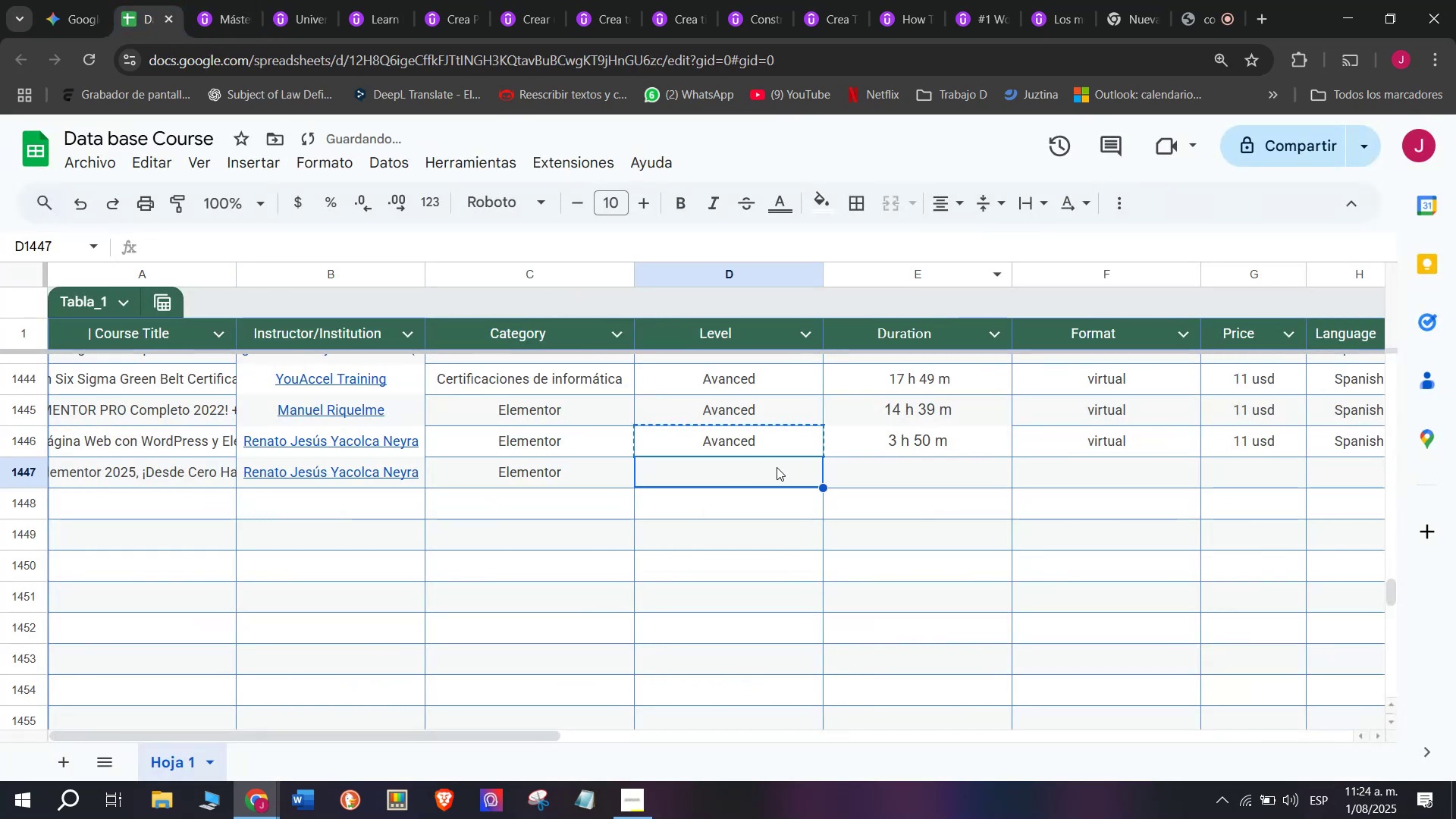 
key(Control+V)
 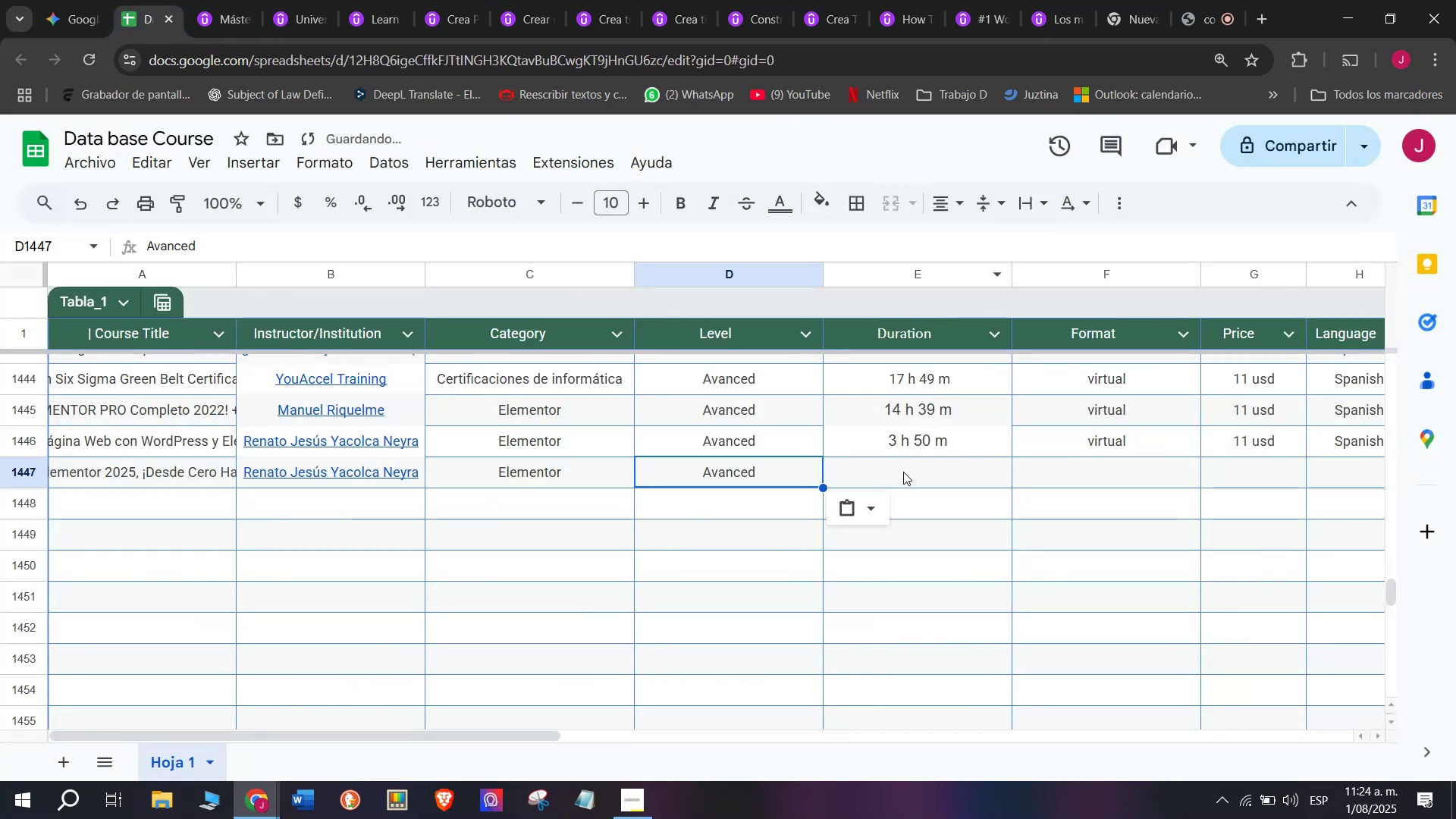 
triple_click([905, 469])
 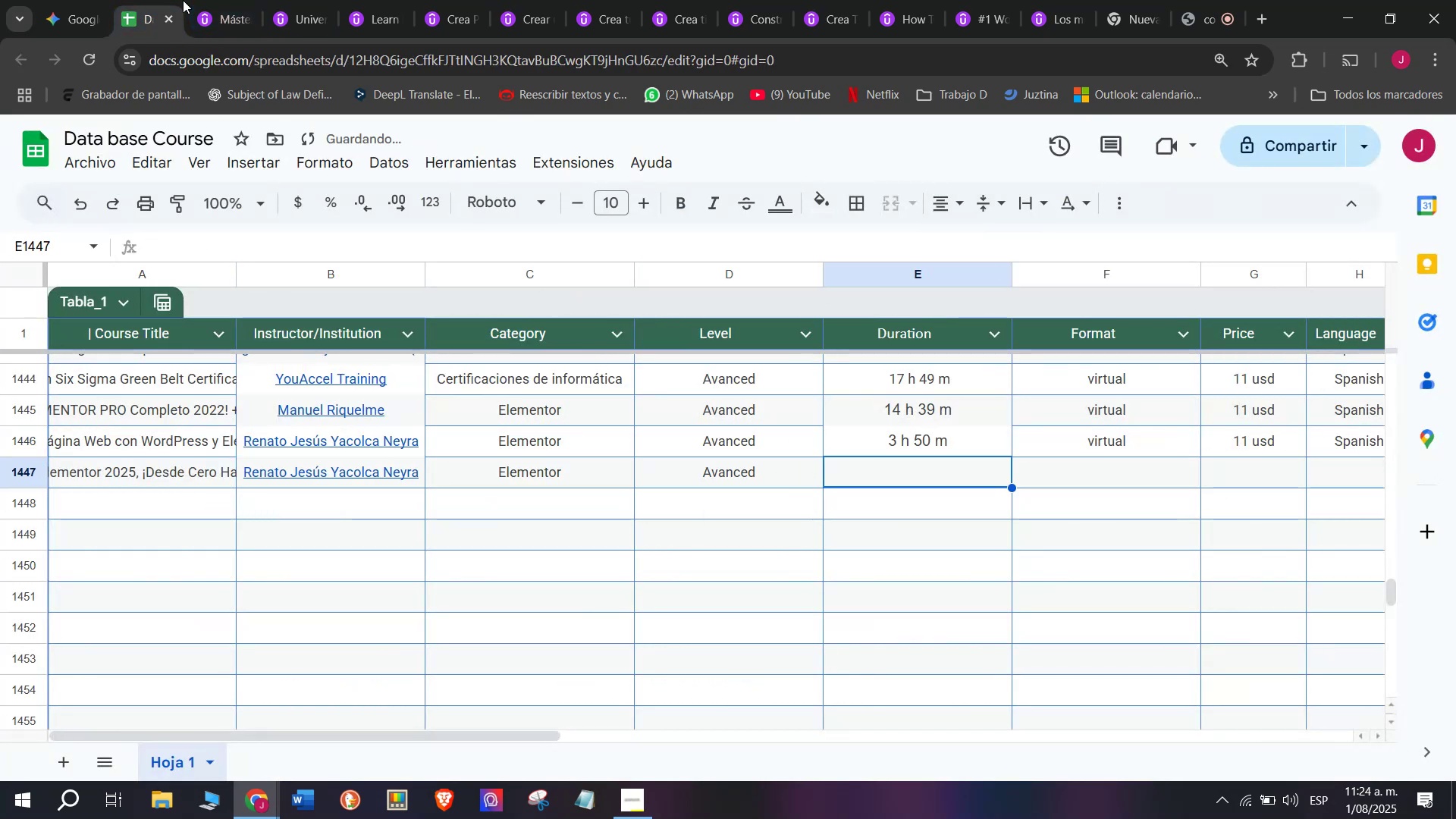 
left_click([209, 0])
 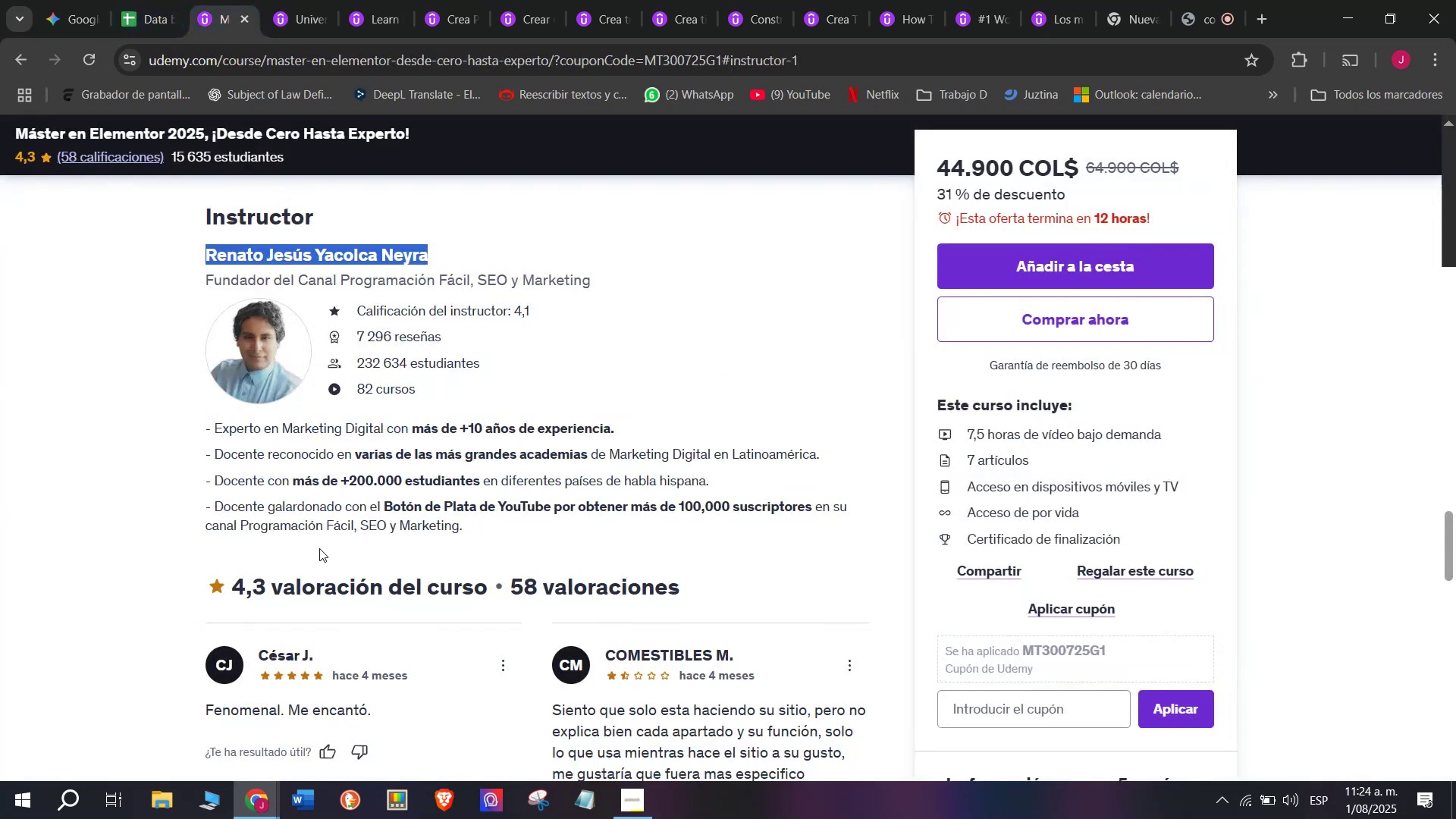 
scroll: coordinate [328, 563], scroll_direction: up, amount: 11.0
 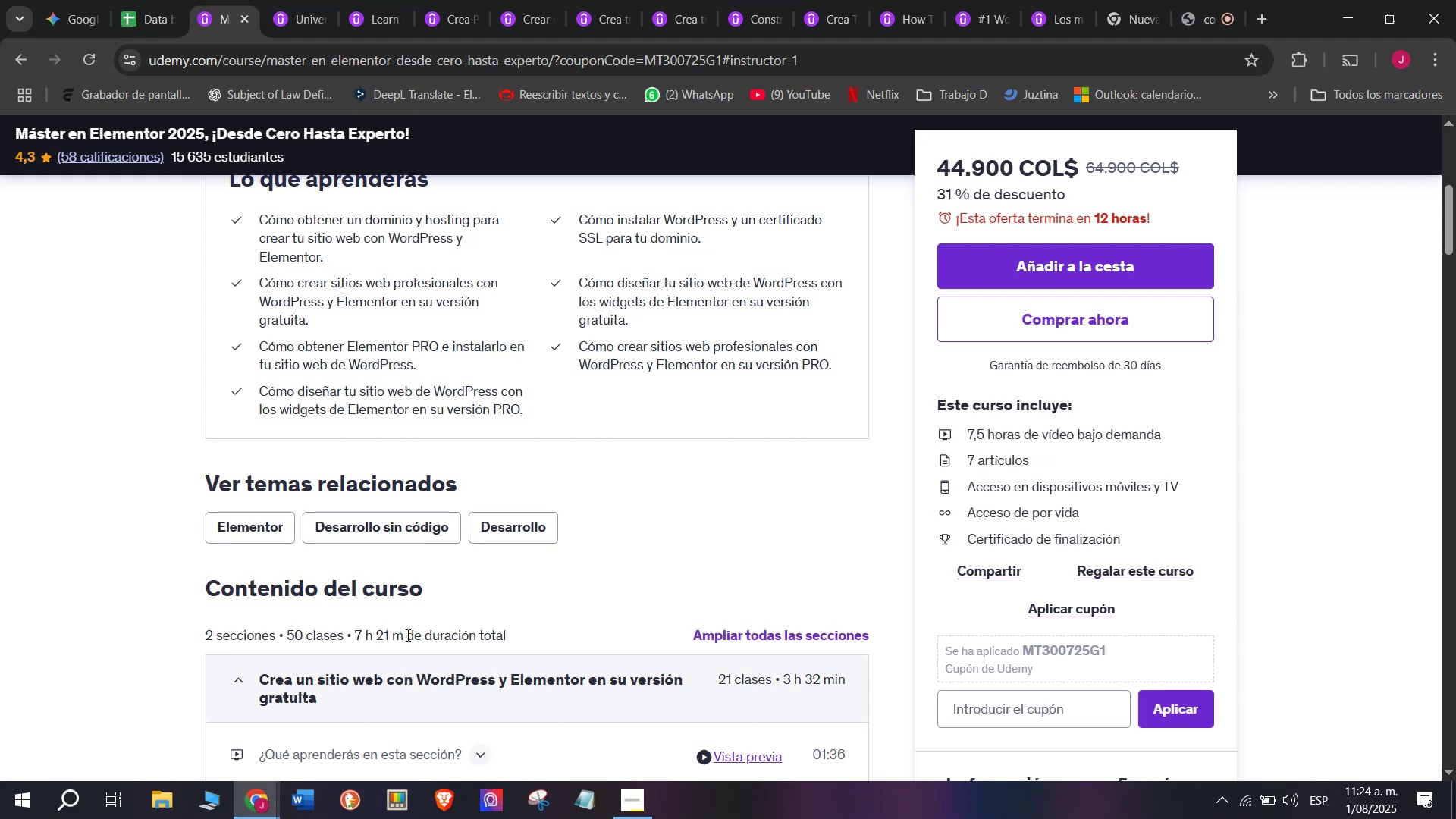 
left_click_drag(start_coordinate=[403, 635], to_coordinate=[356, 635])
 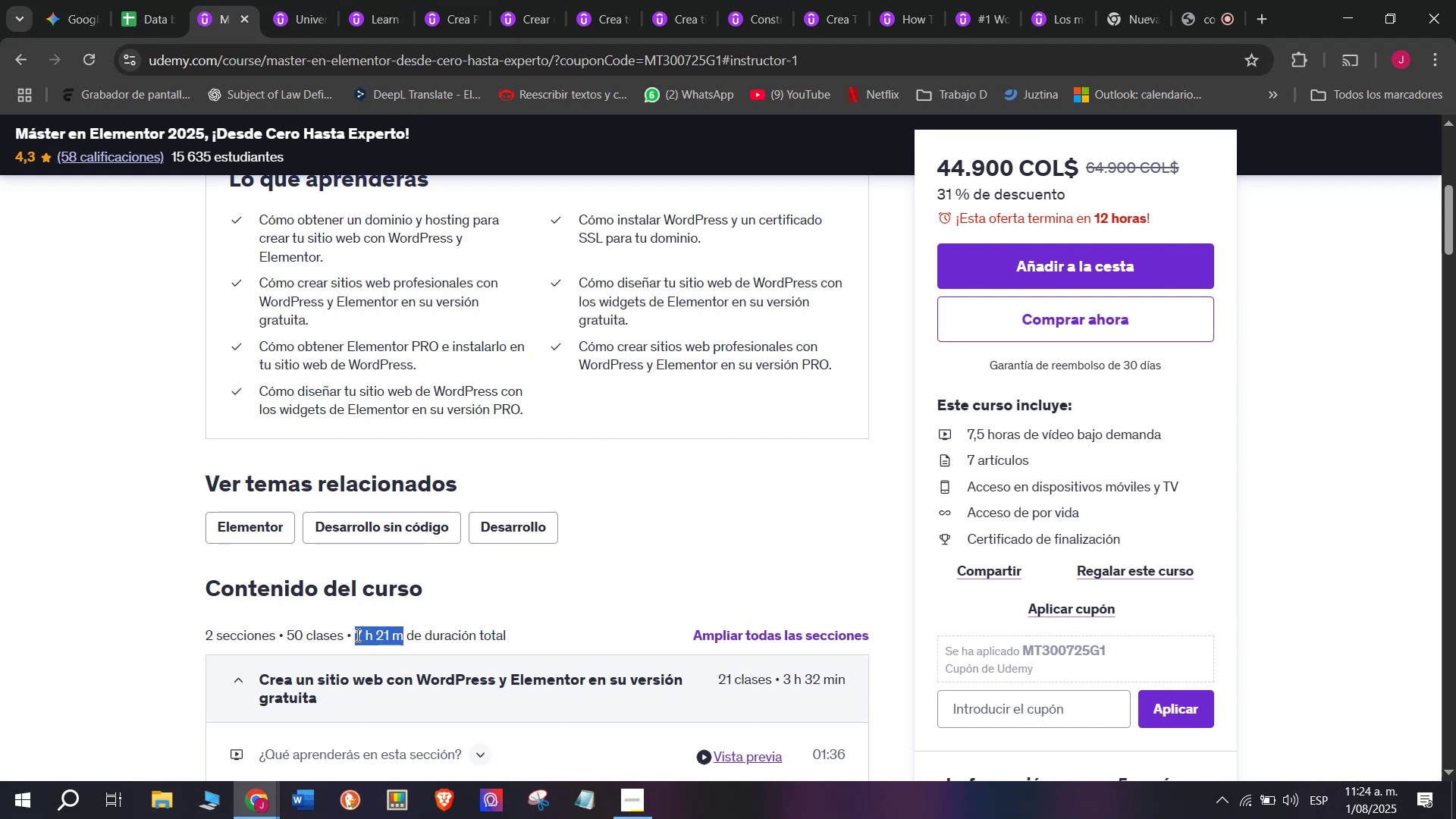 
key(Break)
 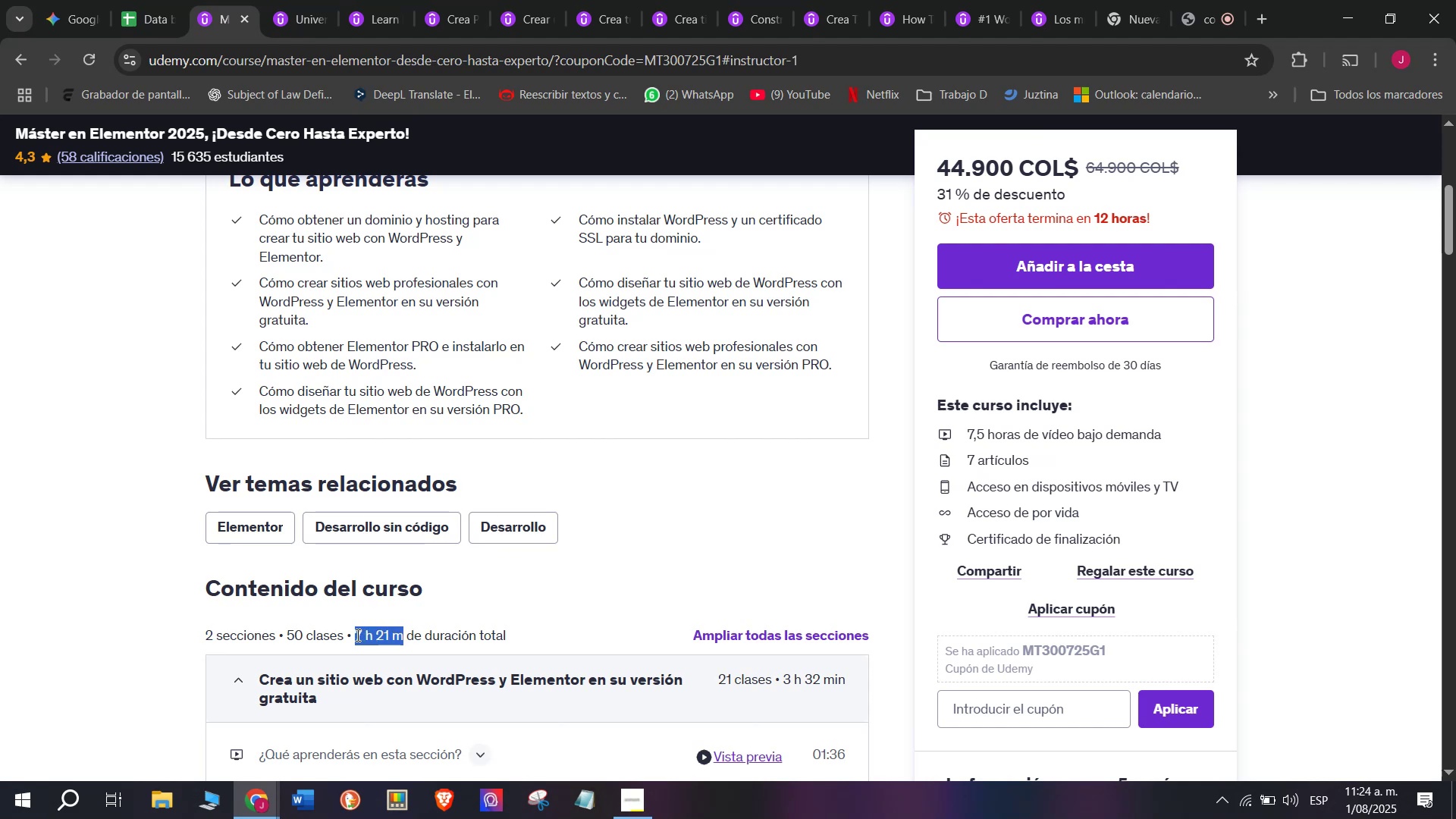 
key(Control+ControlLeft)
 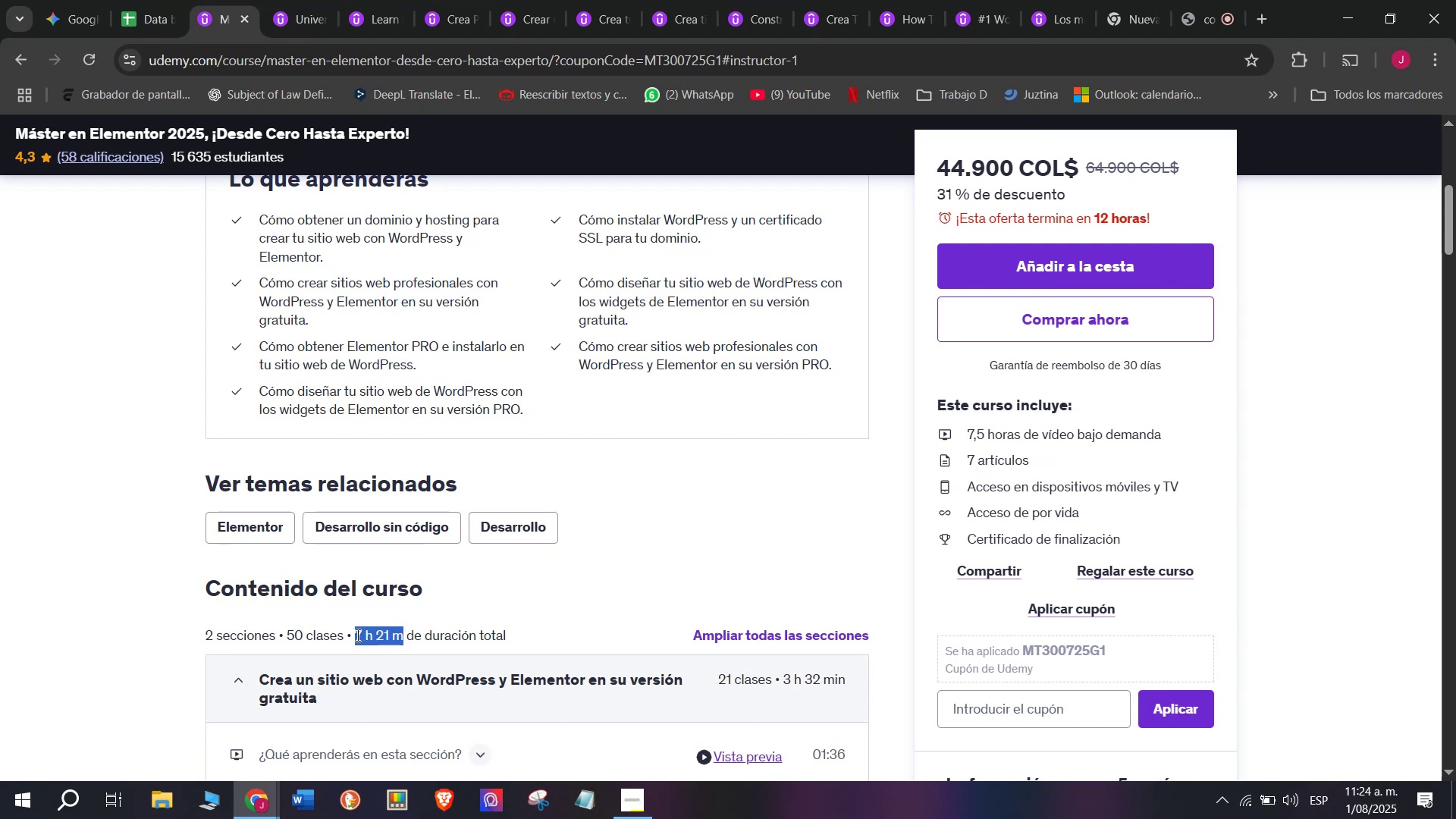 
key(Control+C)
 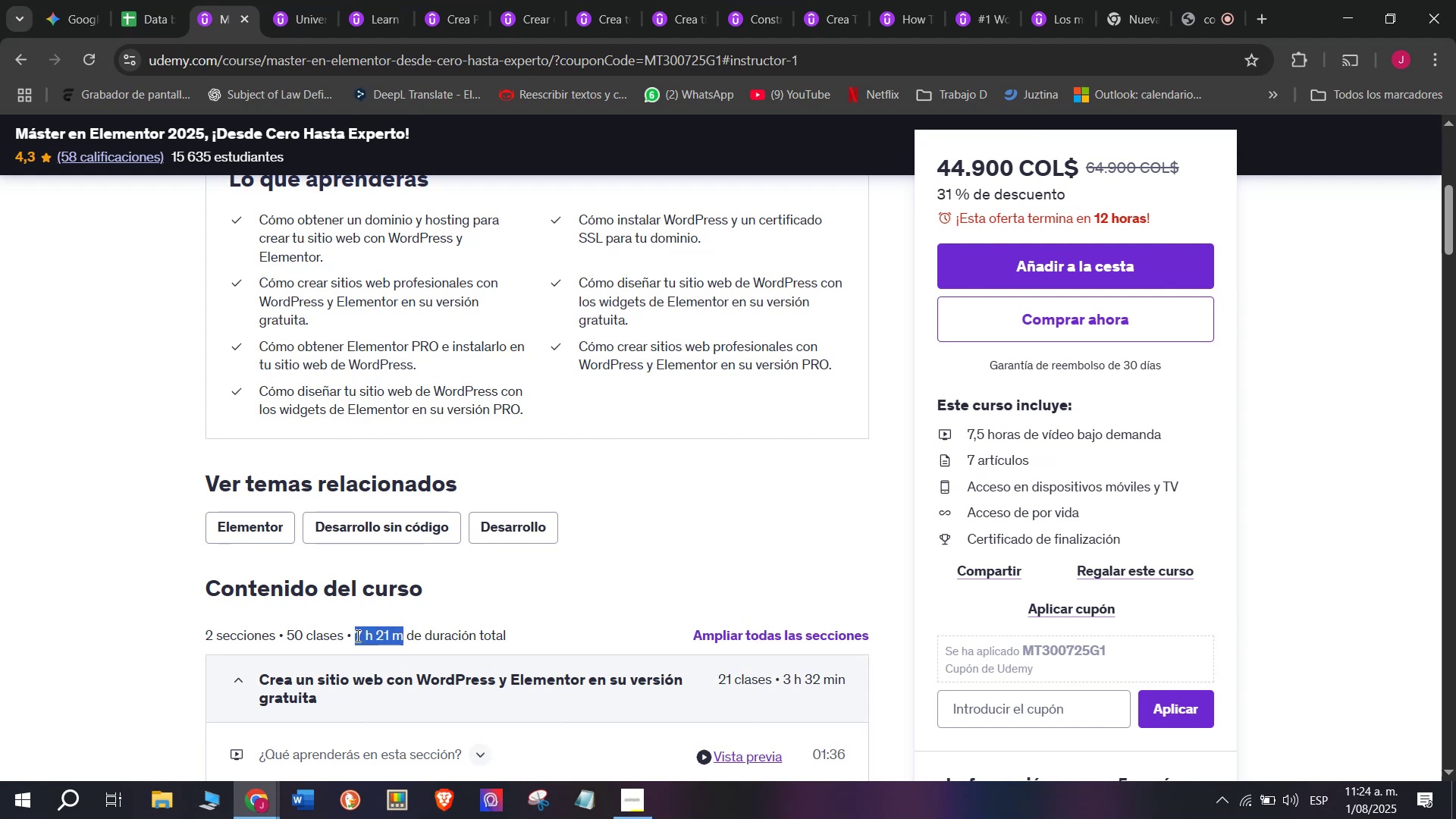 
key(Break)
 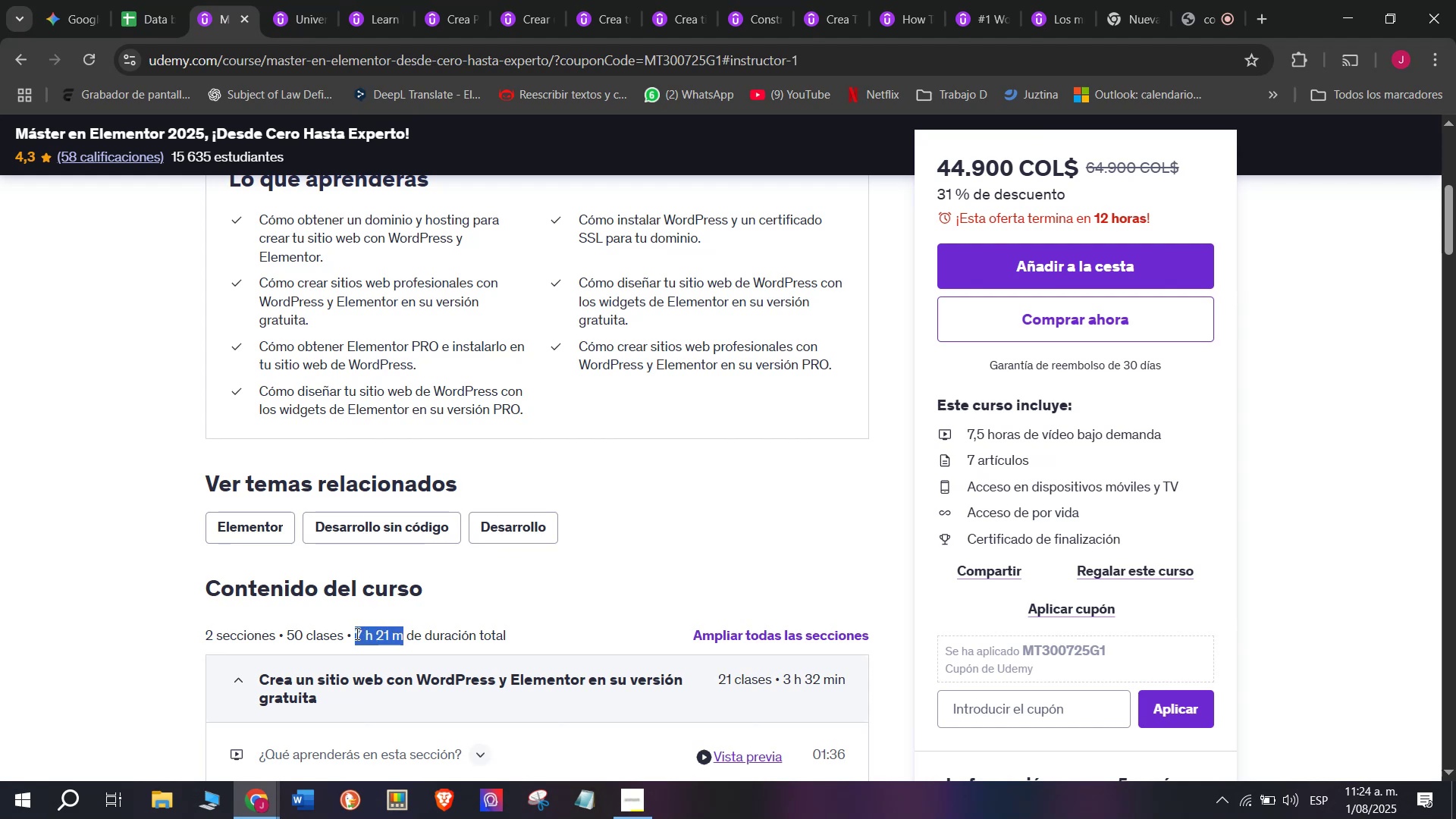 
key(Control+ControlLeft)
 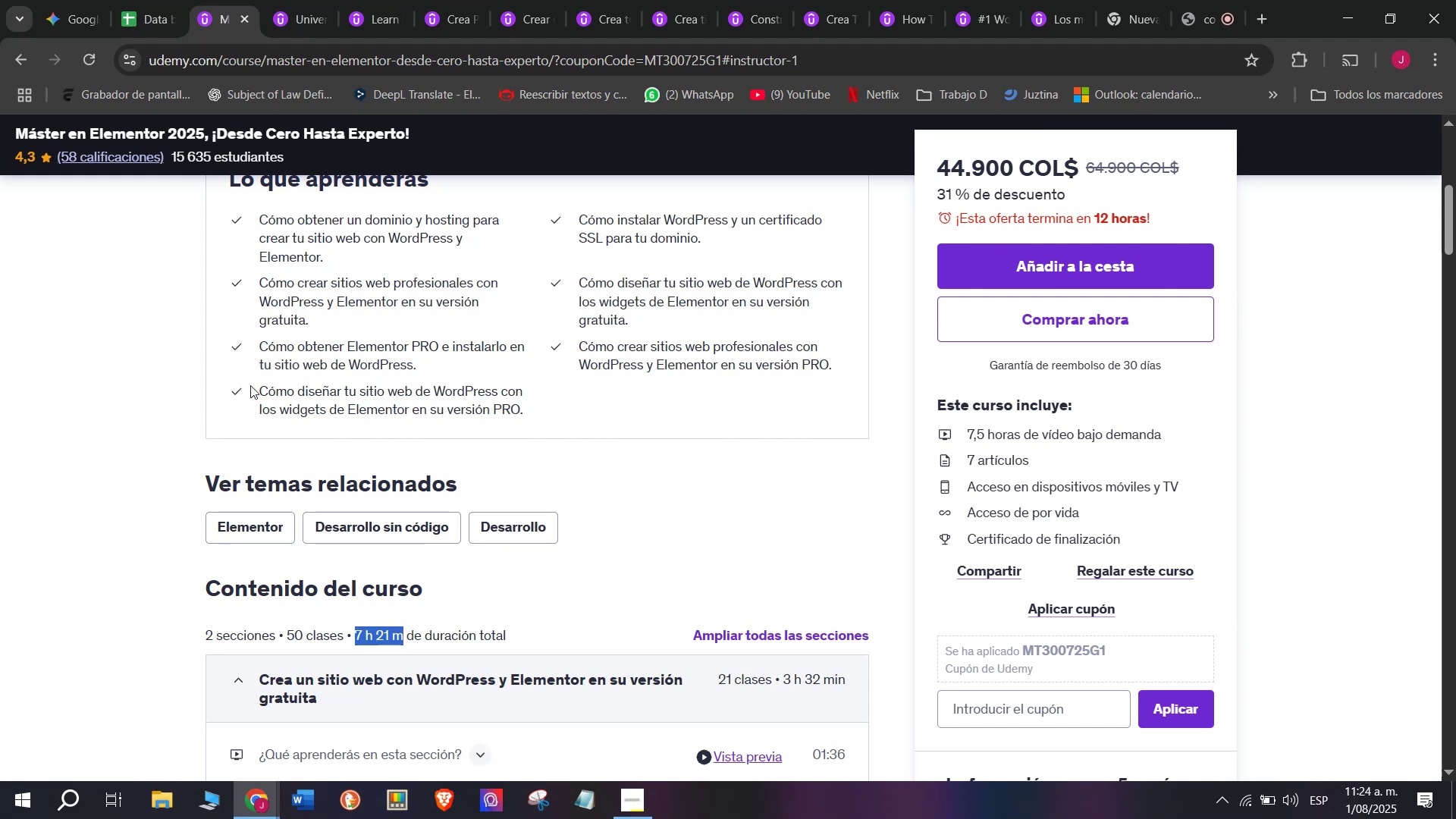 
key(Control+C)
 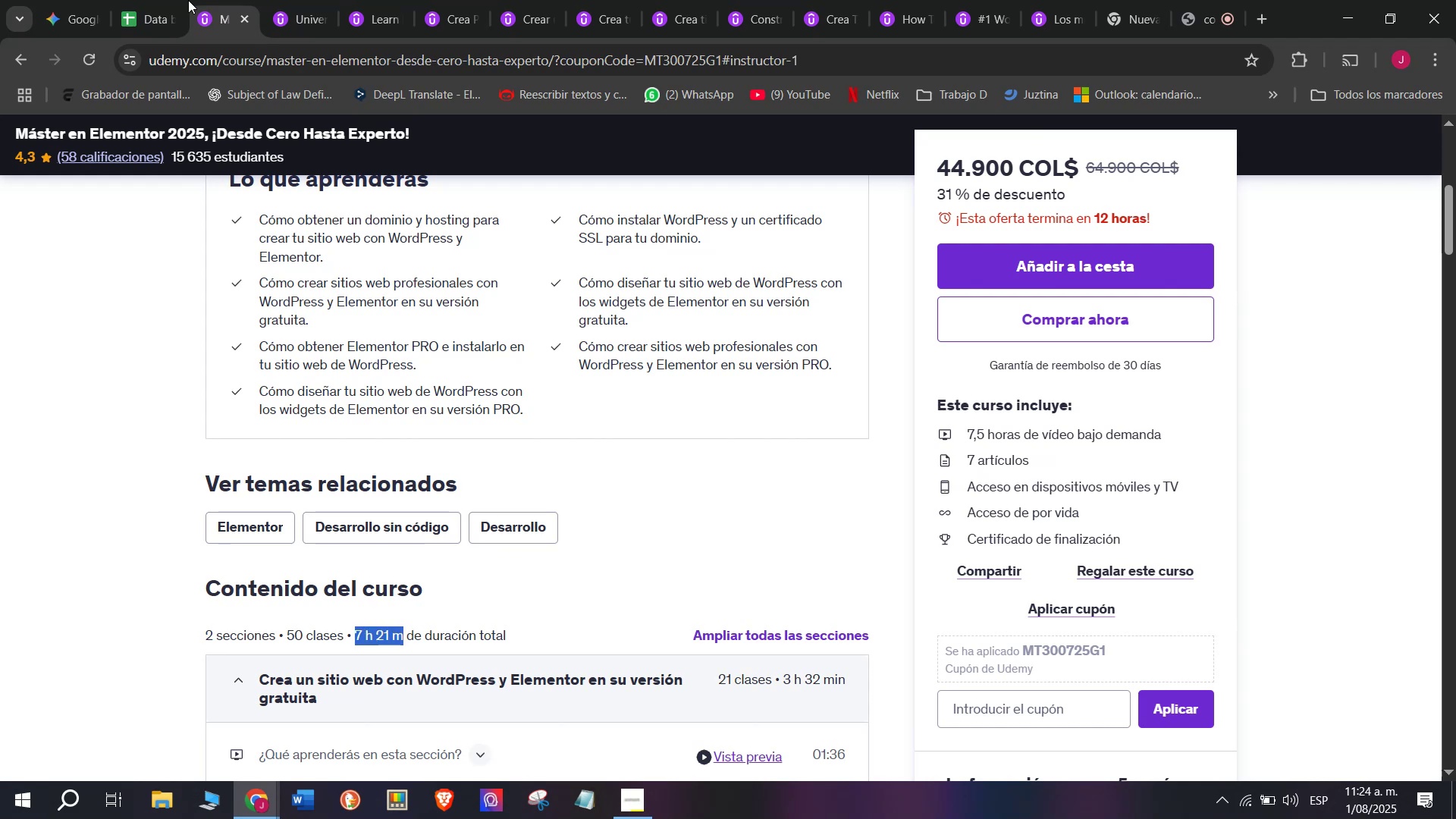 
left_click([147, 0])
 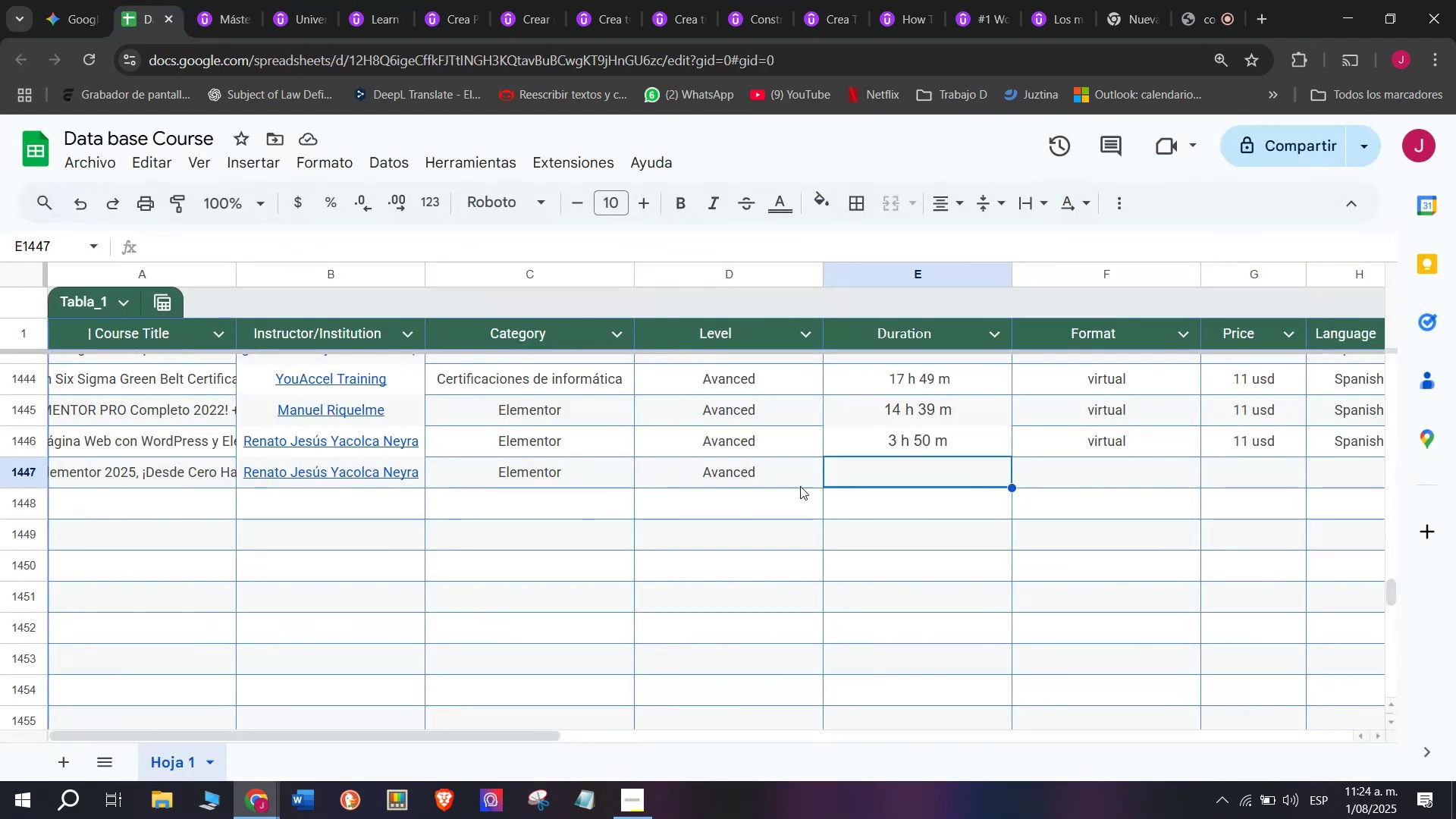 
key(Z)
 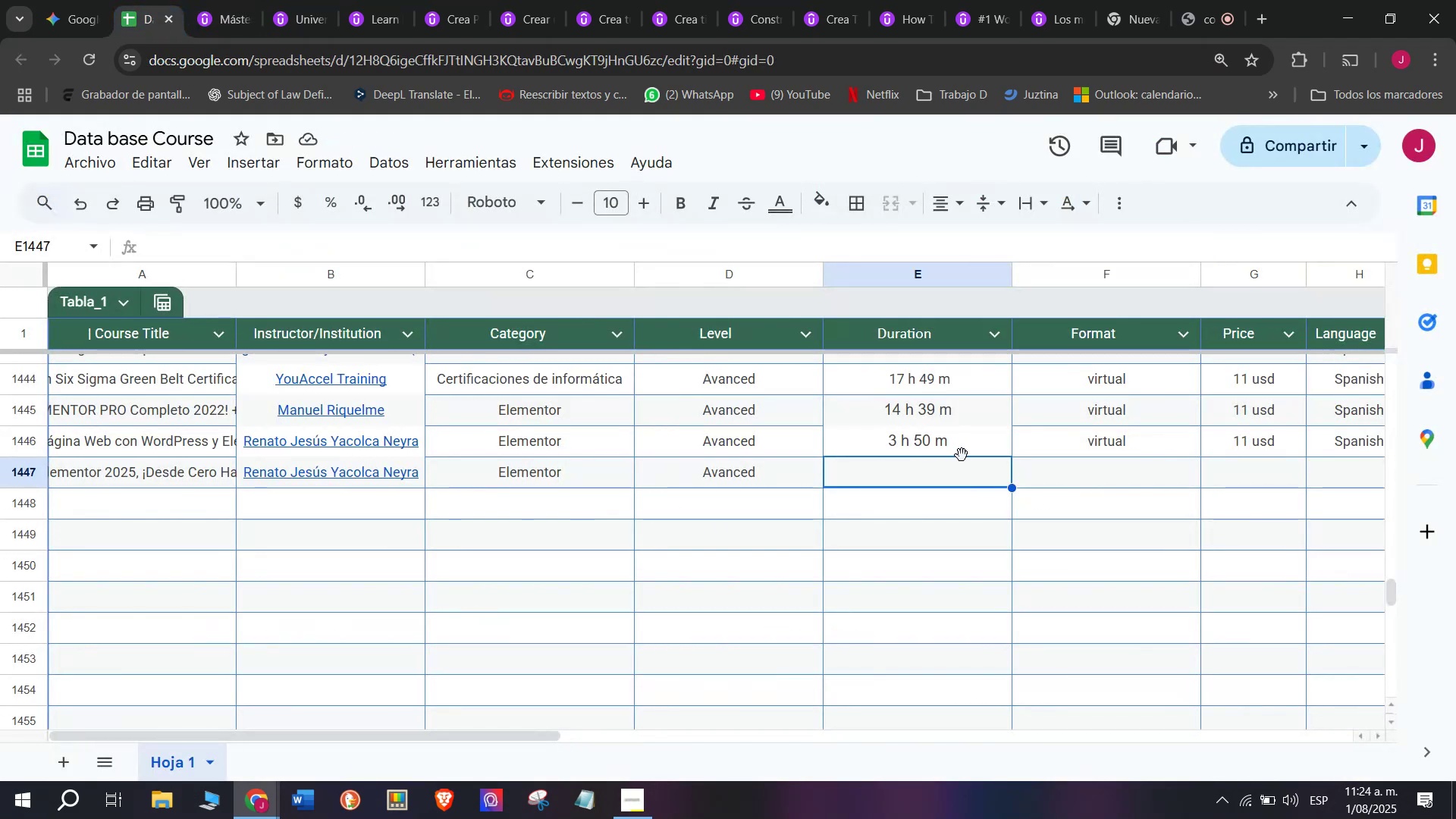 
key(Control+ControlLeft)
 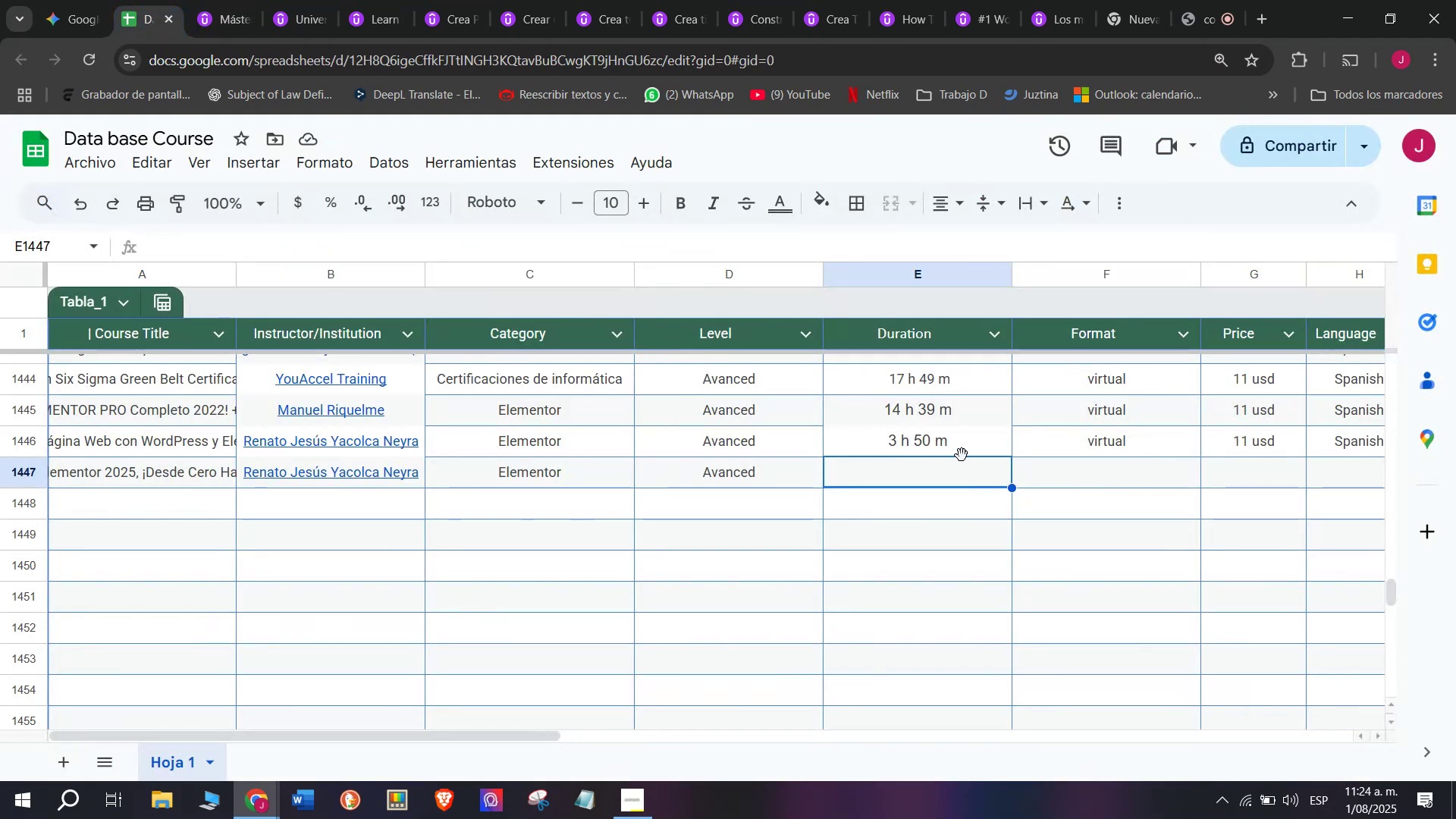 
key(Control+V)
 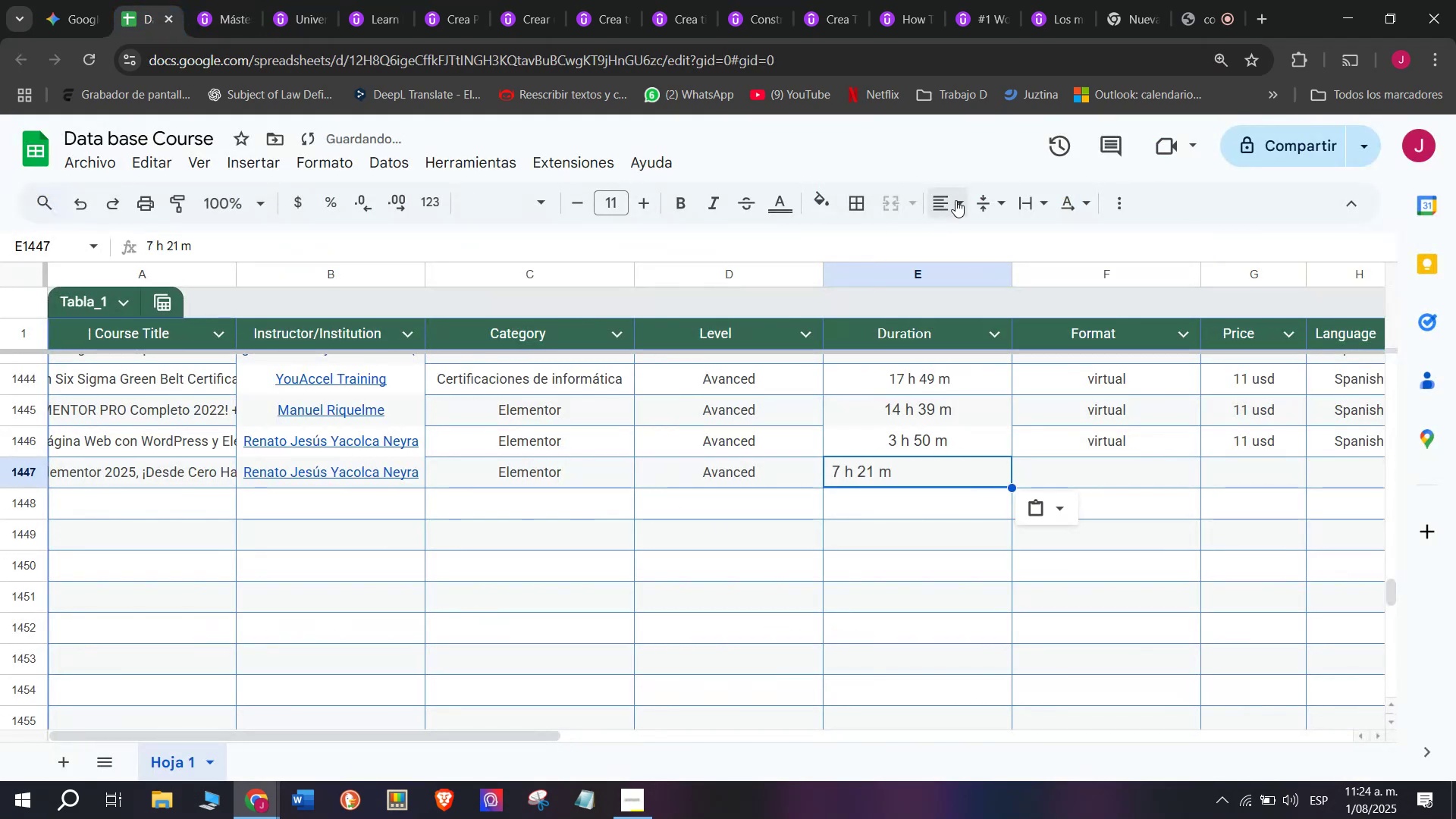 
double_click([978, 228])
 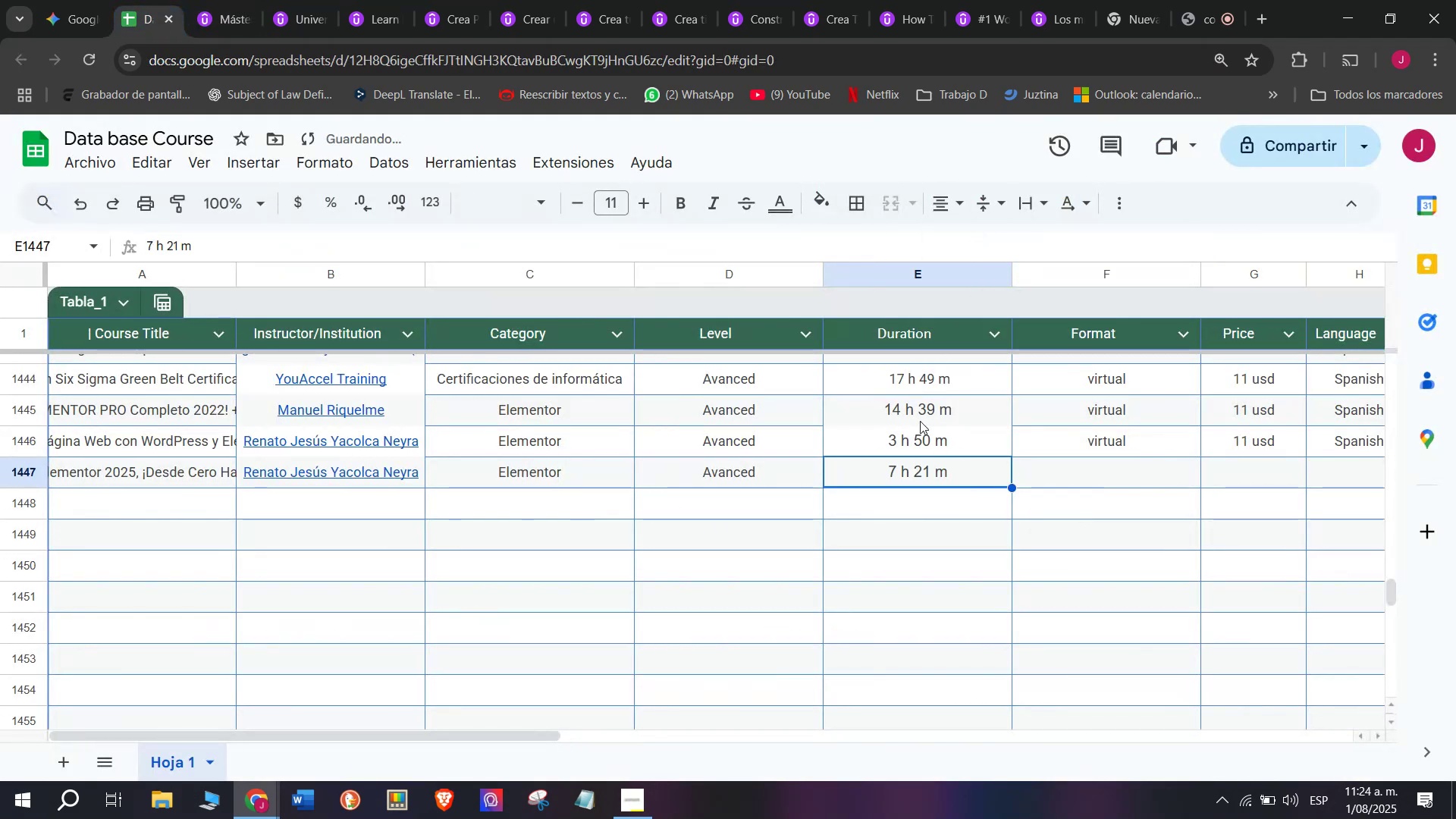 
left_click([1079, 438])
 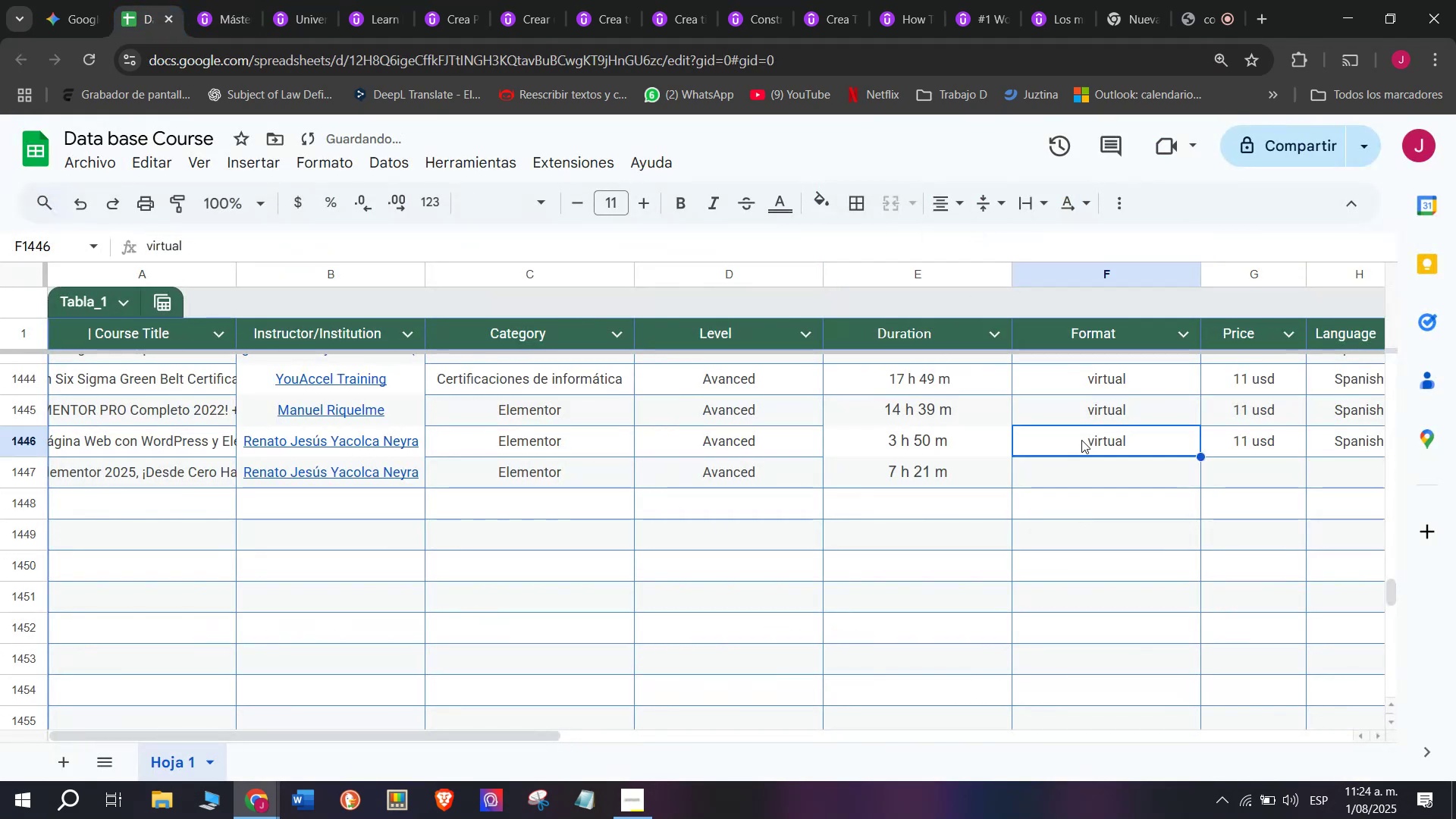 
key(Break)
 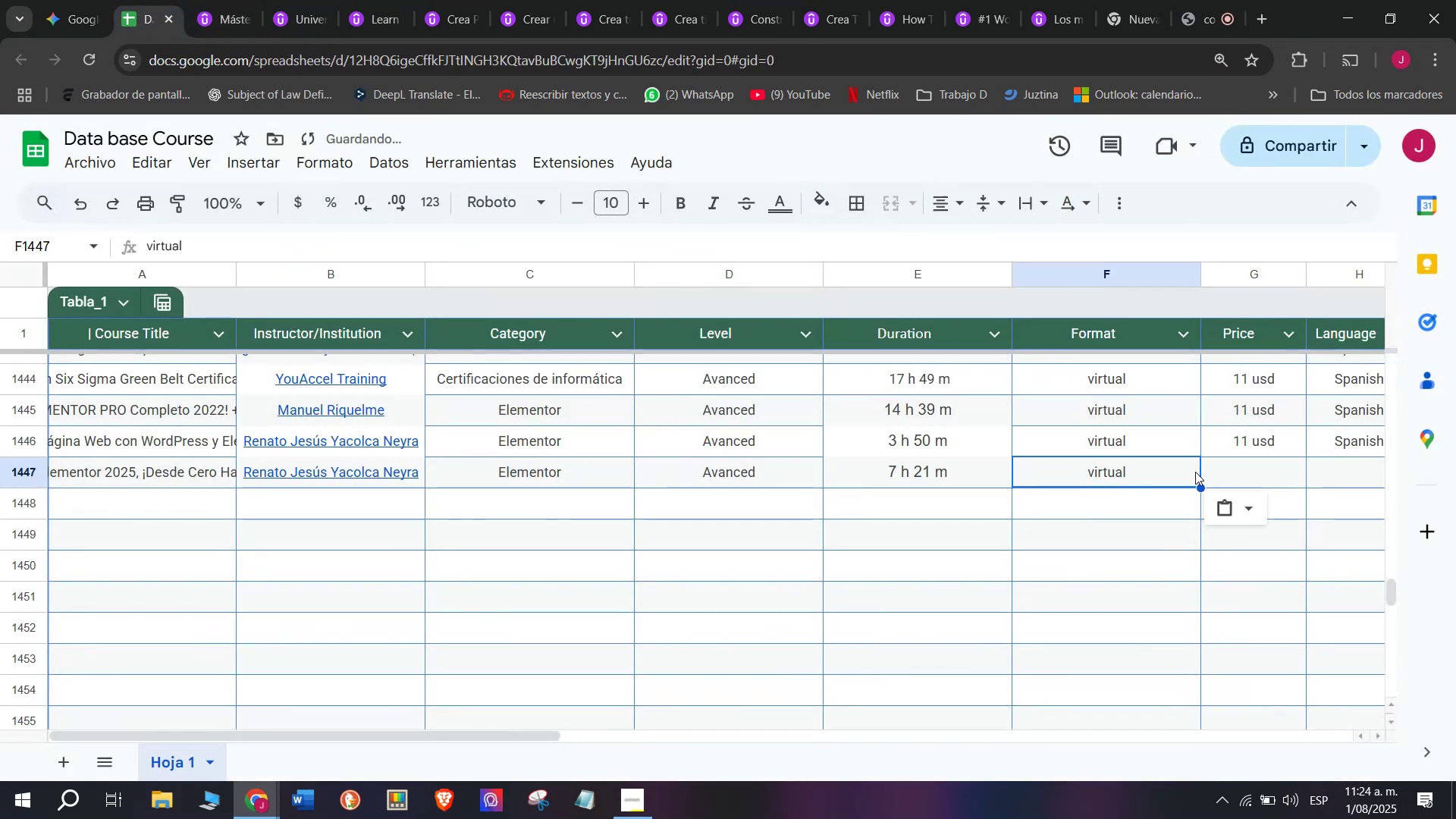 
key(Control+ControlLeft)
 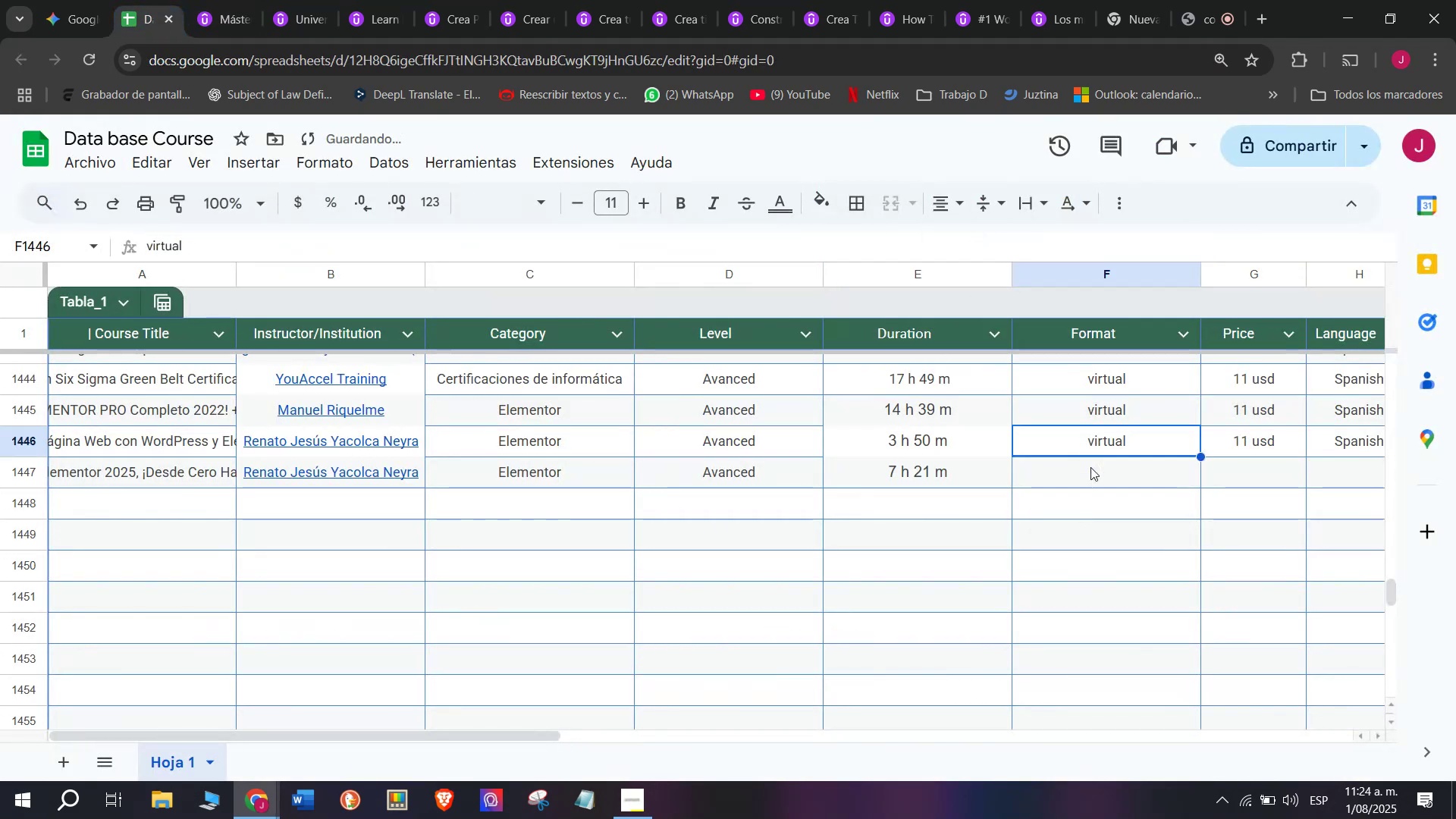 
key(Control+C)
 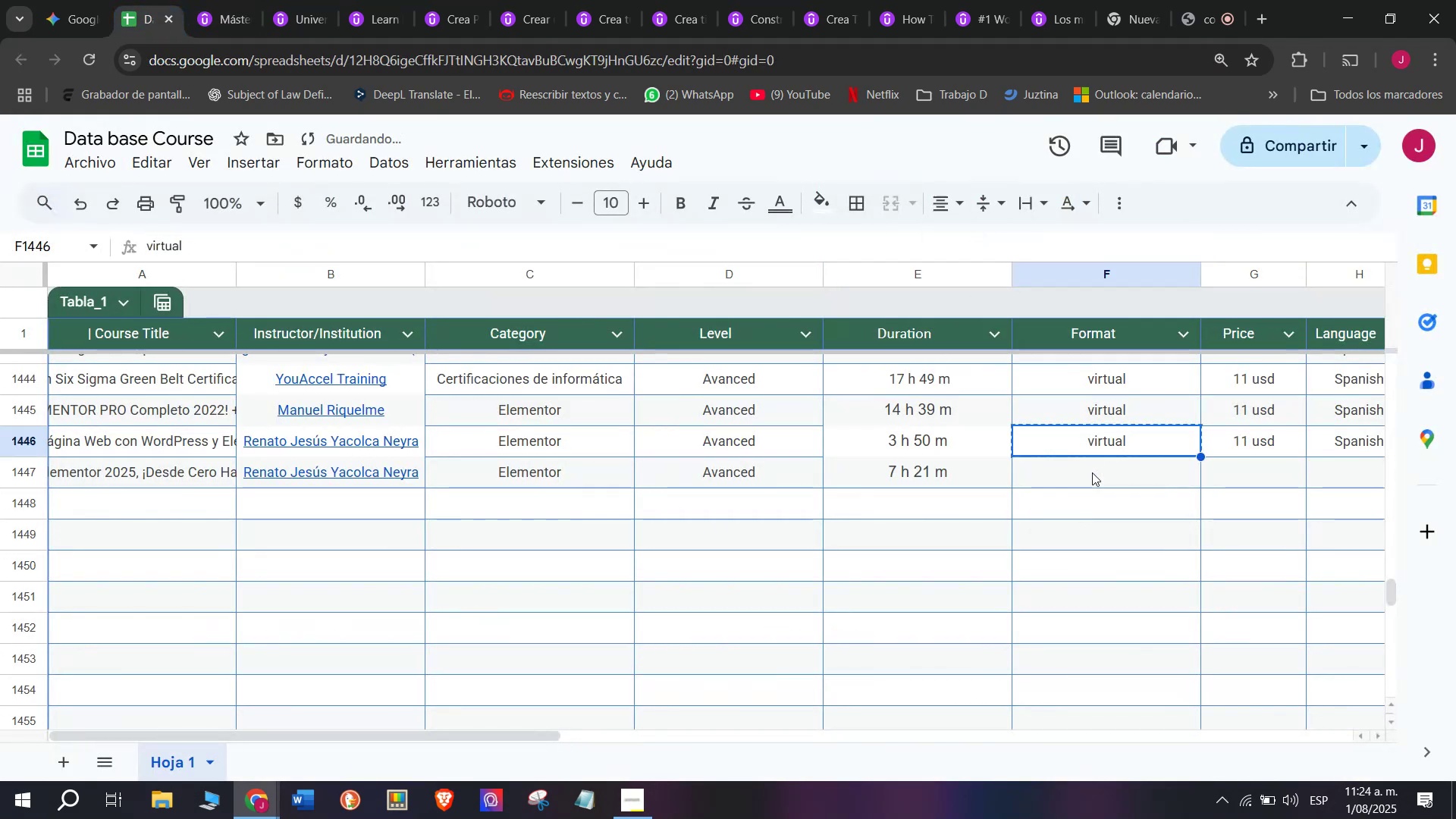 
key(Z)
 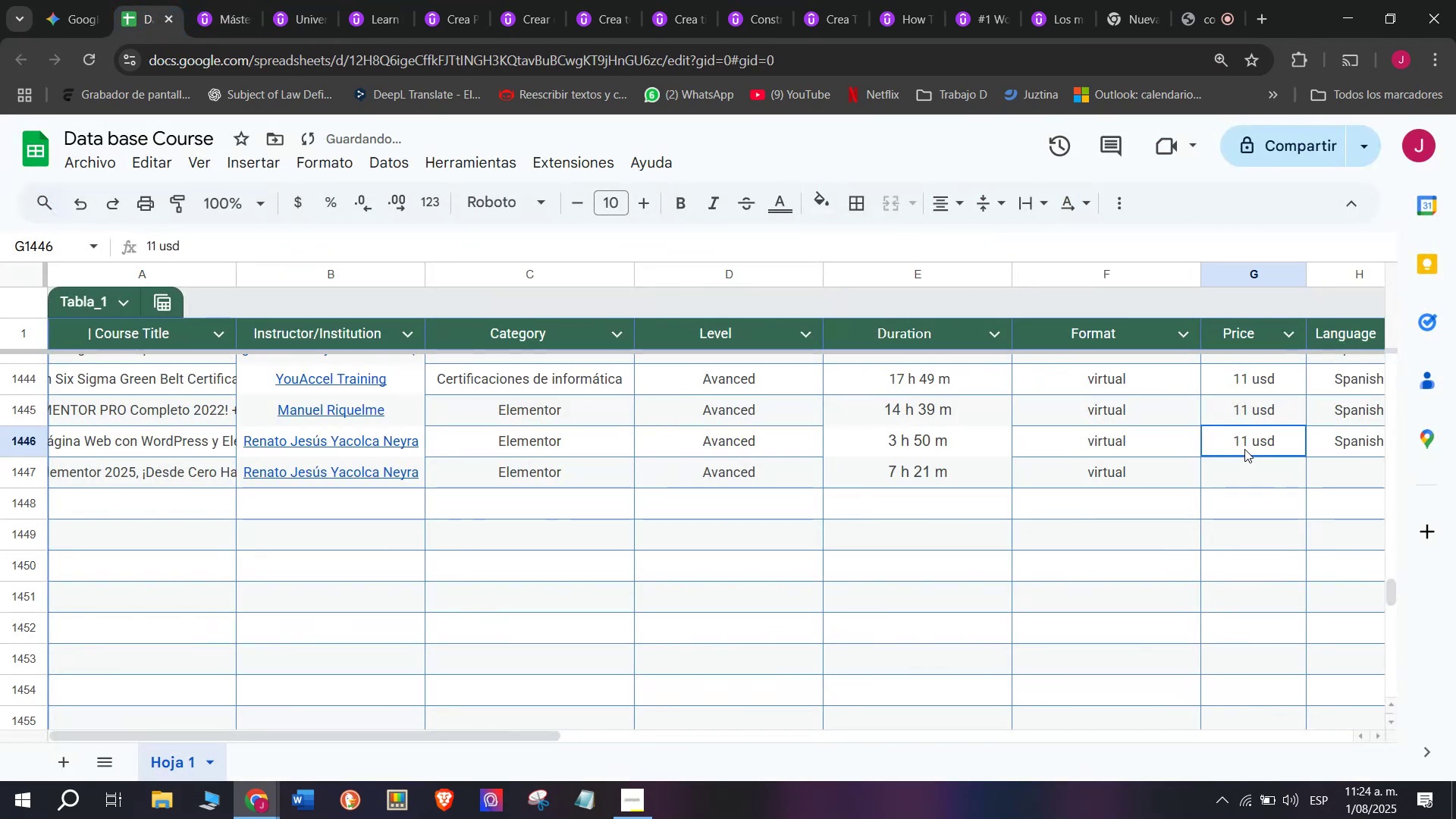 
key(Control+ControlLeft)
 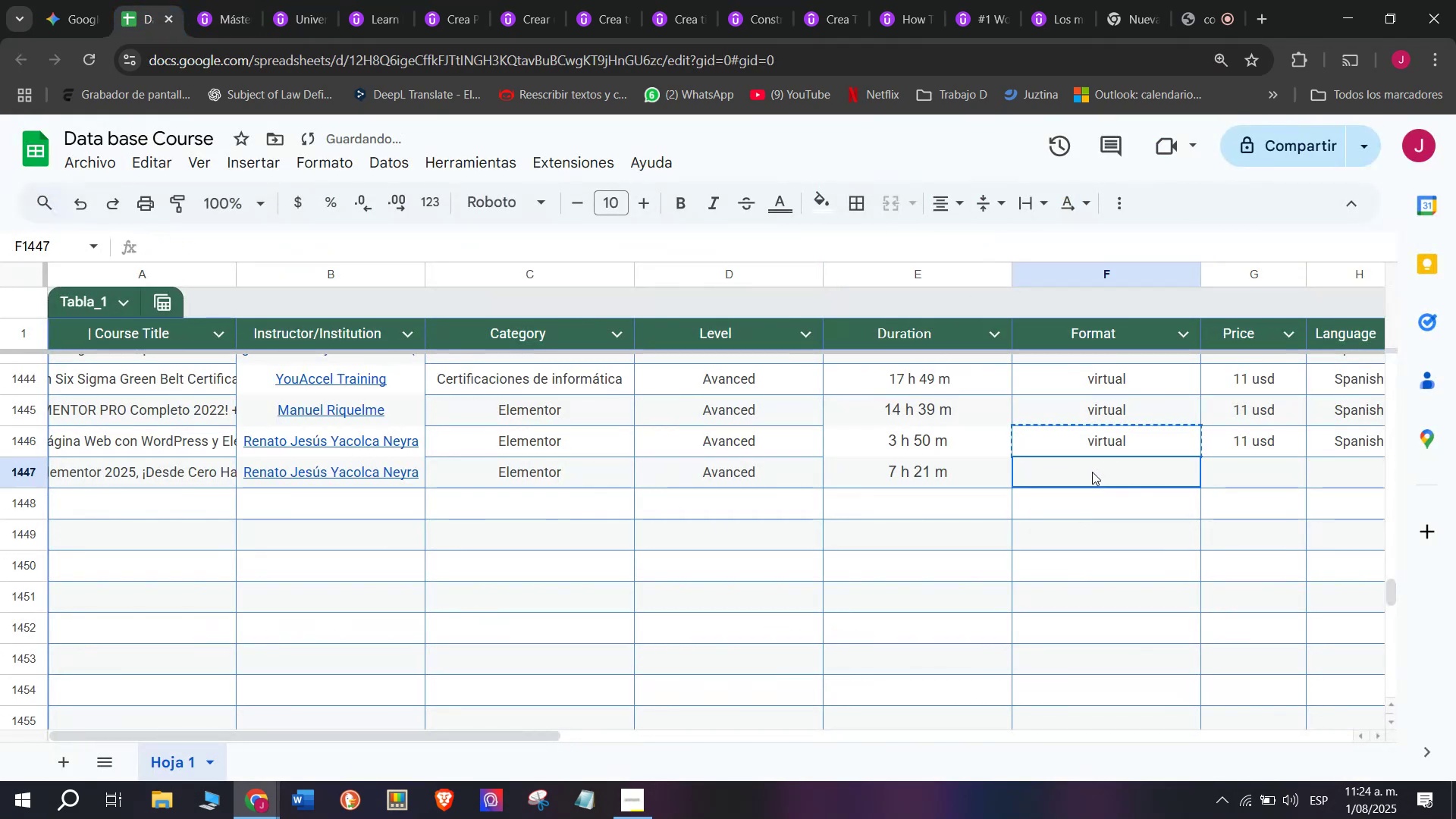 
key(Control+V)
 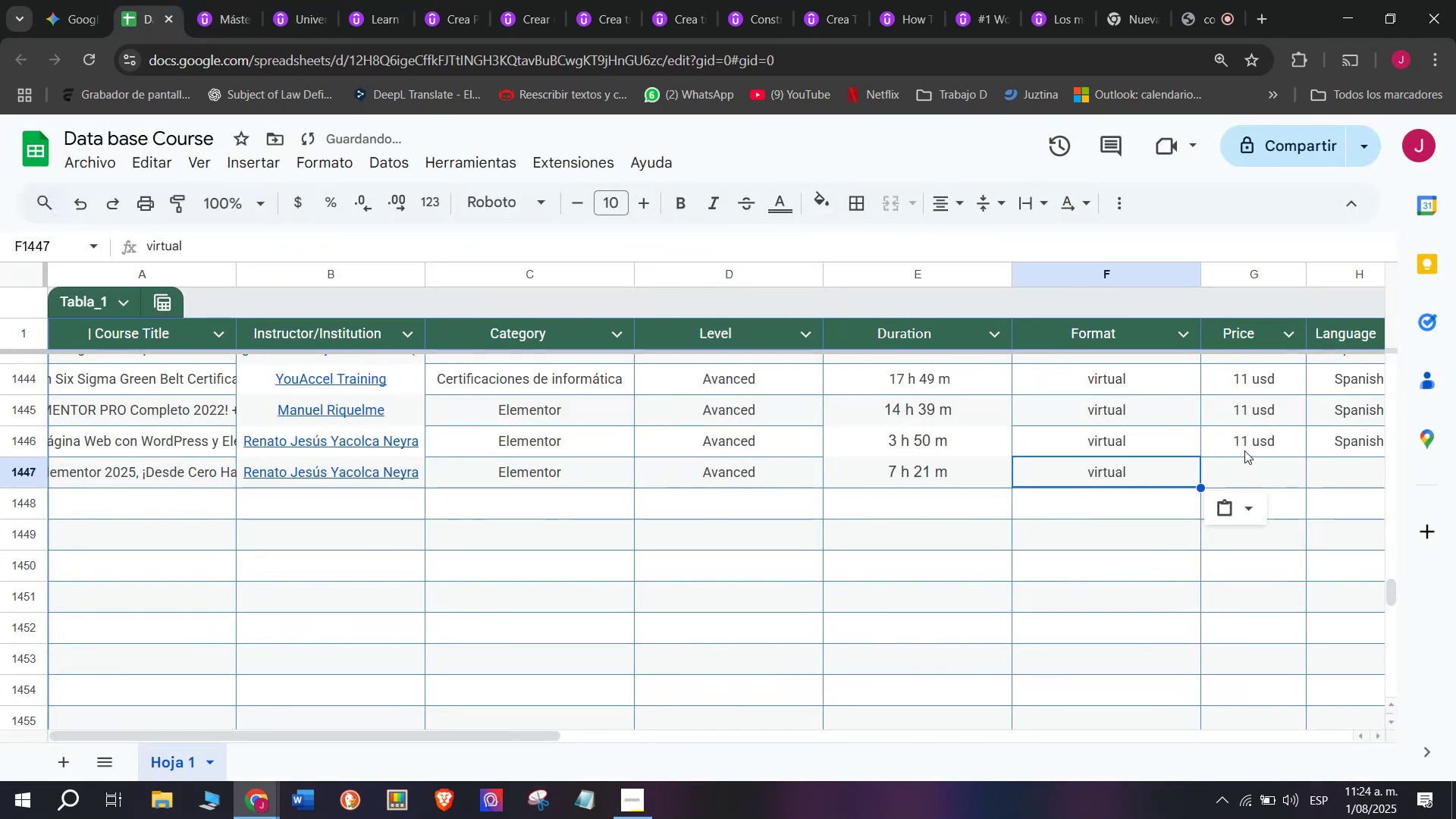 
triple_click([1244, 449])
 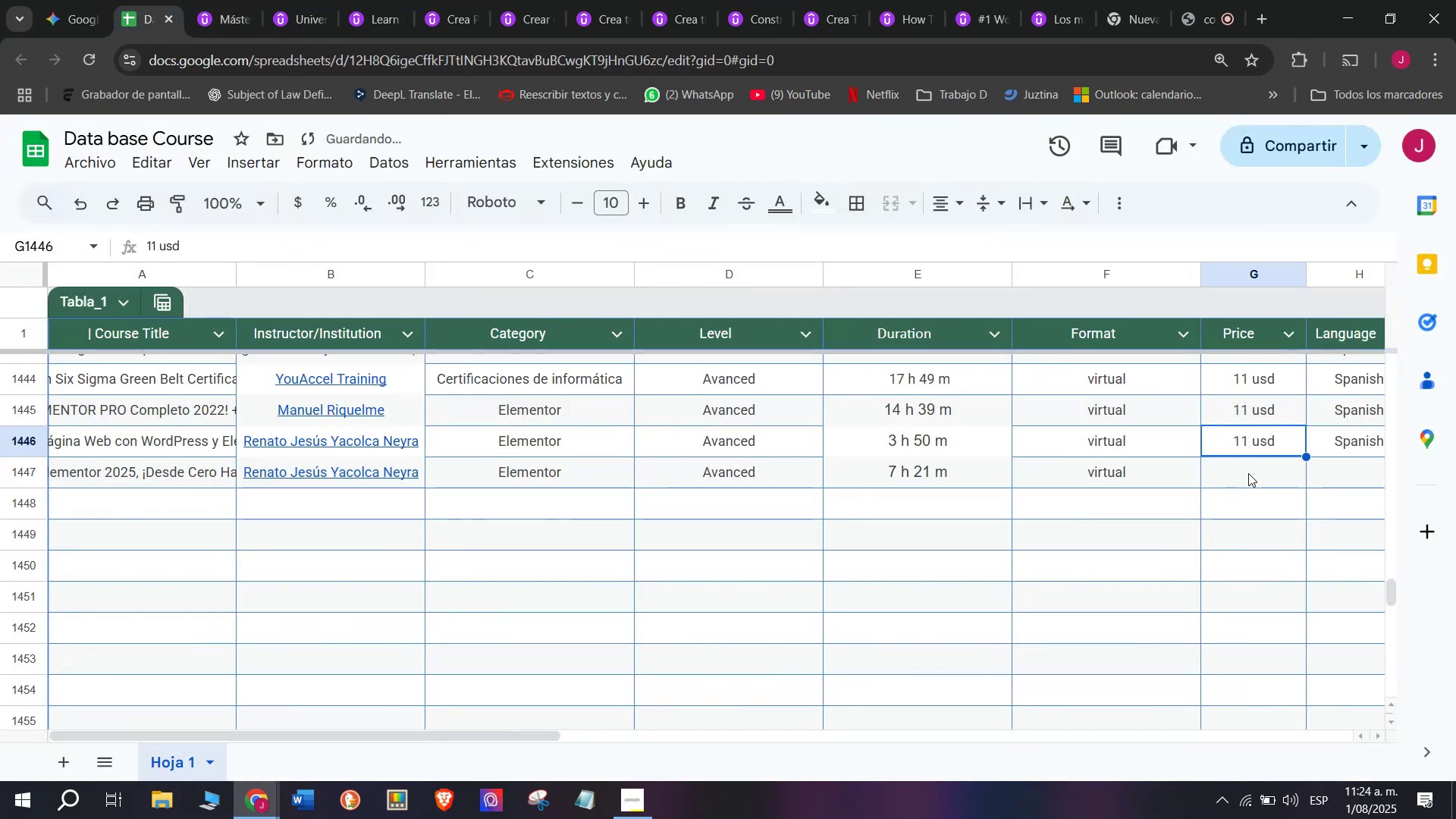 
key(Control+ControlLeft)
 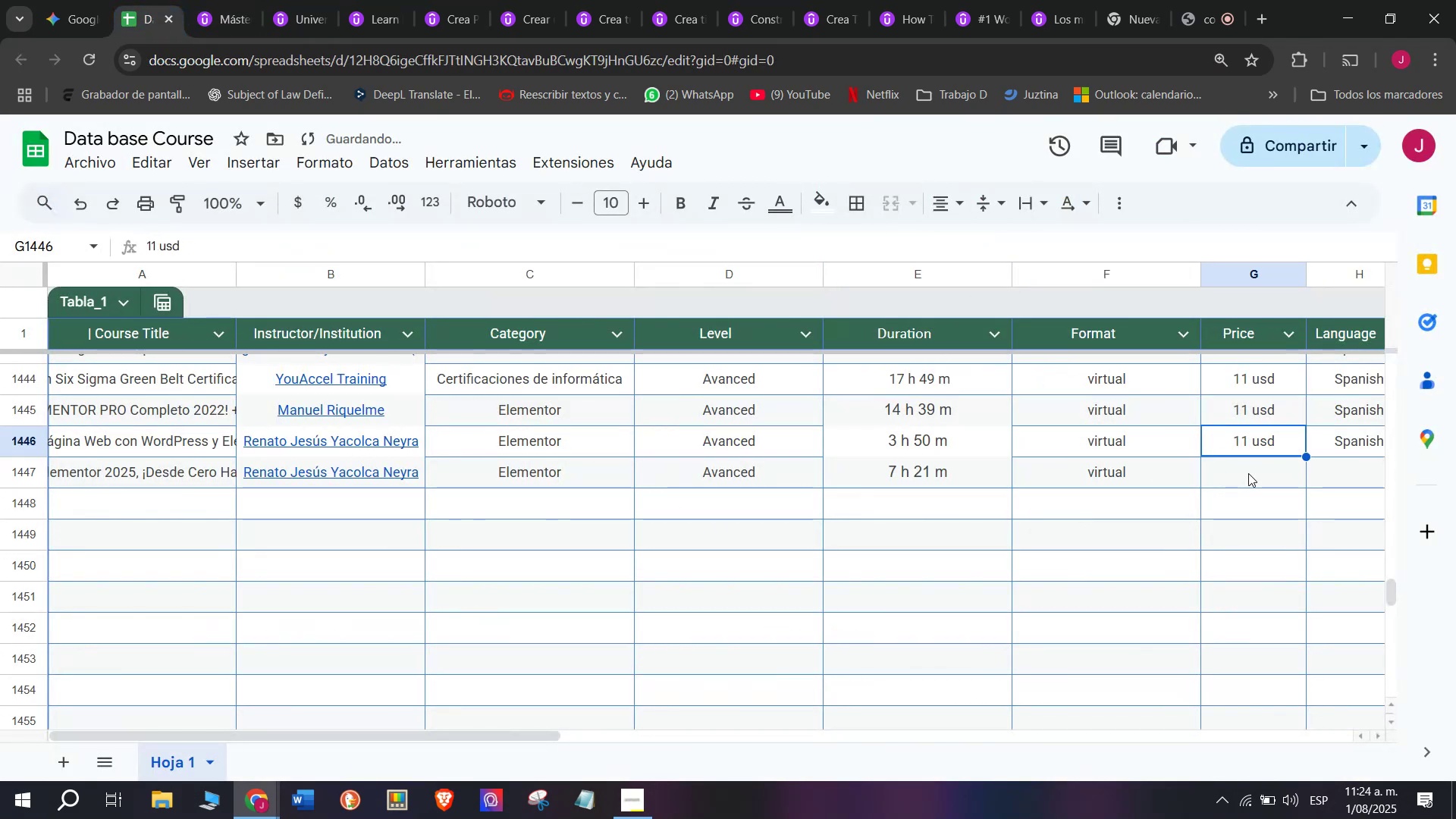 
key(Break)
 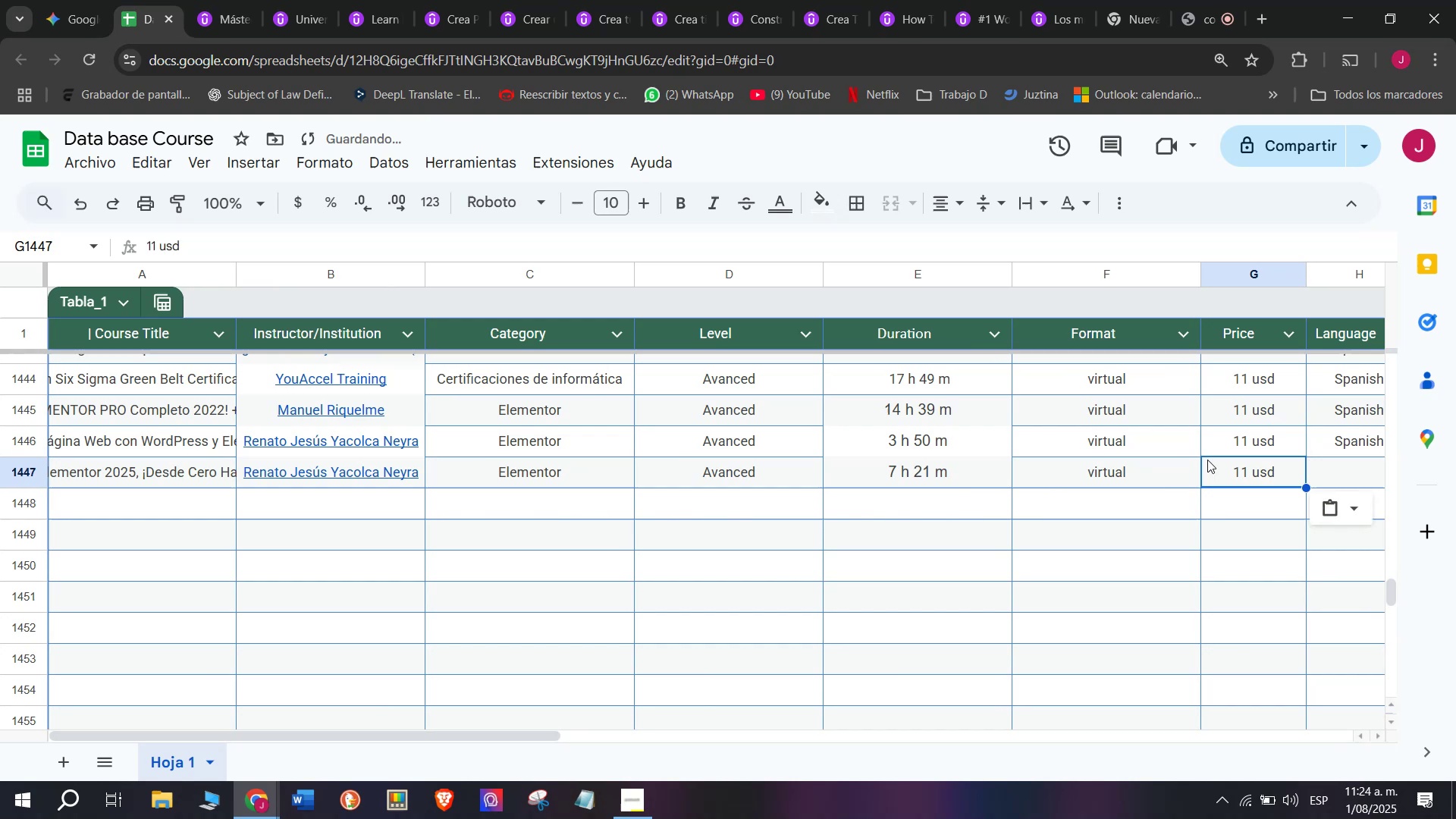 
key(Control+C)
 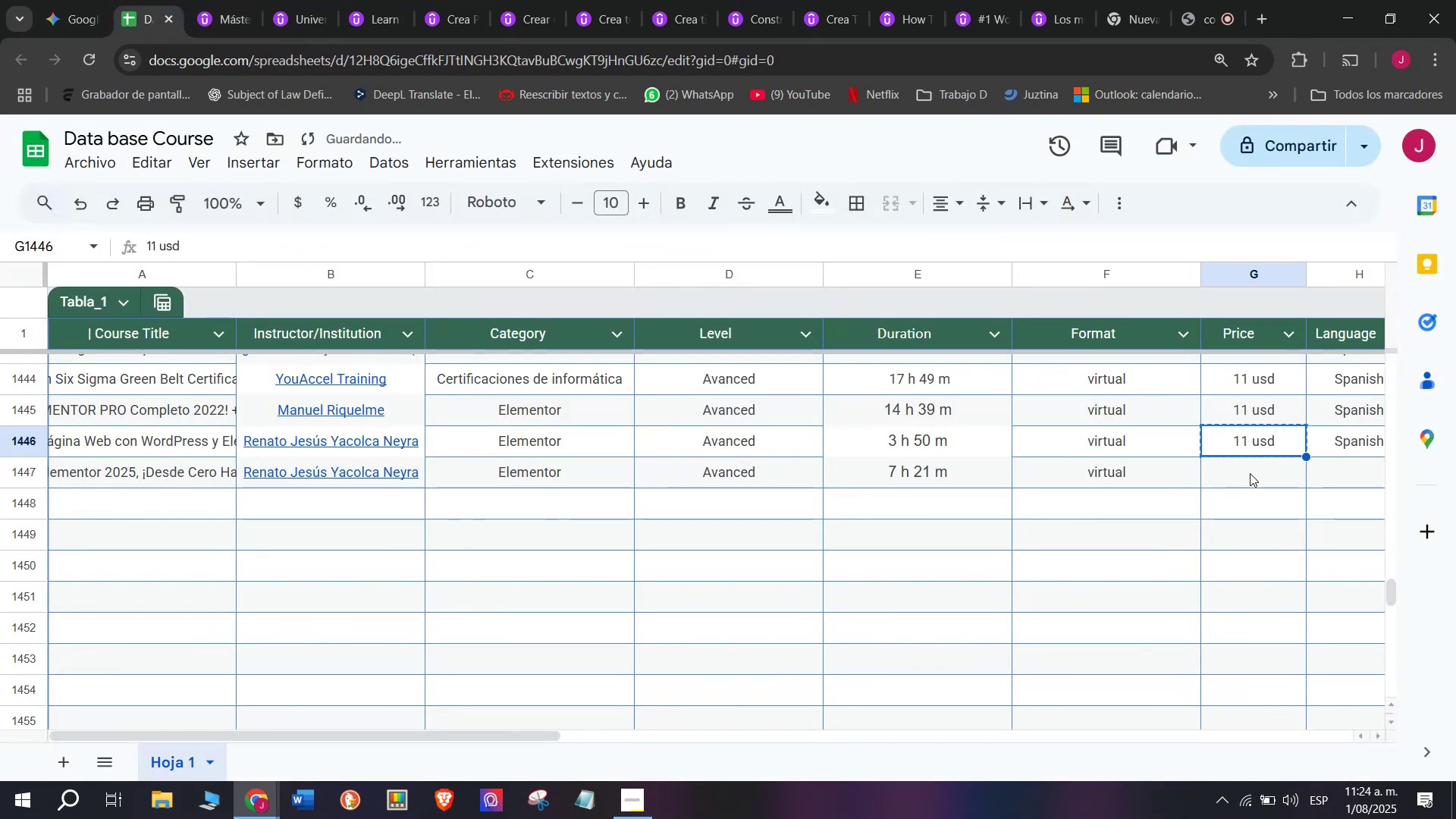 
left_click([1250, 473])
 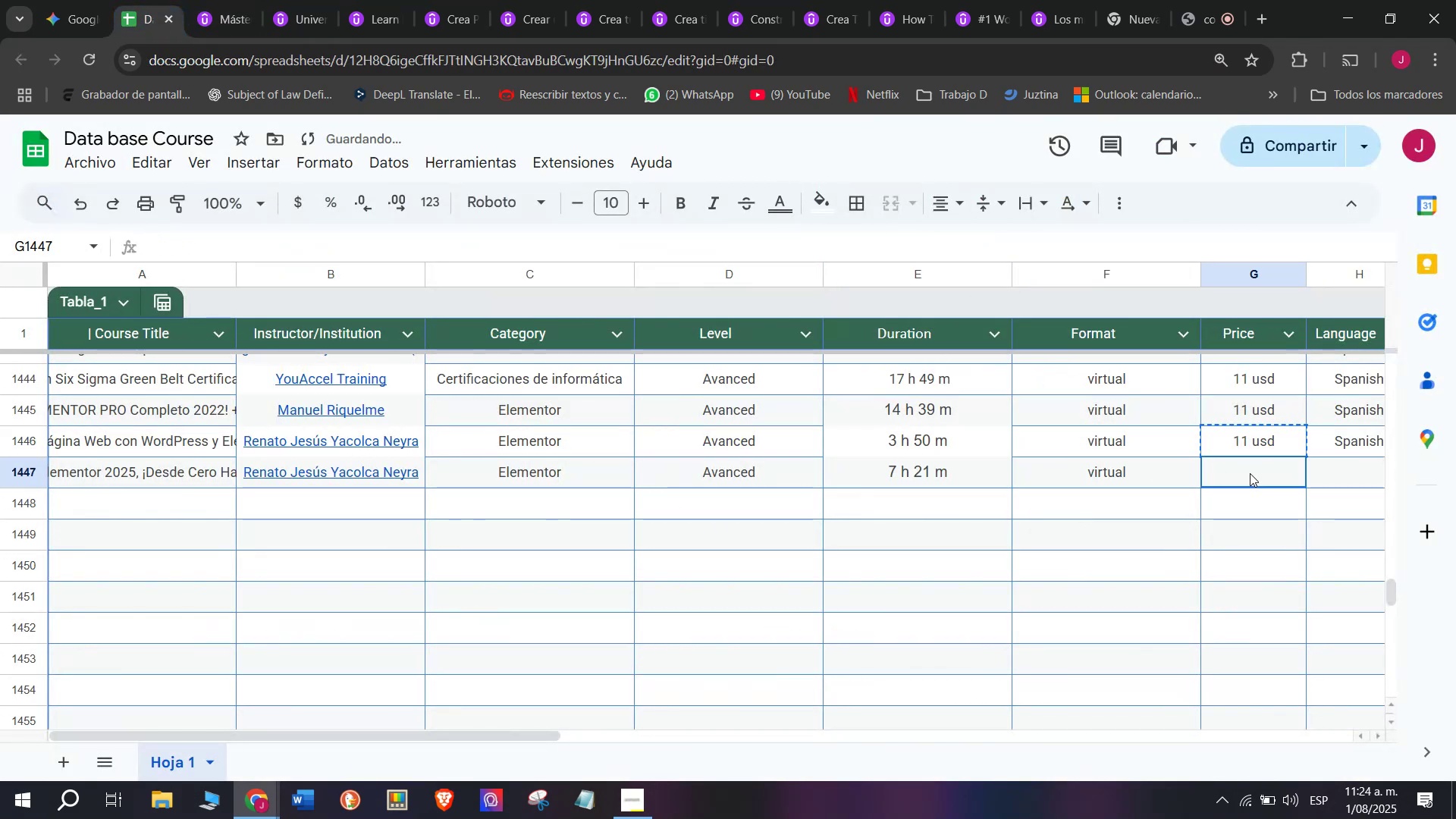 
key(Control+ControlLeft)
 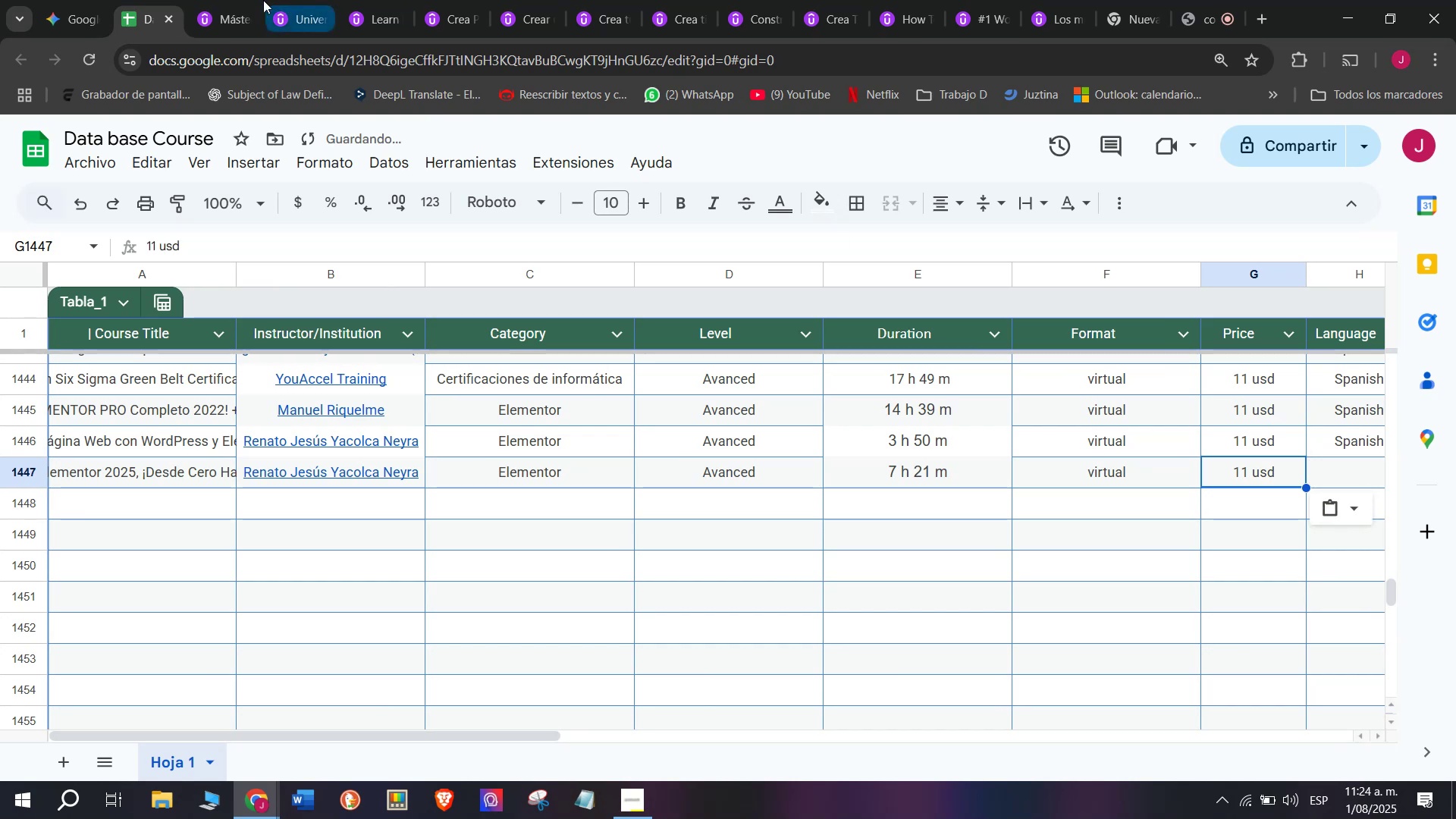 
key(Z)
 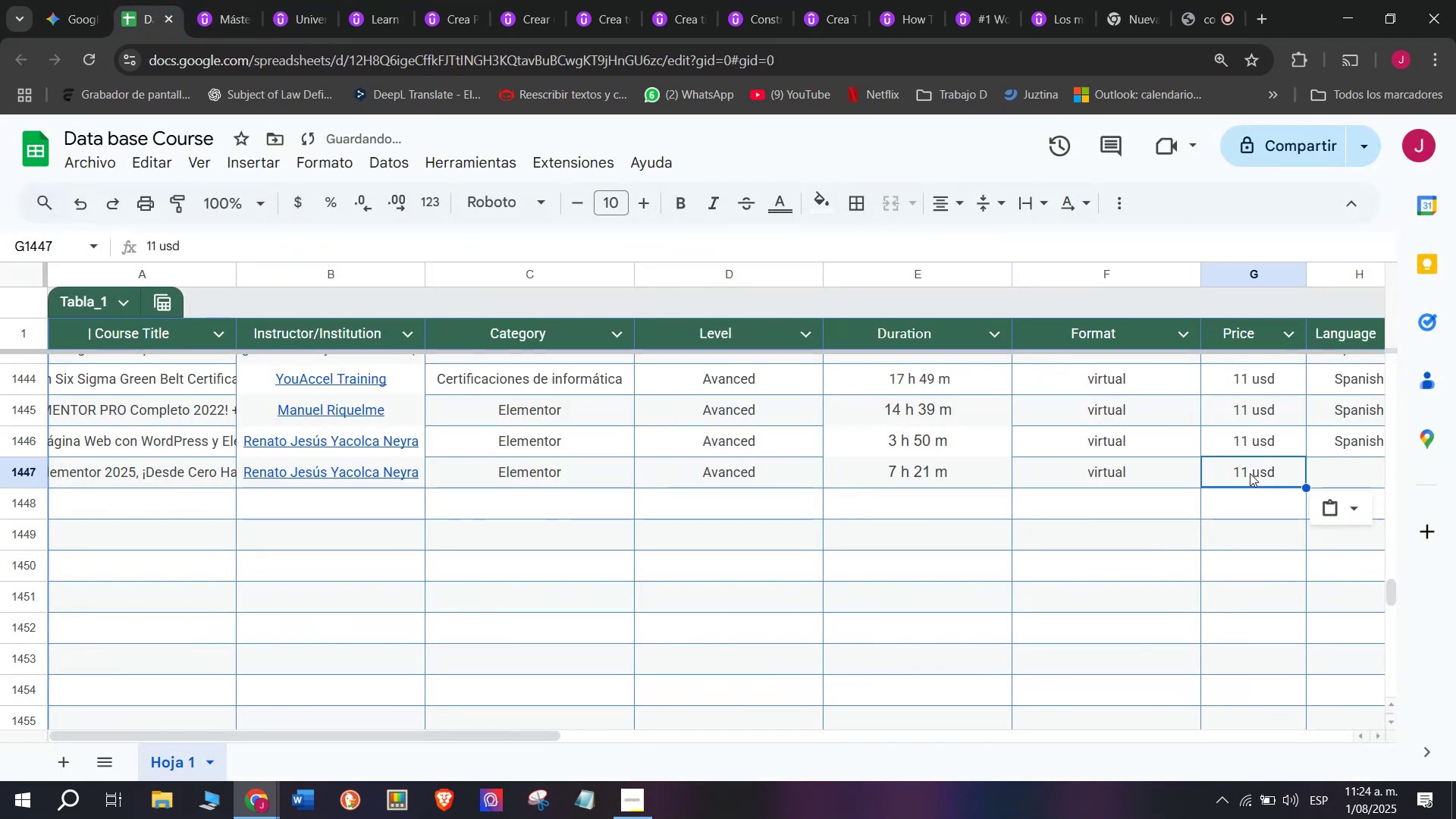 
key(Control+V)
 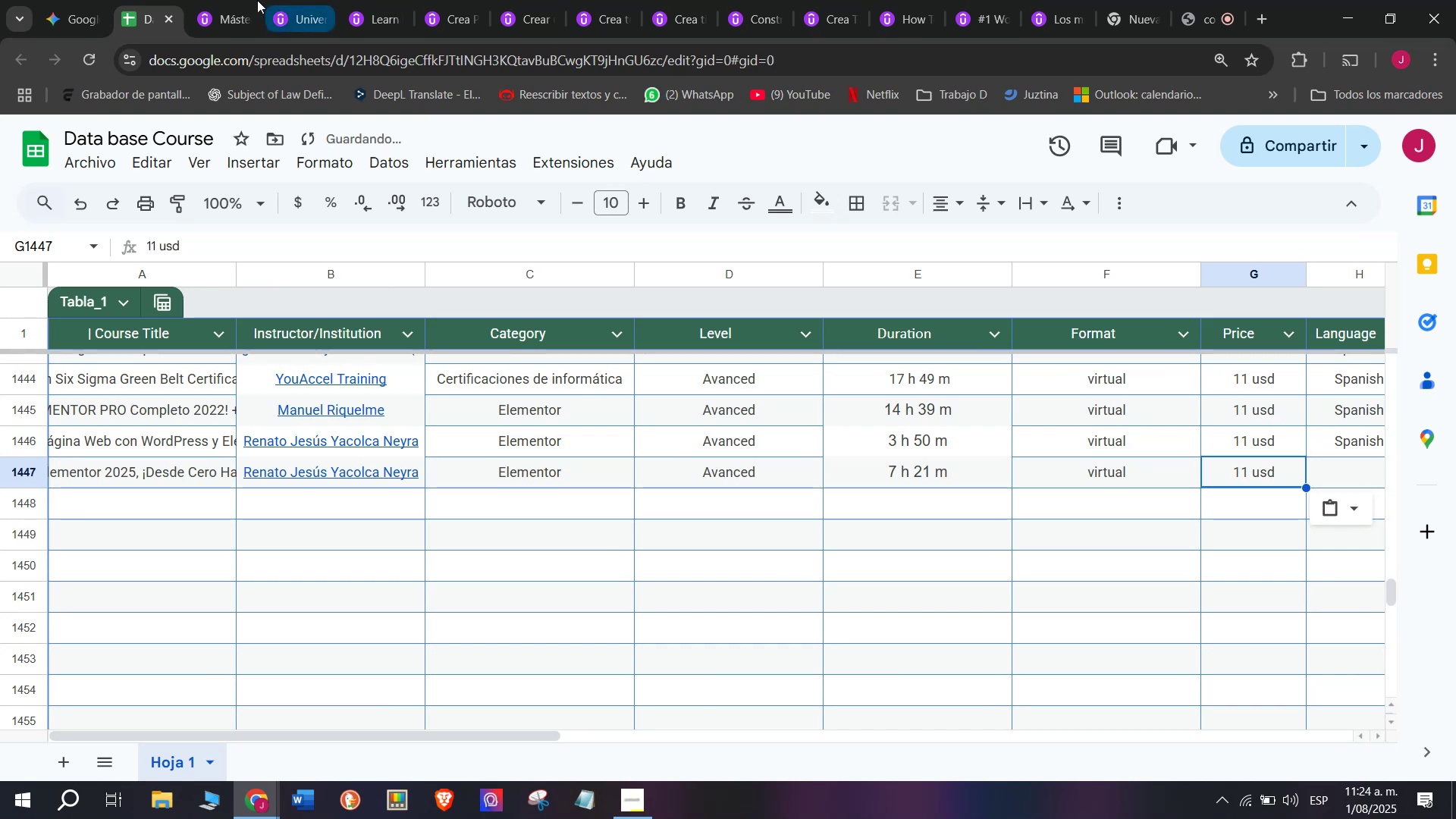 
left_click([243, 0])
 